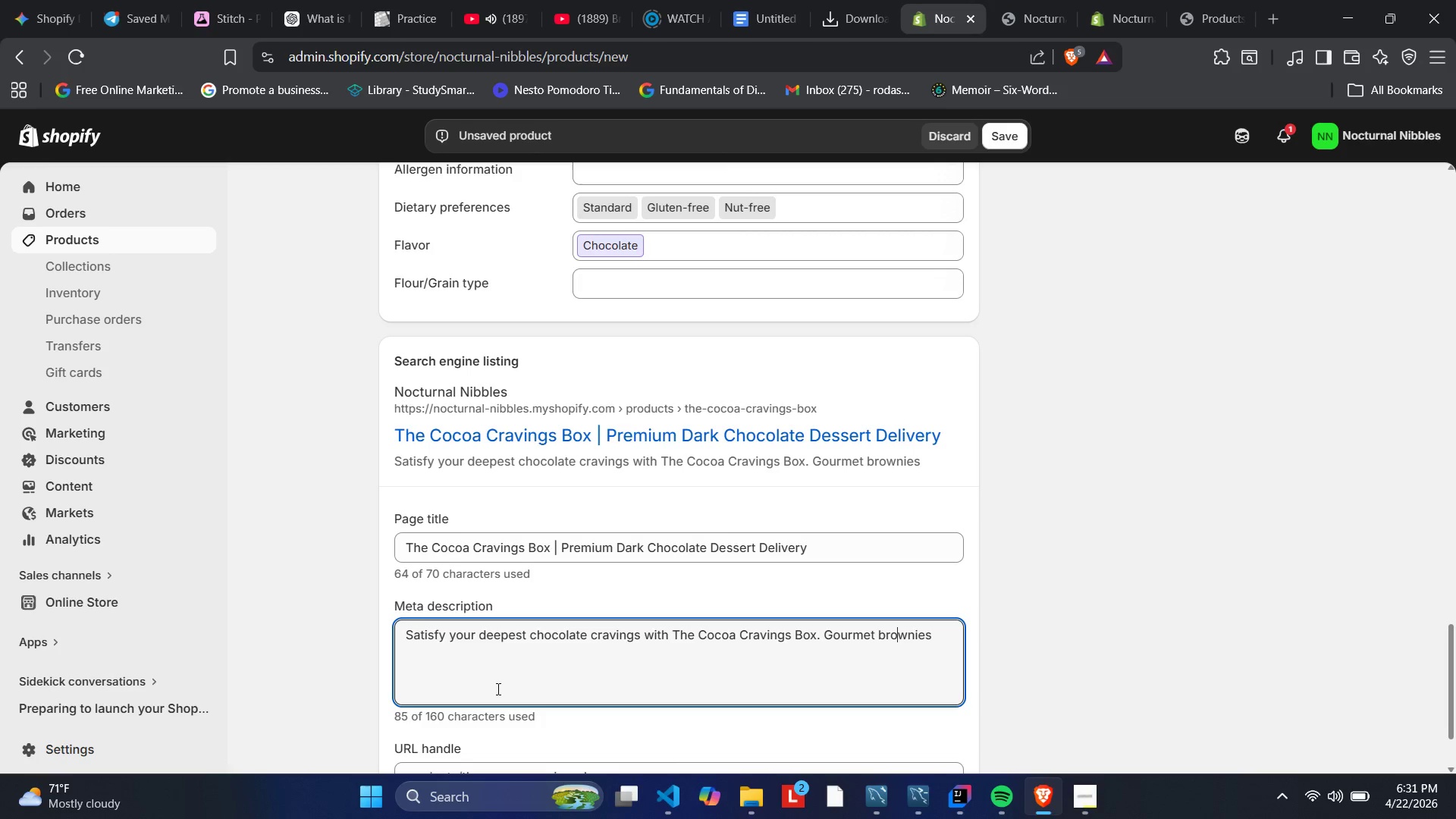 
key(ArrowRight)
 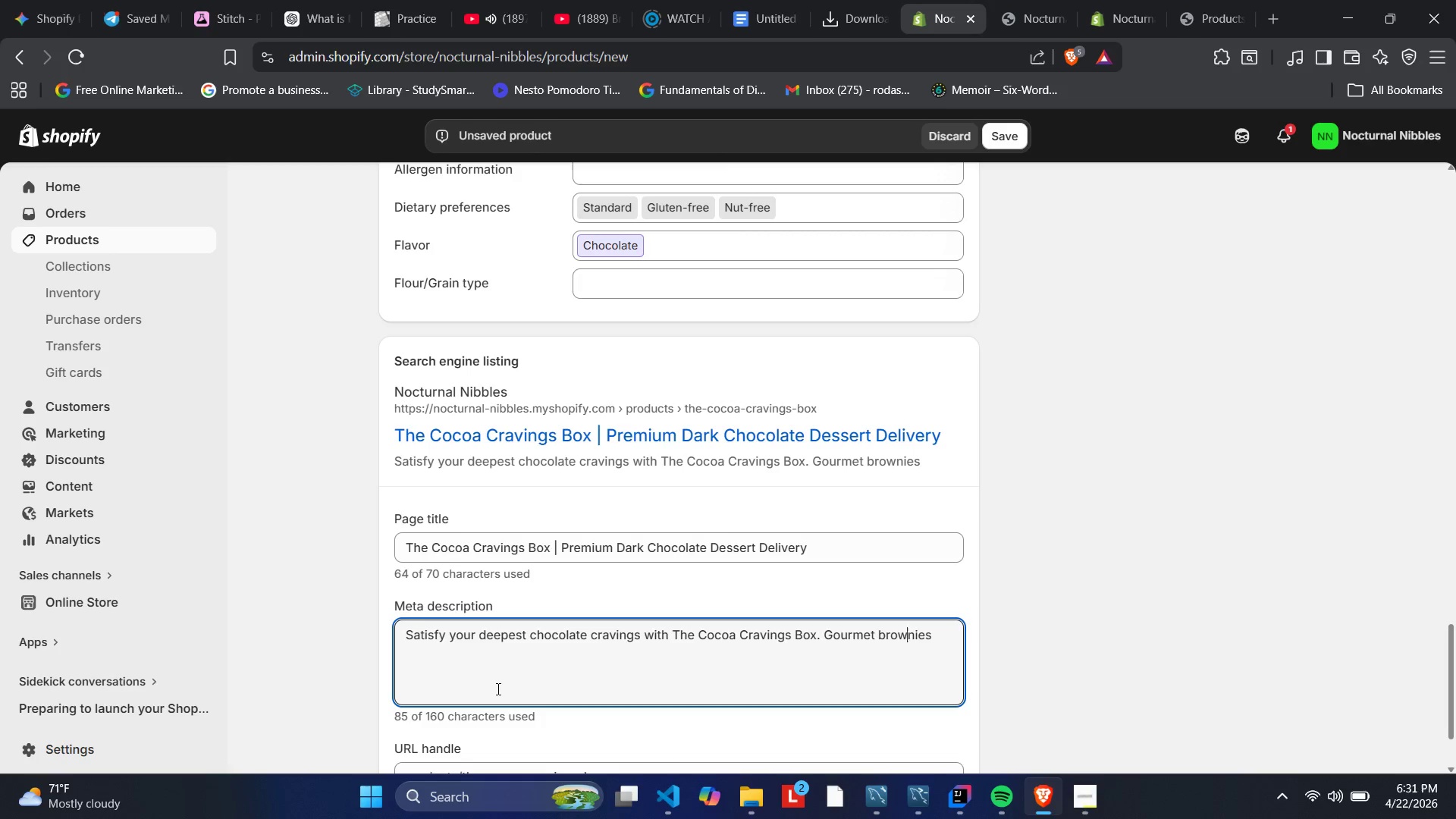 
key(ArrowRight)
 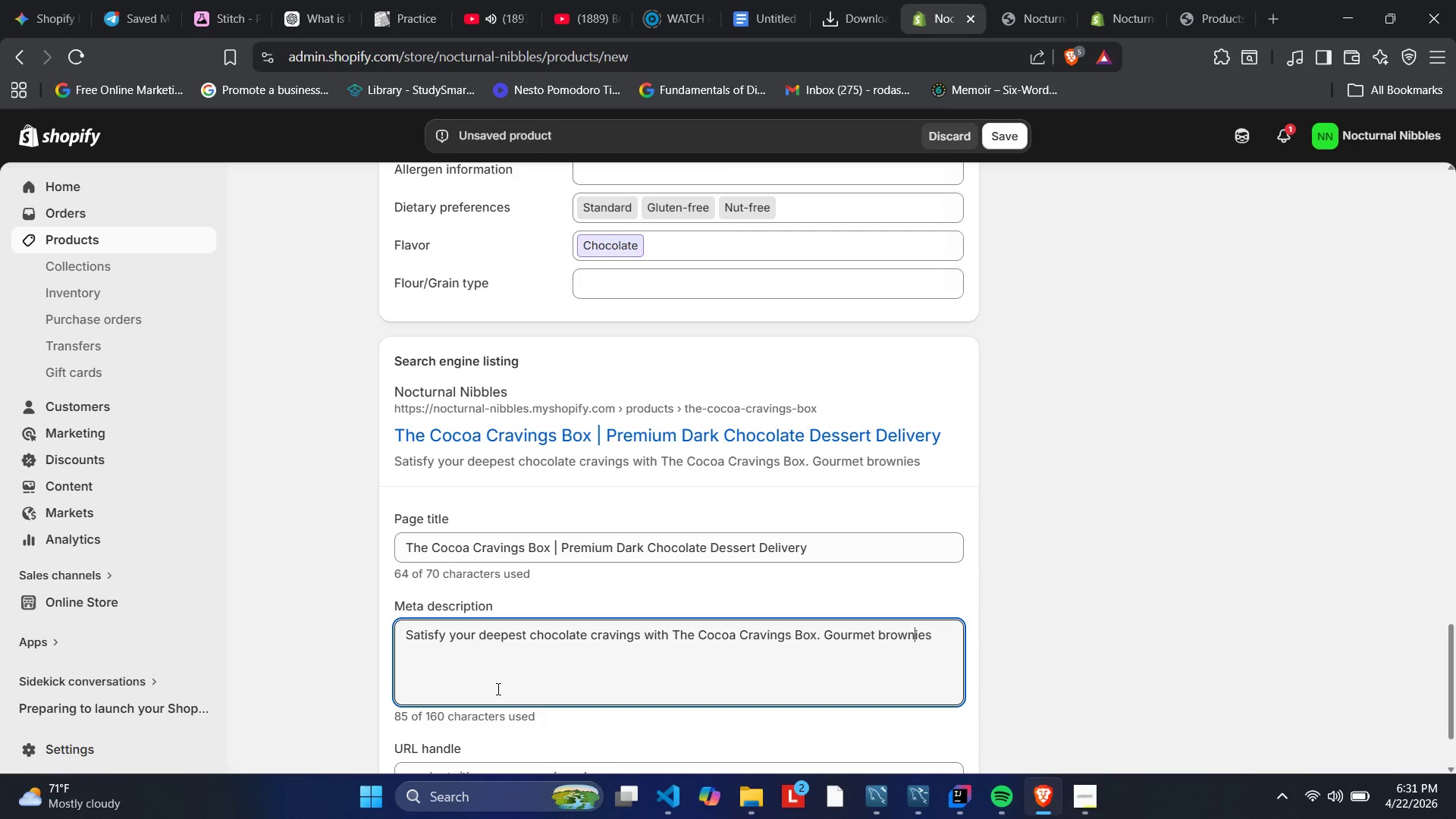 
key(ArrowRight)
 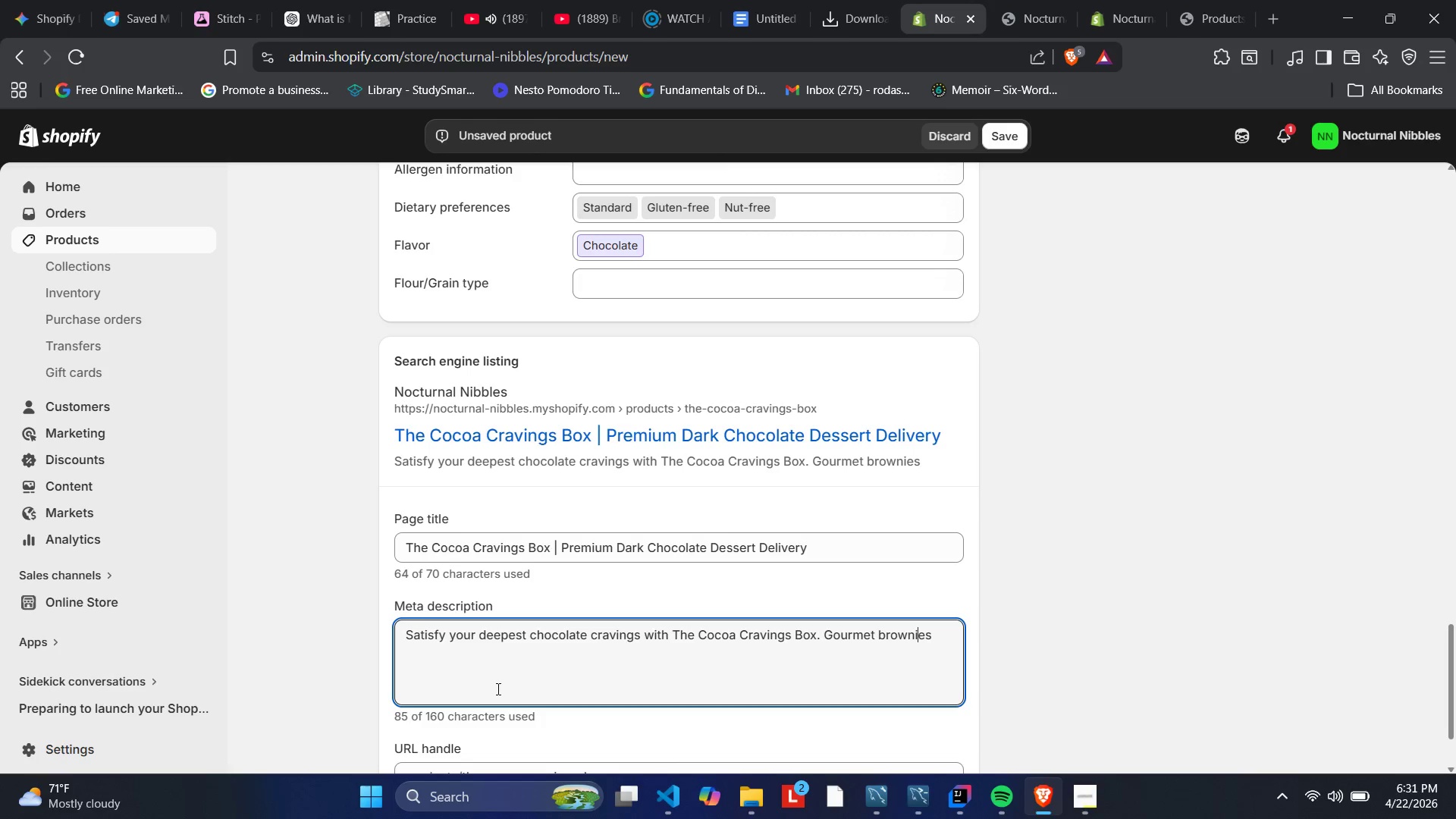 
key(ArrowRight)
 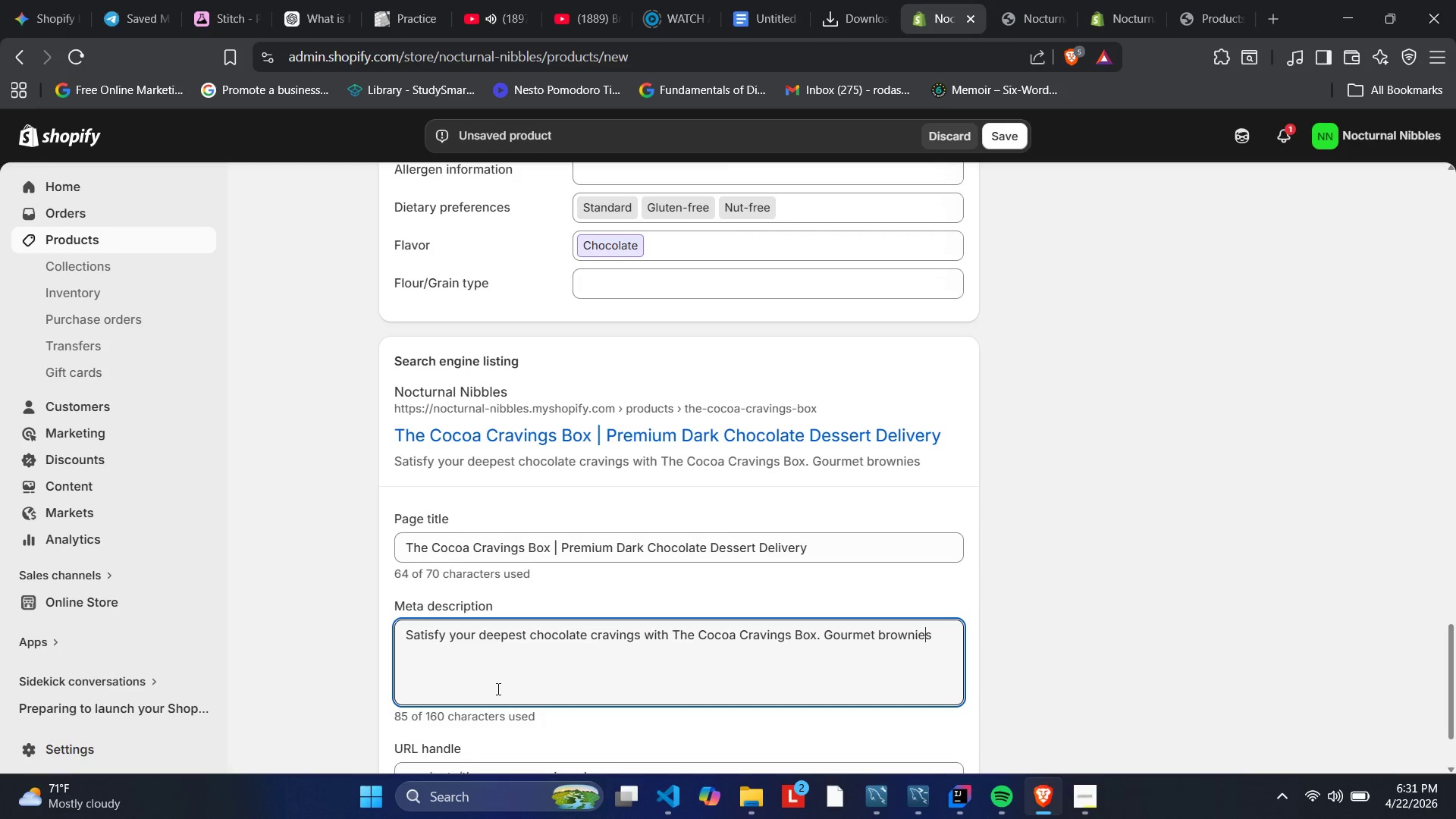 
key(ArrowRight)
 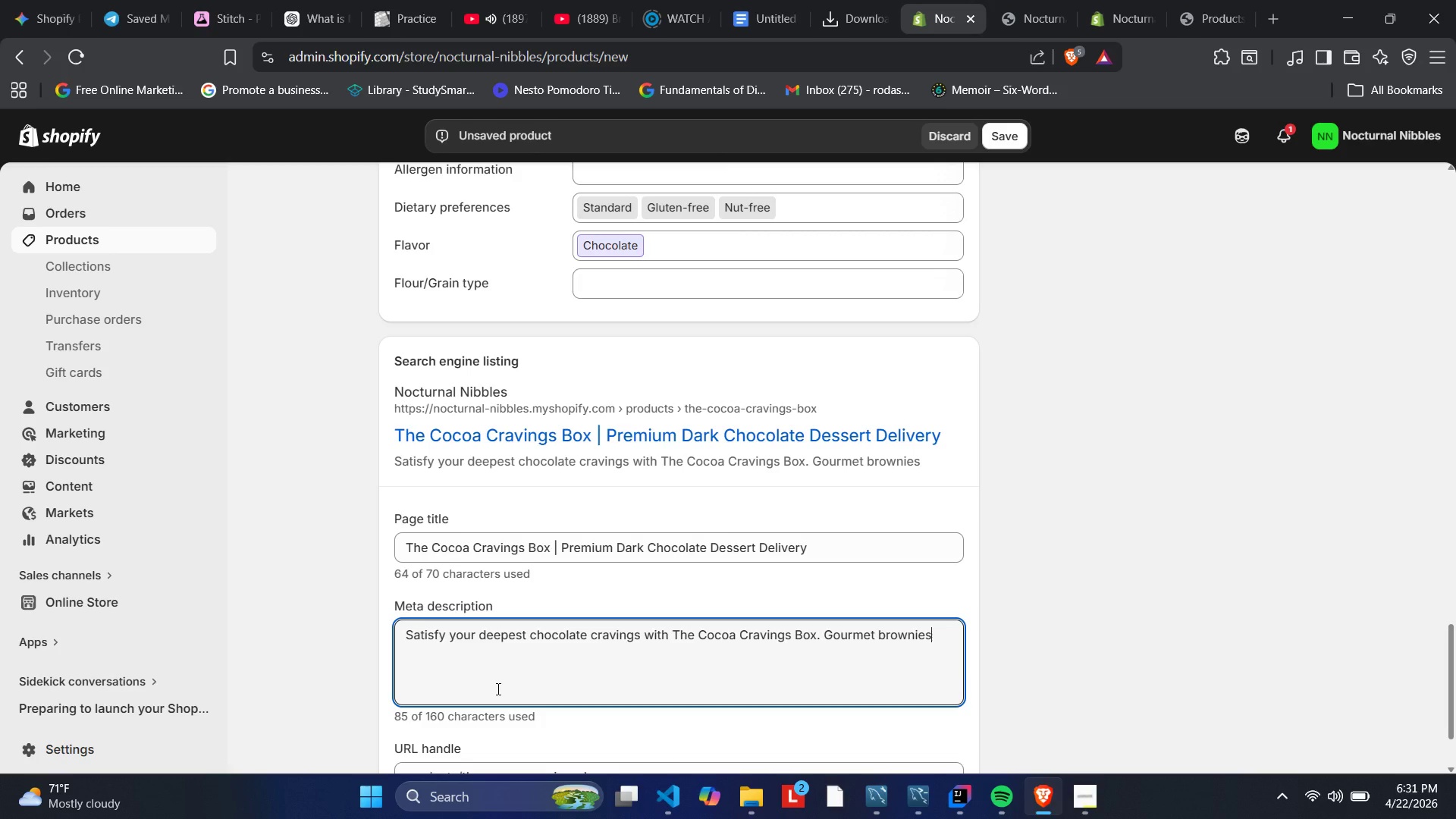 
type( )
key(Backspace)
type(, dark chocolate bark )
key(Backspace)
type(, and lava cookies delivery )
key(Backspace)
key(Backspace)
type(ed 0)
key(Backspace)
type(9 PM - 3 AM )
key(Backspace)
type(. Order luxury x)
key(Backspace)
type(chocolate online.)
 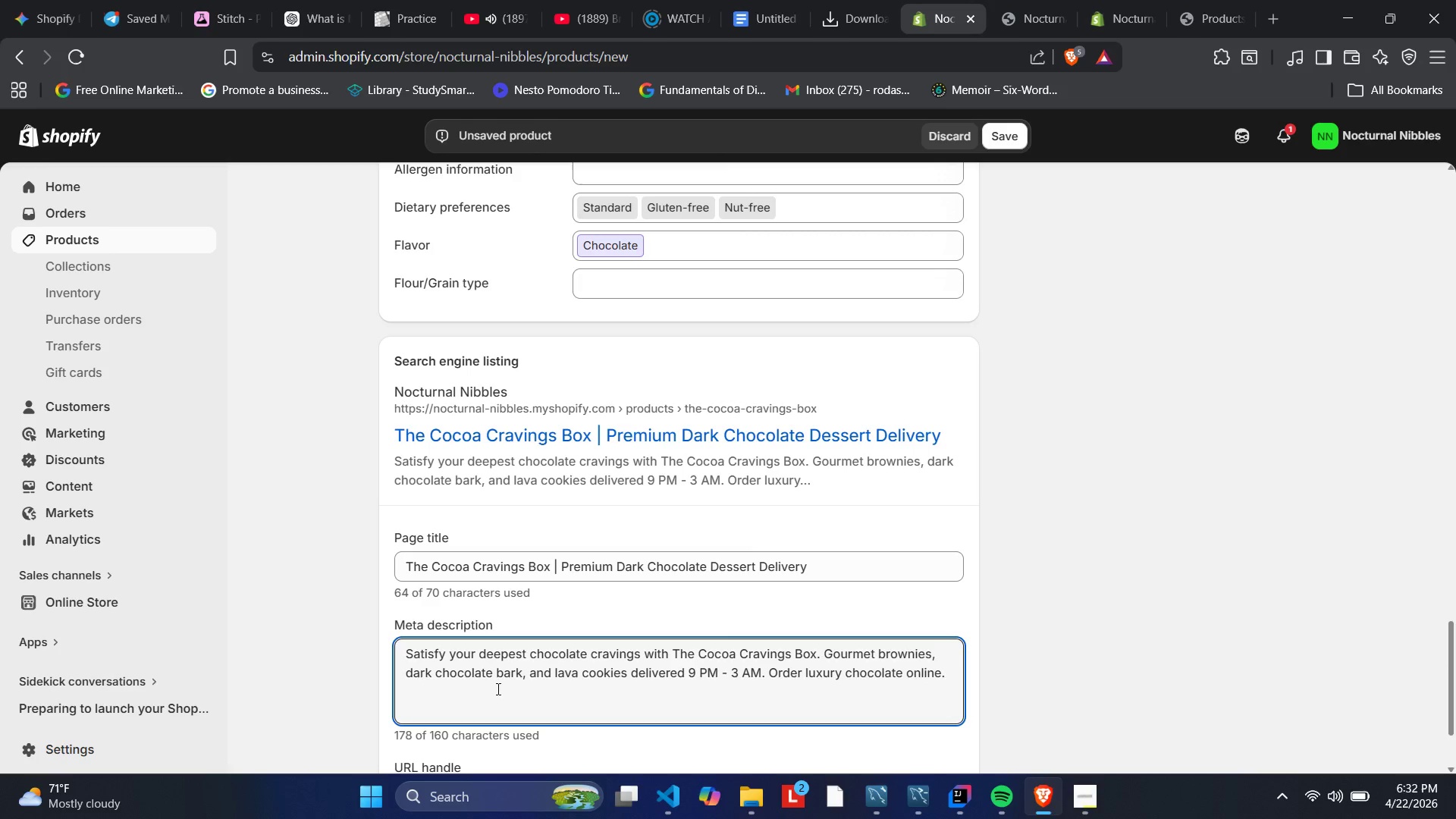 
wait(7.0)
 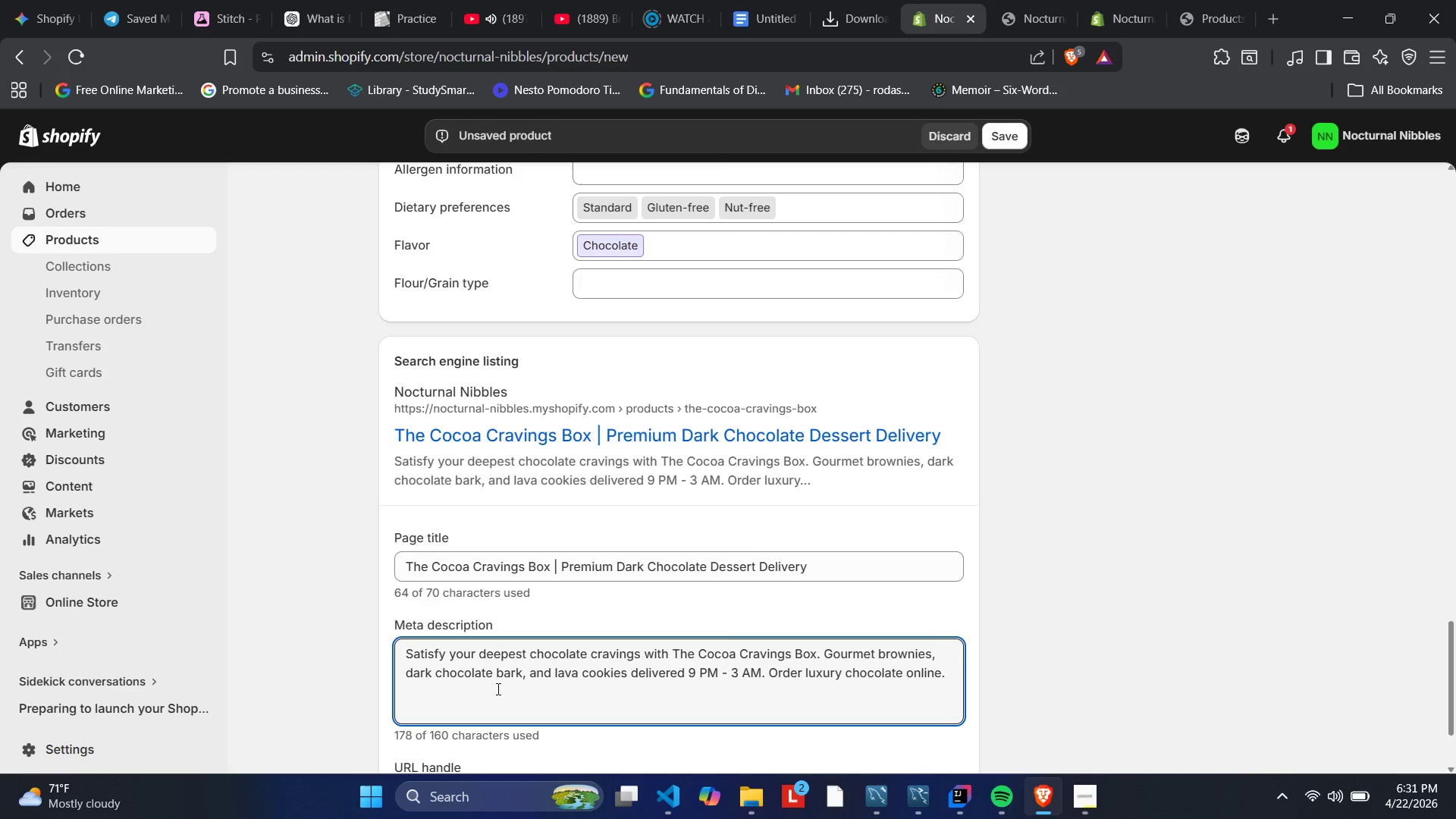 
scroll: coordinate [497, 548], scroll_direction: down, amount: 3.0
 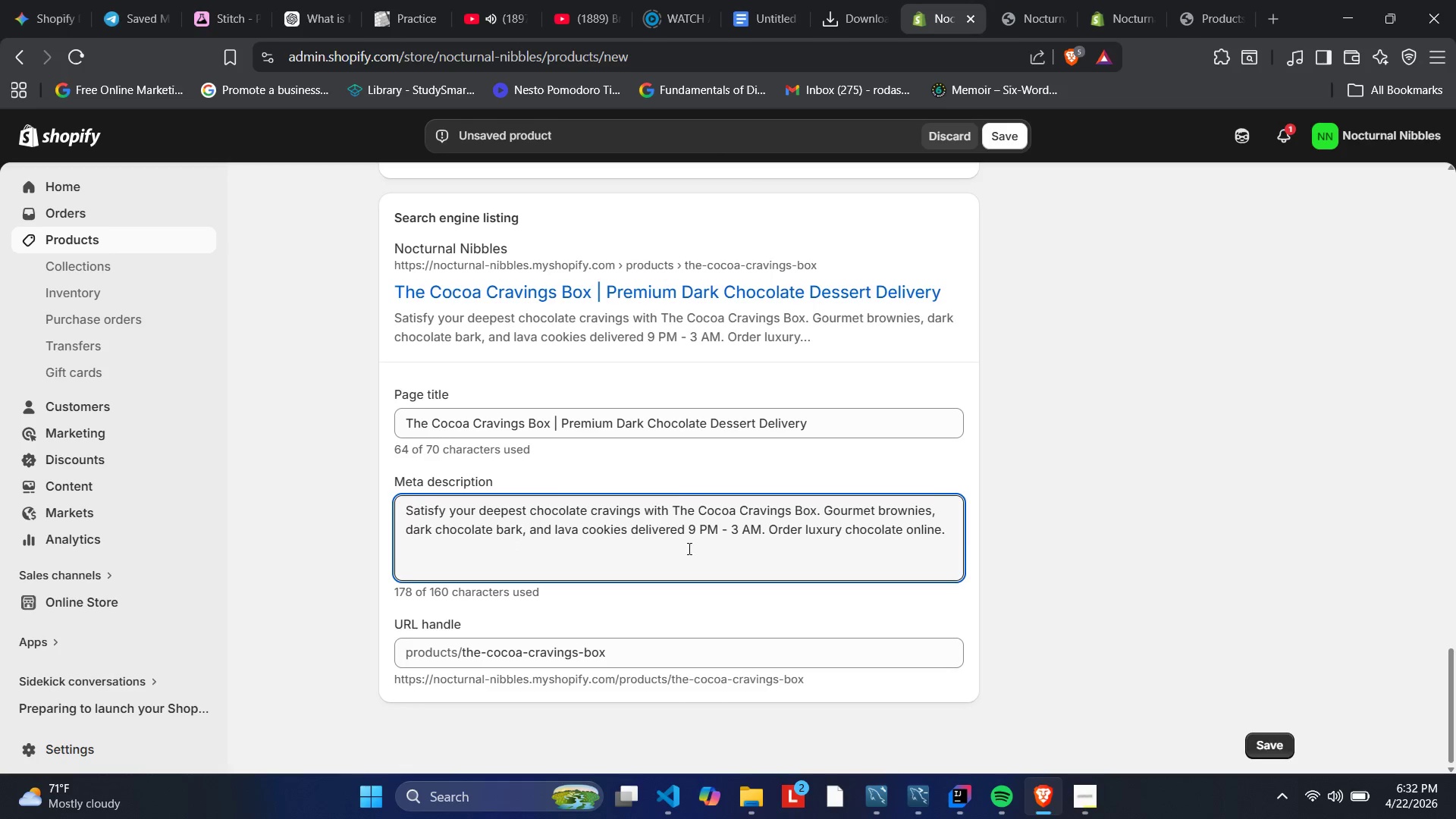 
scroll: coordinate [802, 506], scroll_direction: up, amount: 15.0
 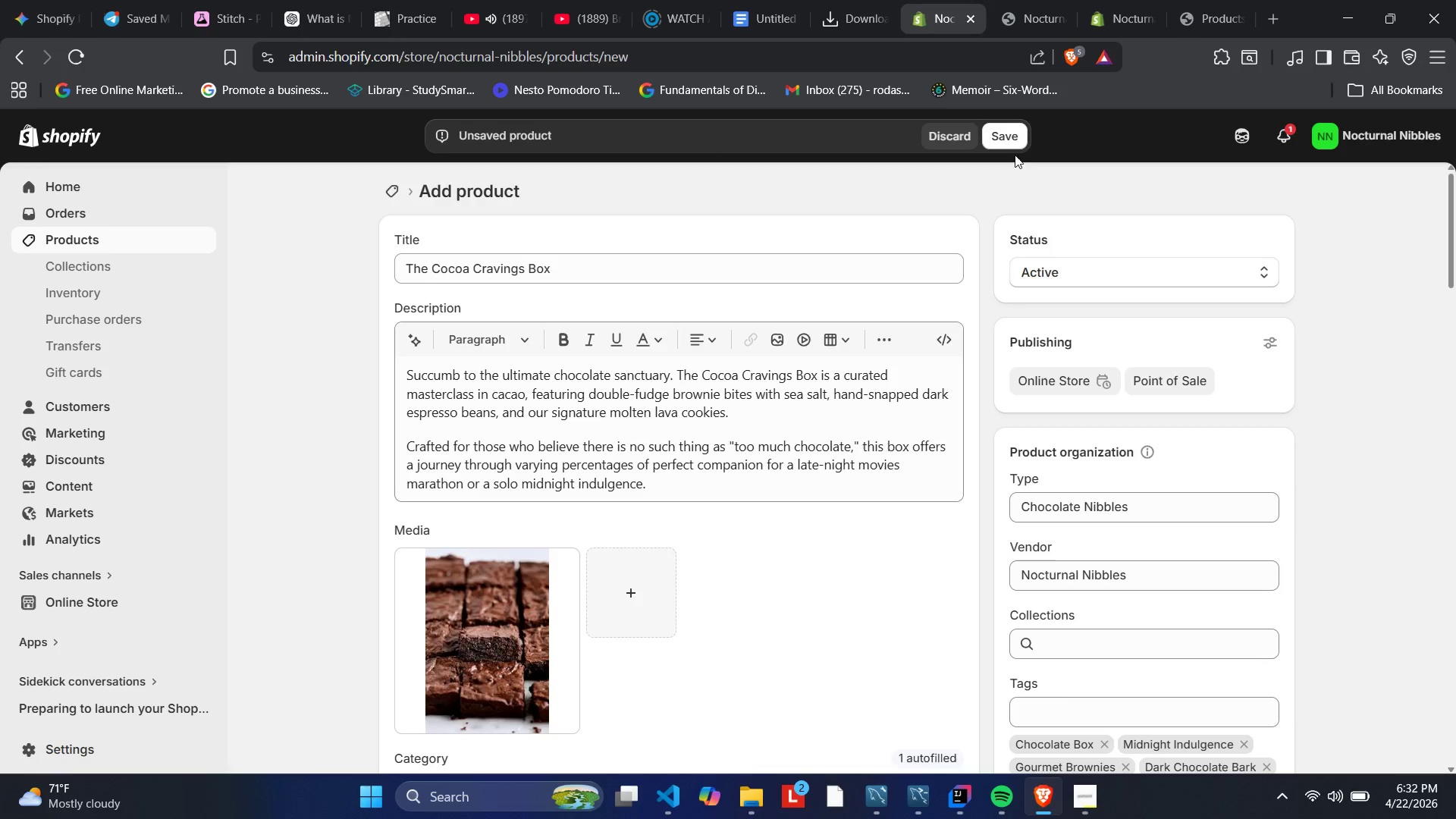 
left_click([1011, 145])
 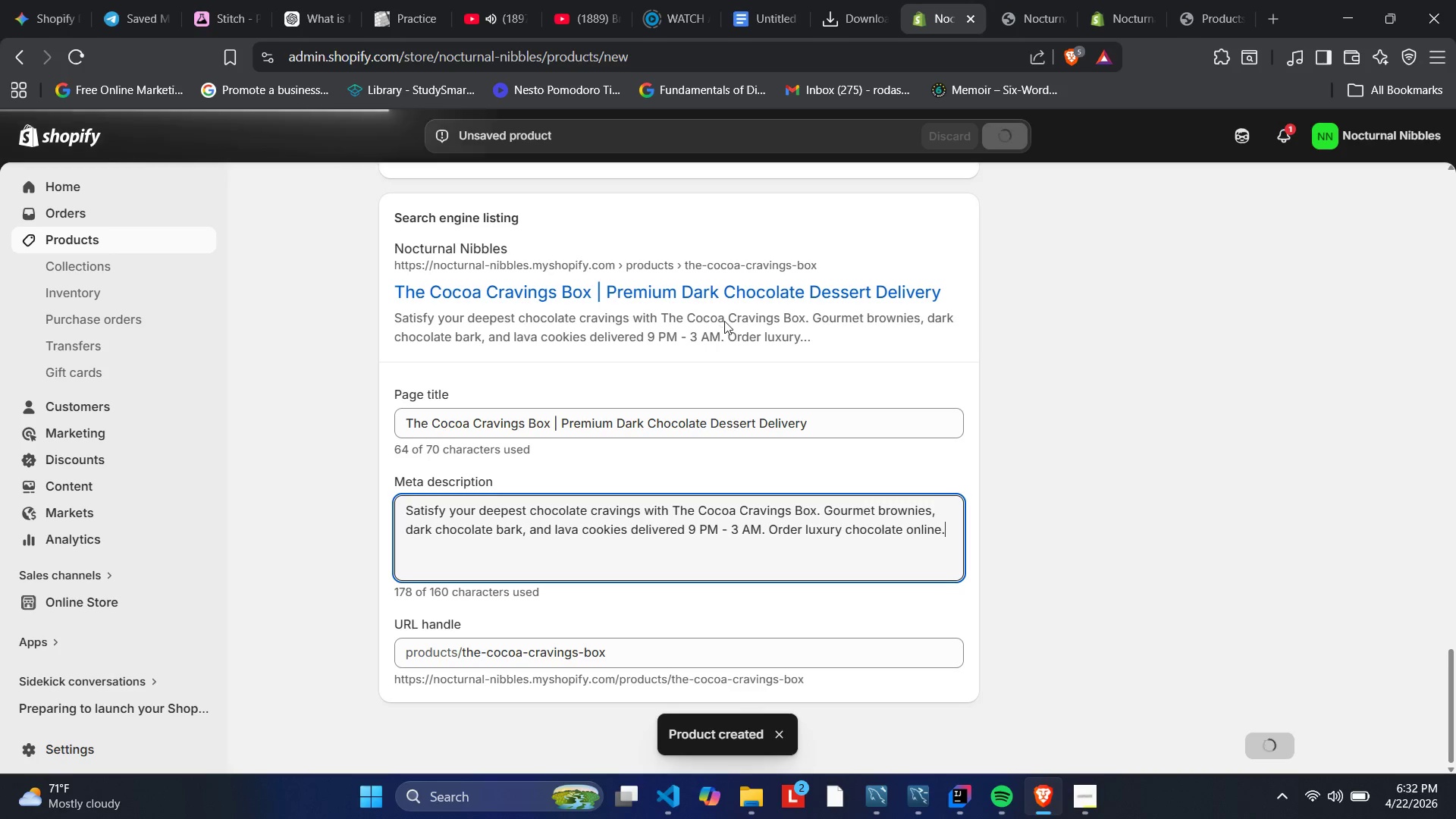 
wait(13.75)
 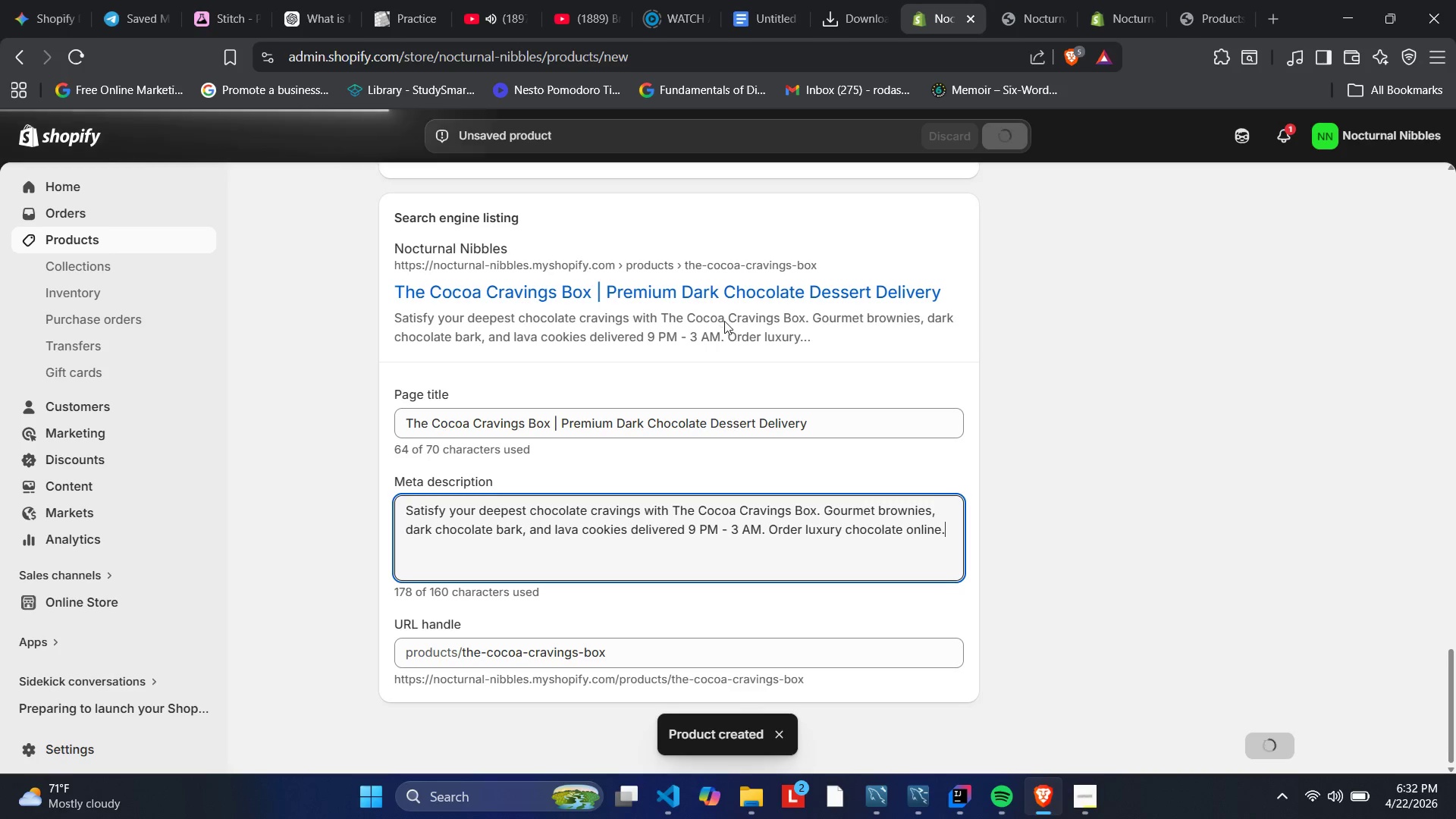 
scroll: coordinate [753, 382], scroll_direction: up, amount: 2.0
 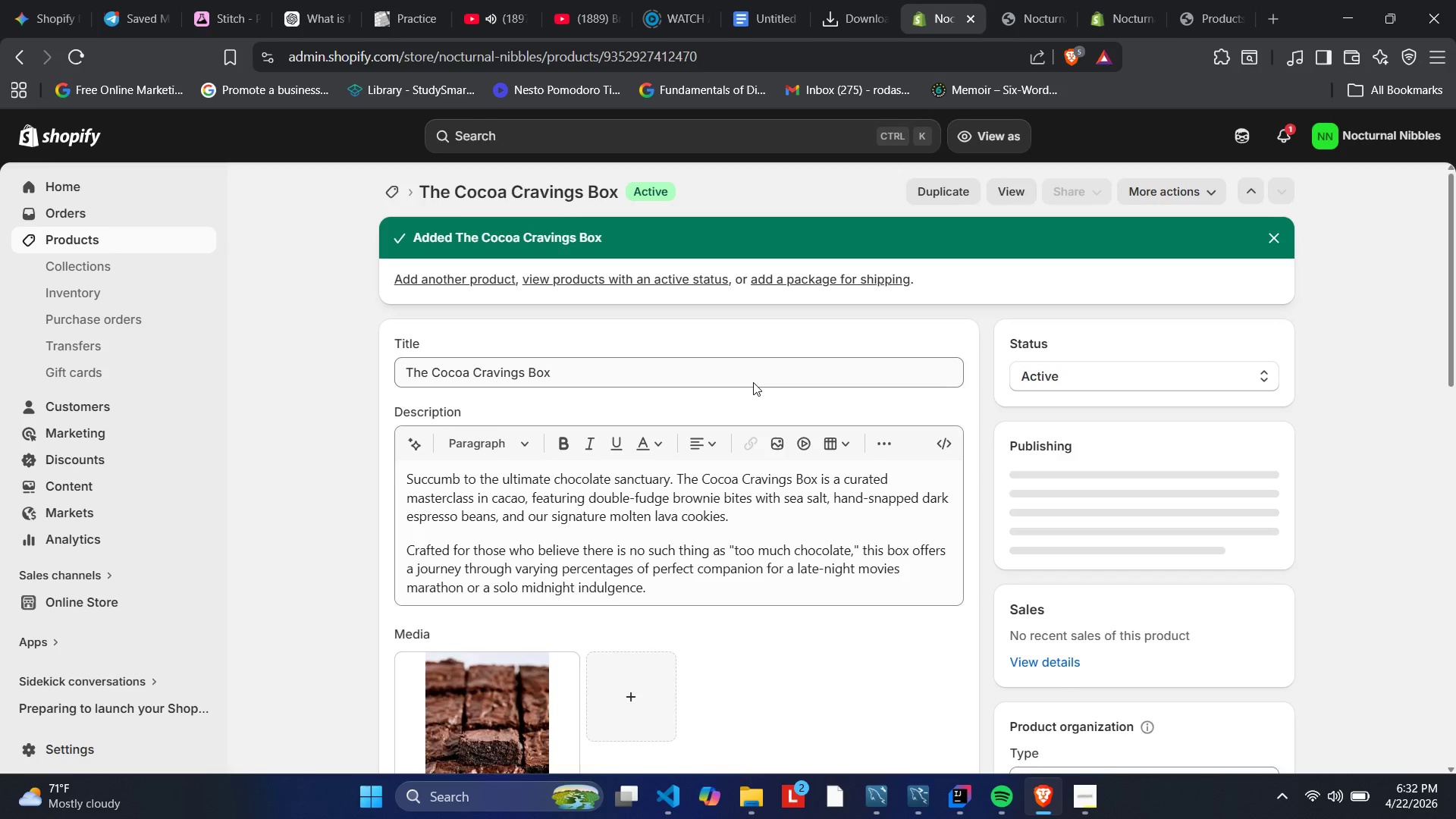 
scroll: coordinate [751, 382], scroll_direction: down, amount: 12.0
 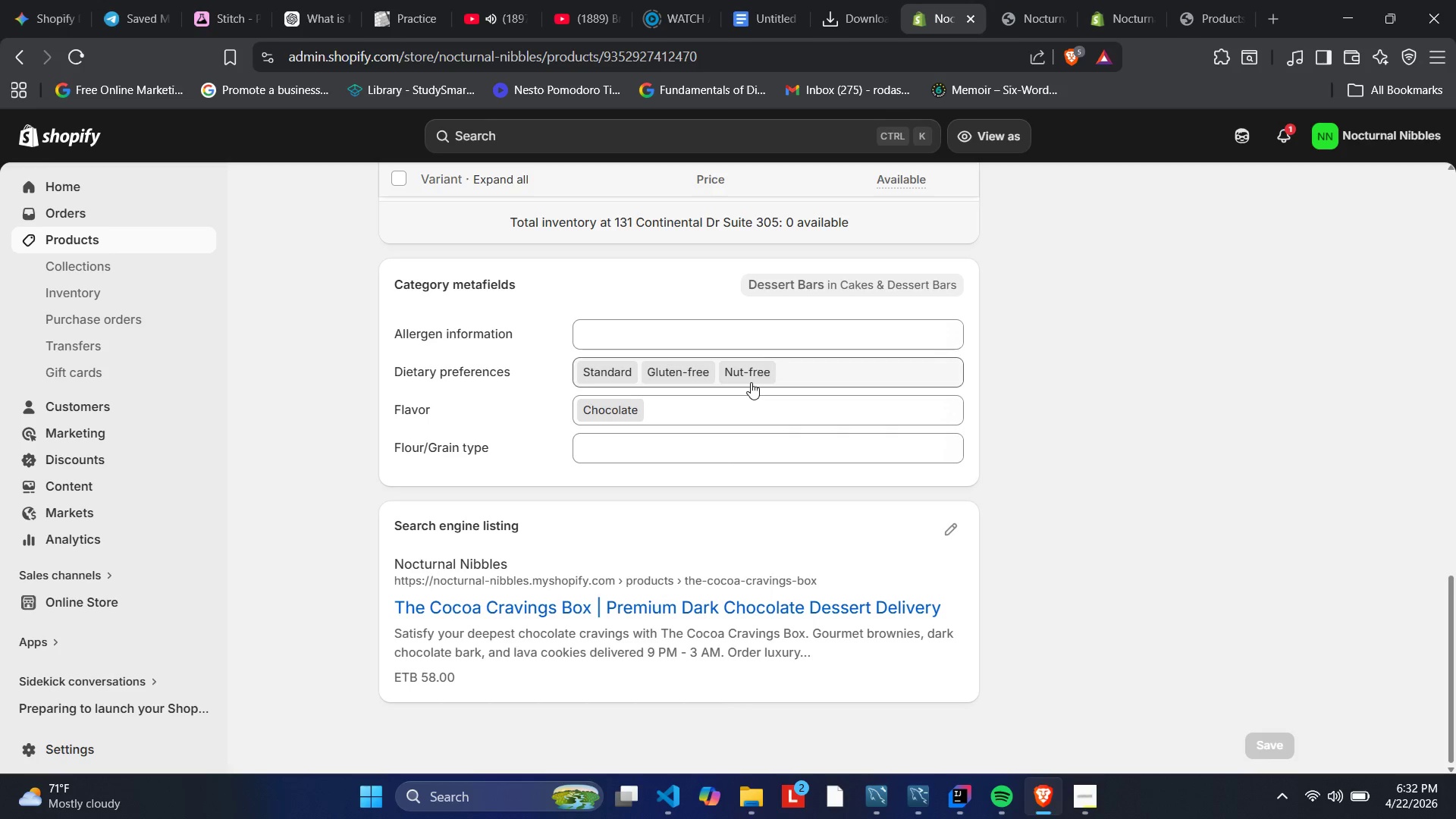 
scroll: coordinate [751, 382], scroll_direction: up, amount: 3.0
 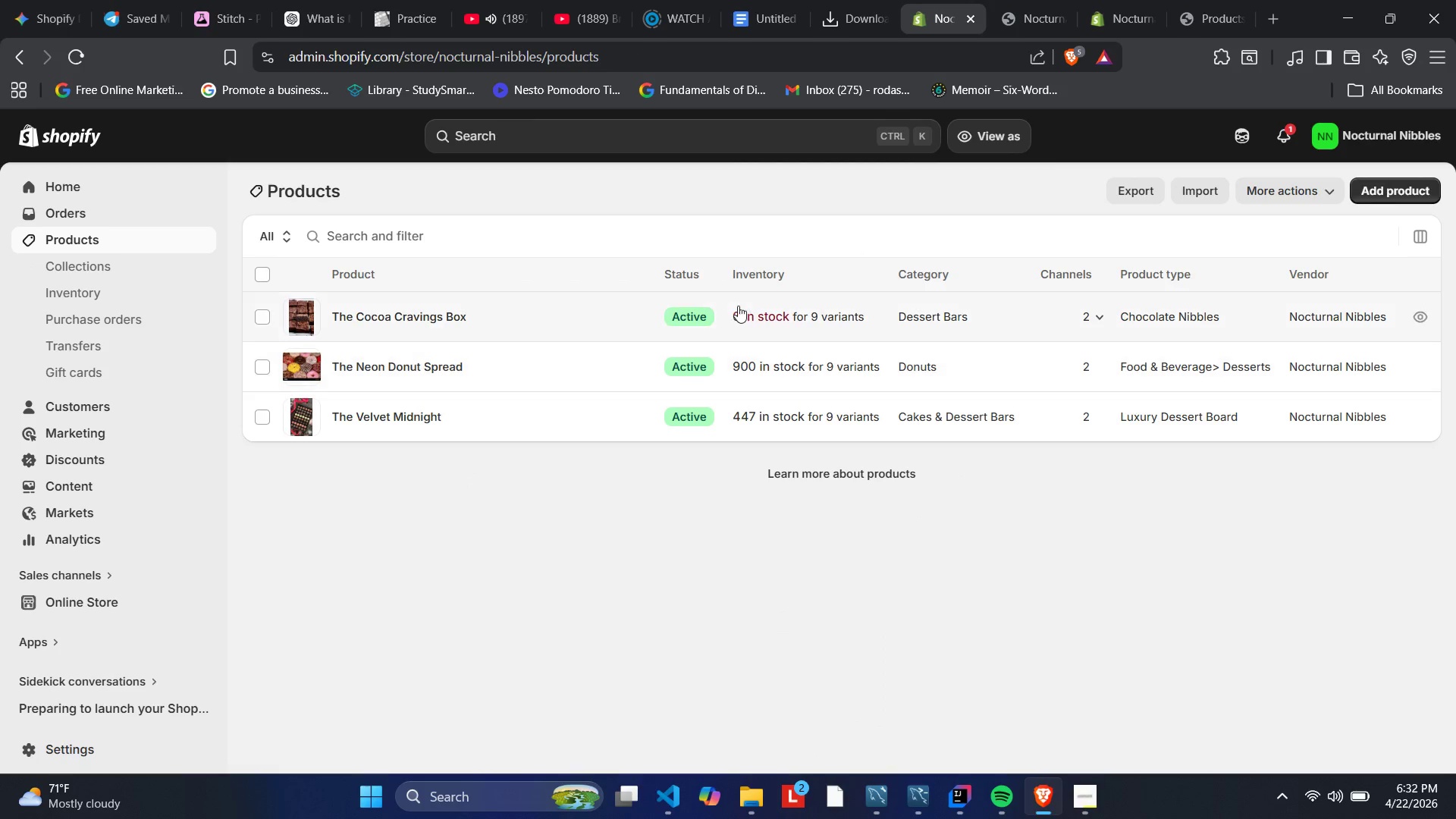 
wait(11.2)
 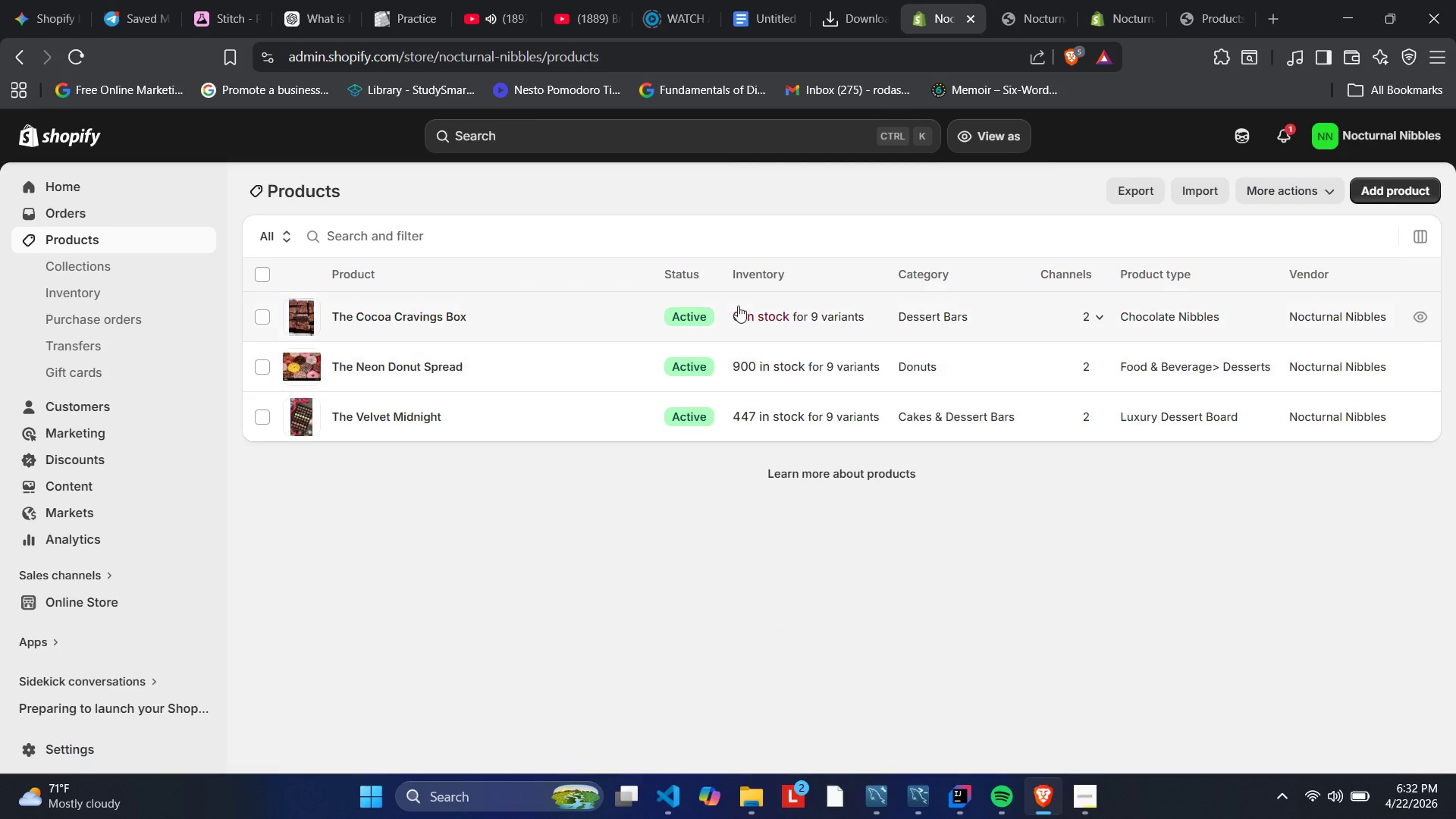 
left_click_drag(start_coordinate=[81, 63], to_coordinate=[86, 65])
 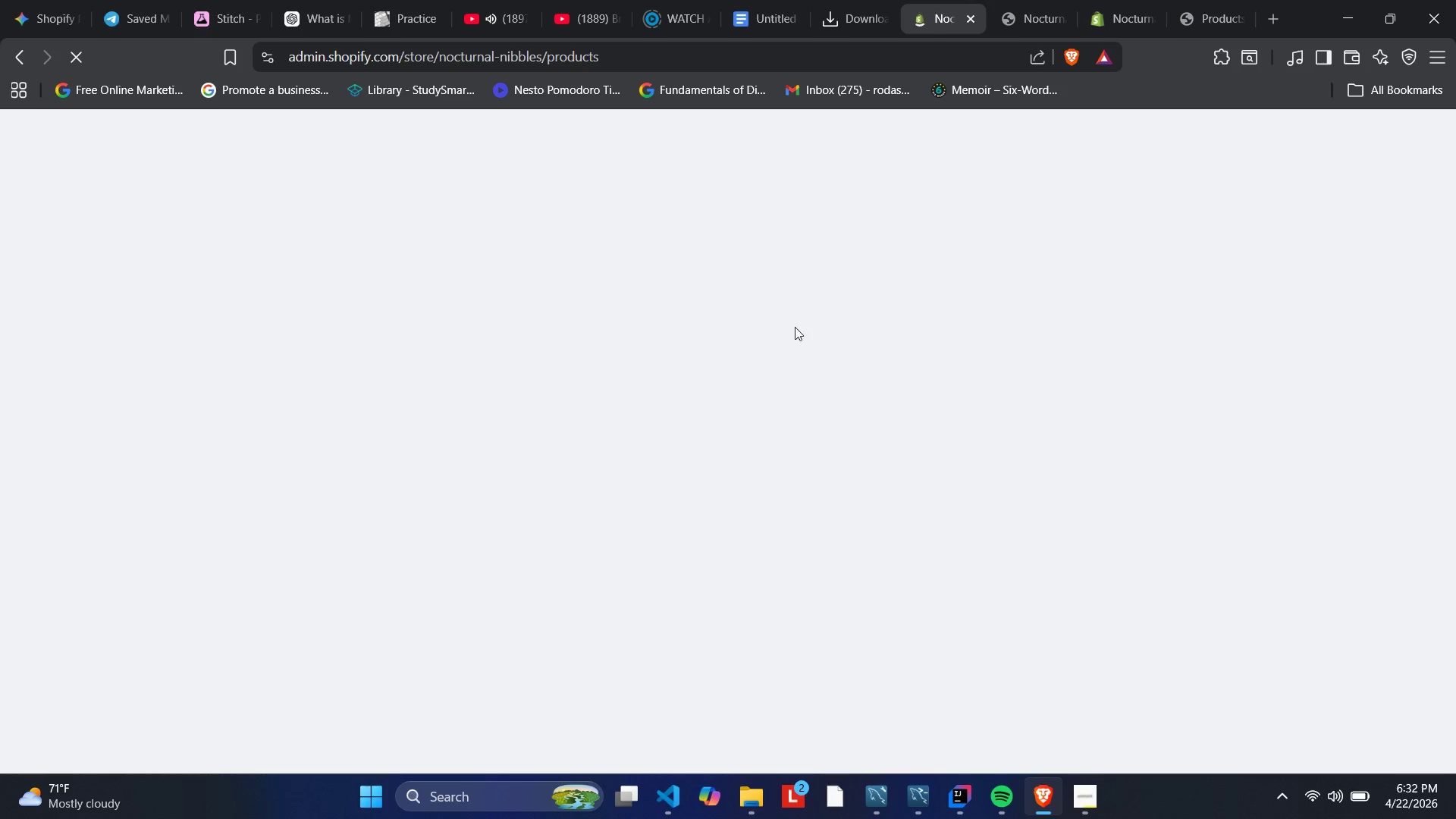 
mouse_move([922, 32])
 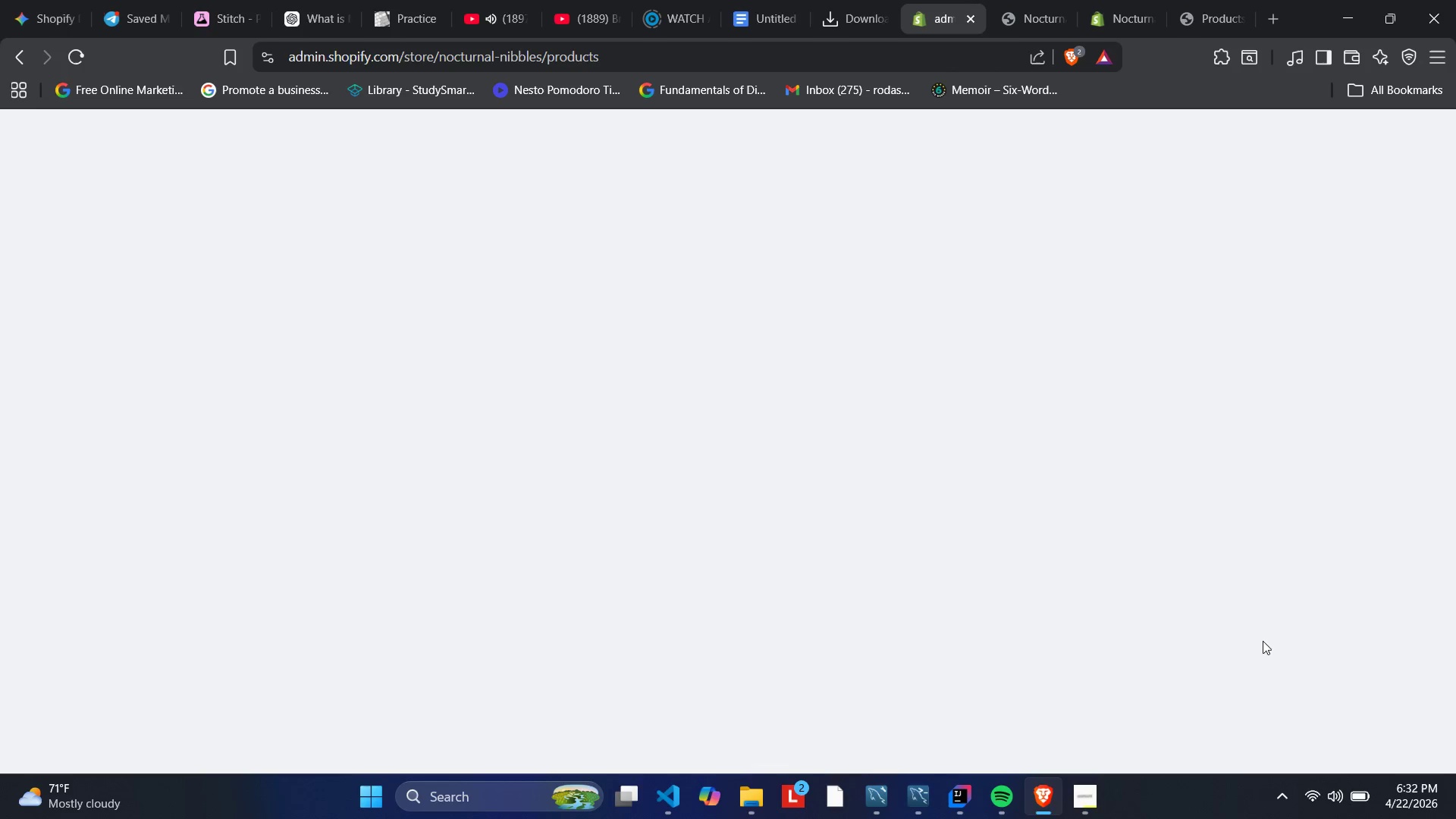 
mouse_move([1360, 770])
 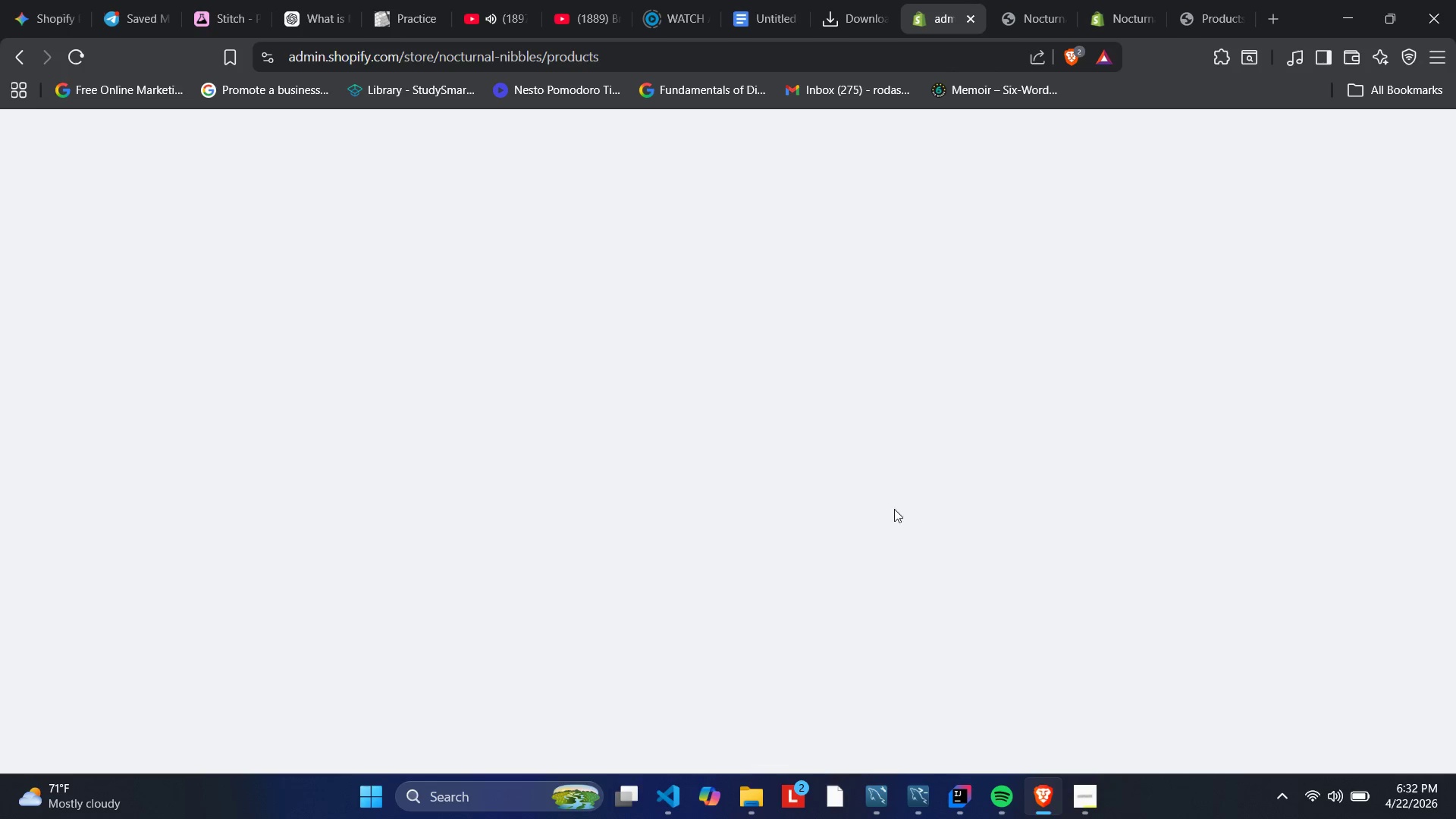 
left_click([880, 501])
 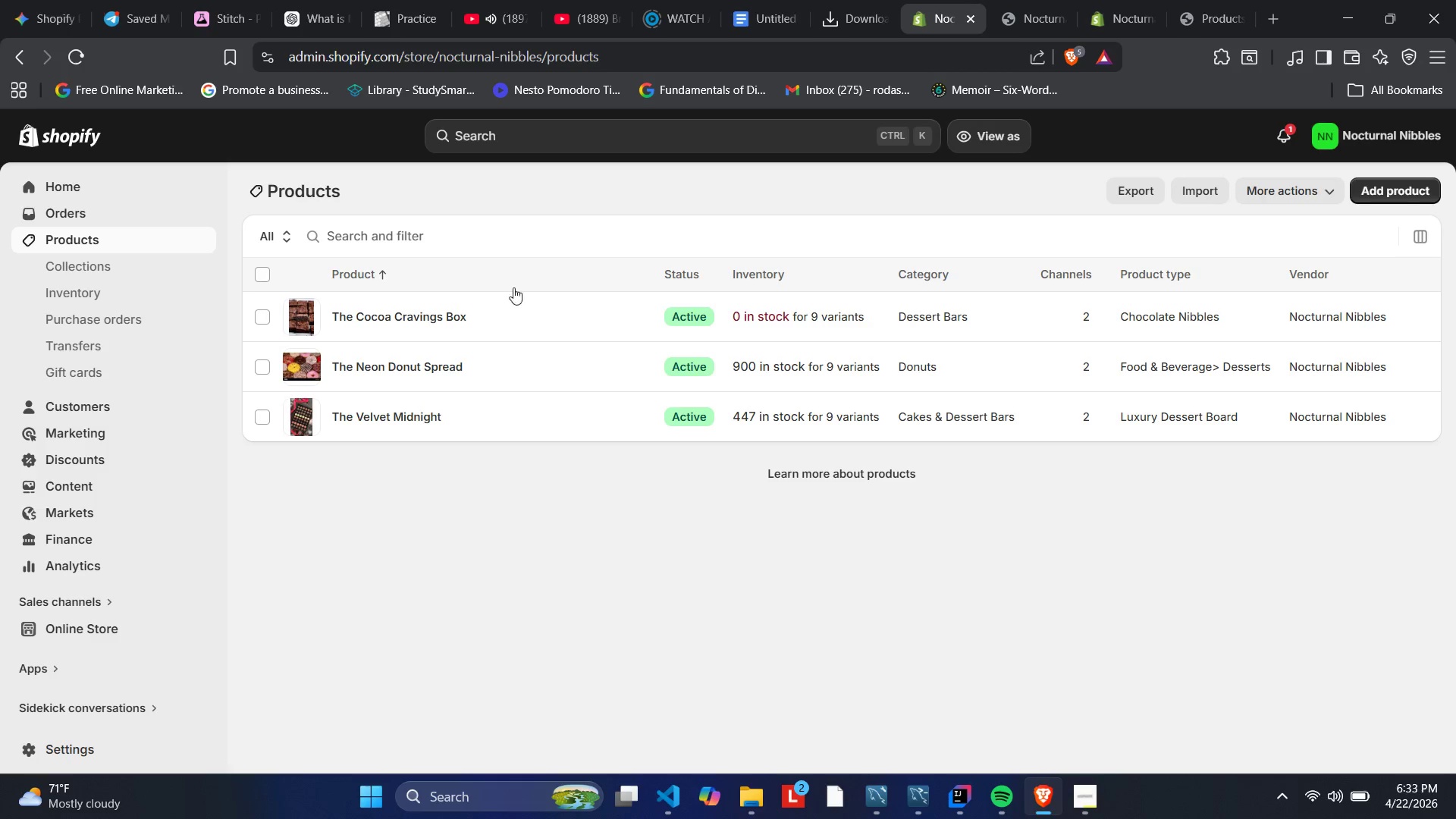 
wait(5.33)
 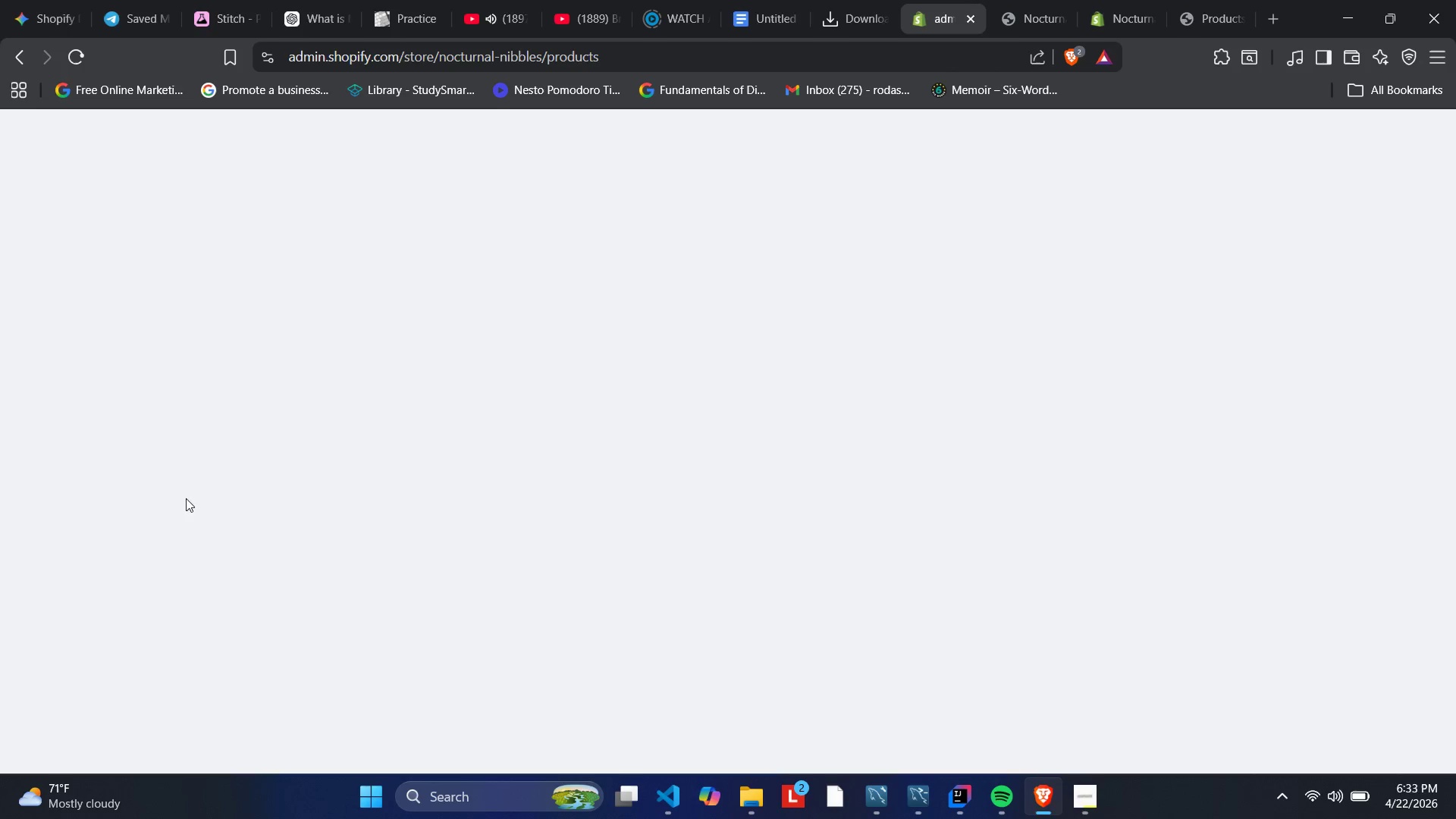 
left_click([752, 312])
 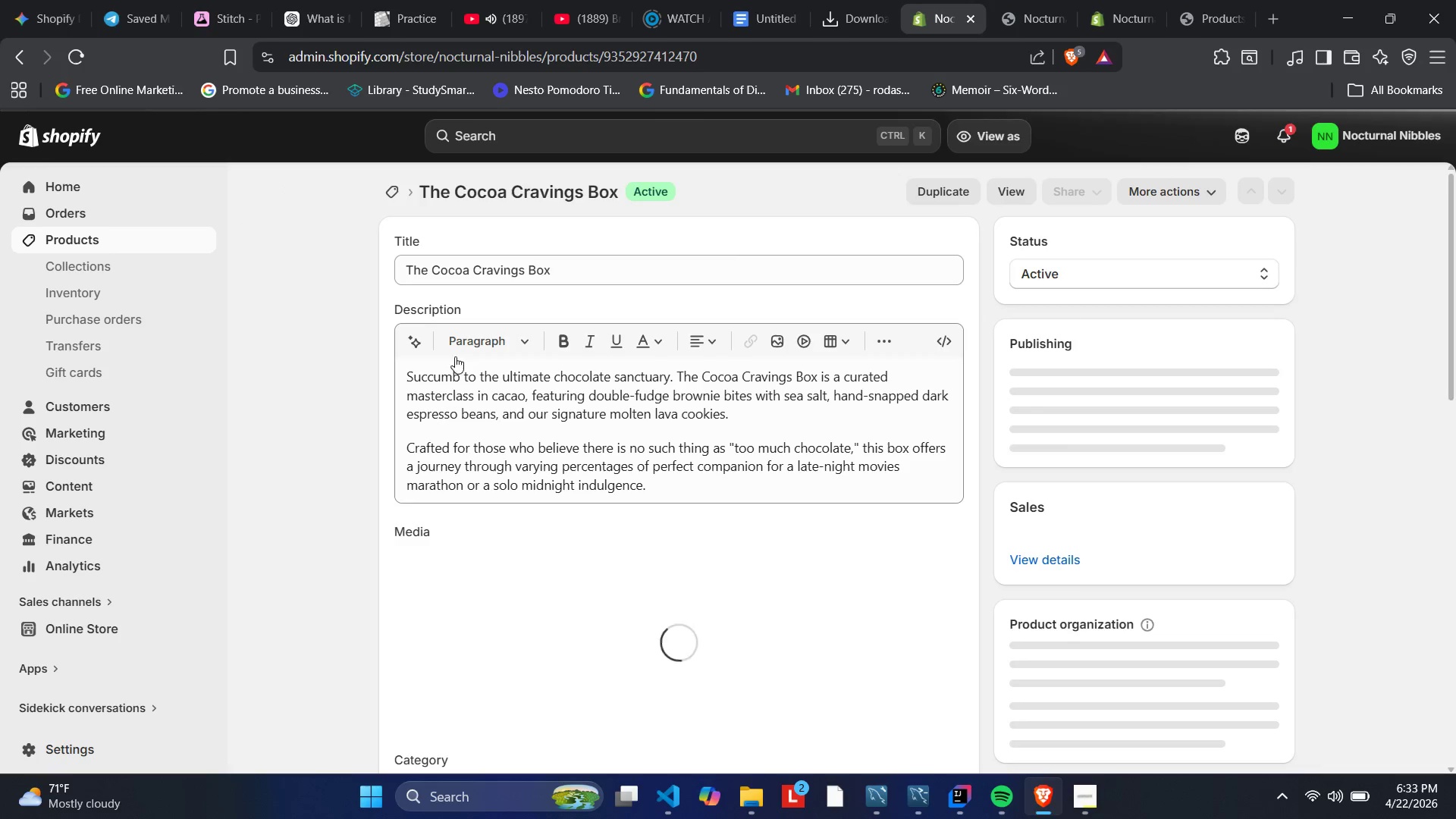 
scroll: coordinate [849, 439], scroll_direction: down, amount: 7.0
 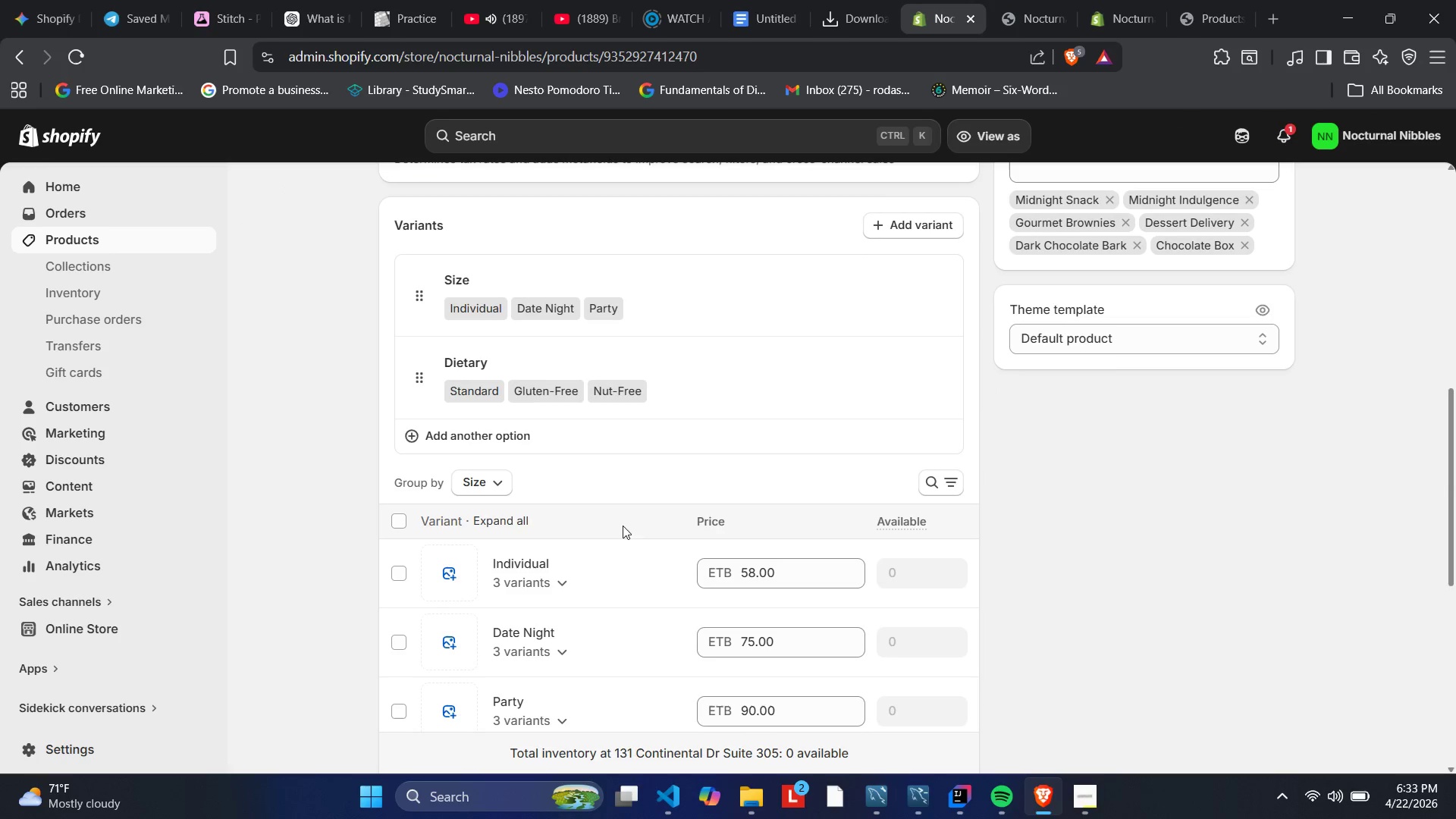 
left_click([510, 528])
 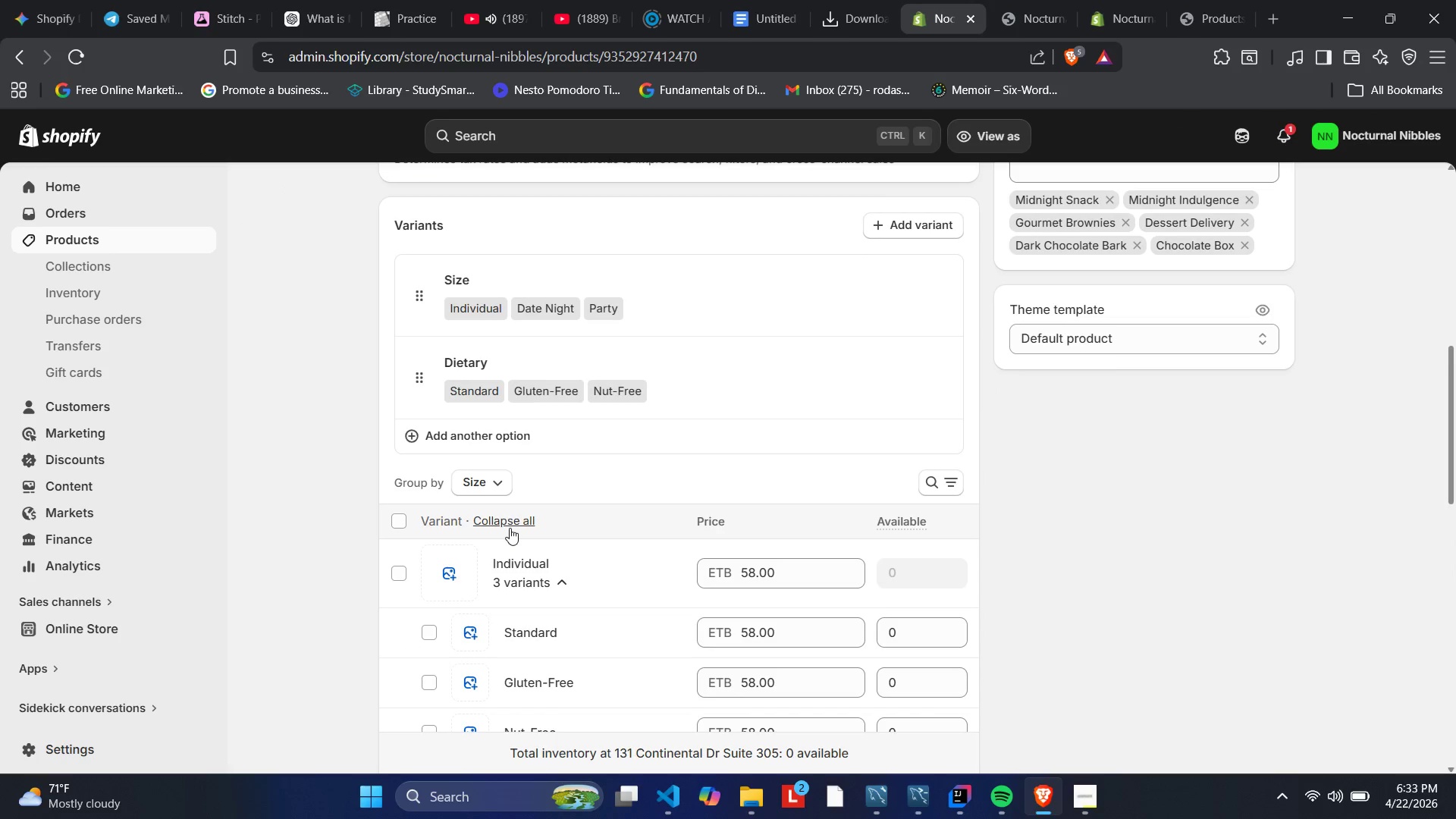 
left_click([510, 528])
 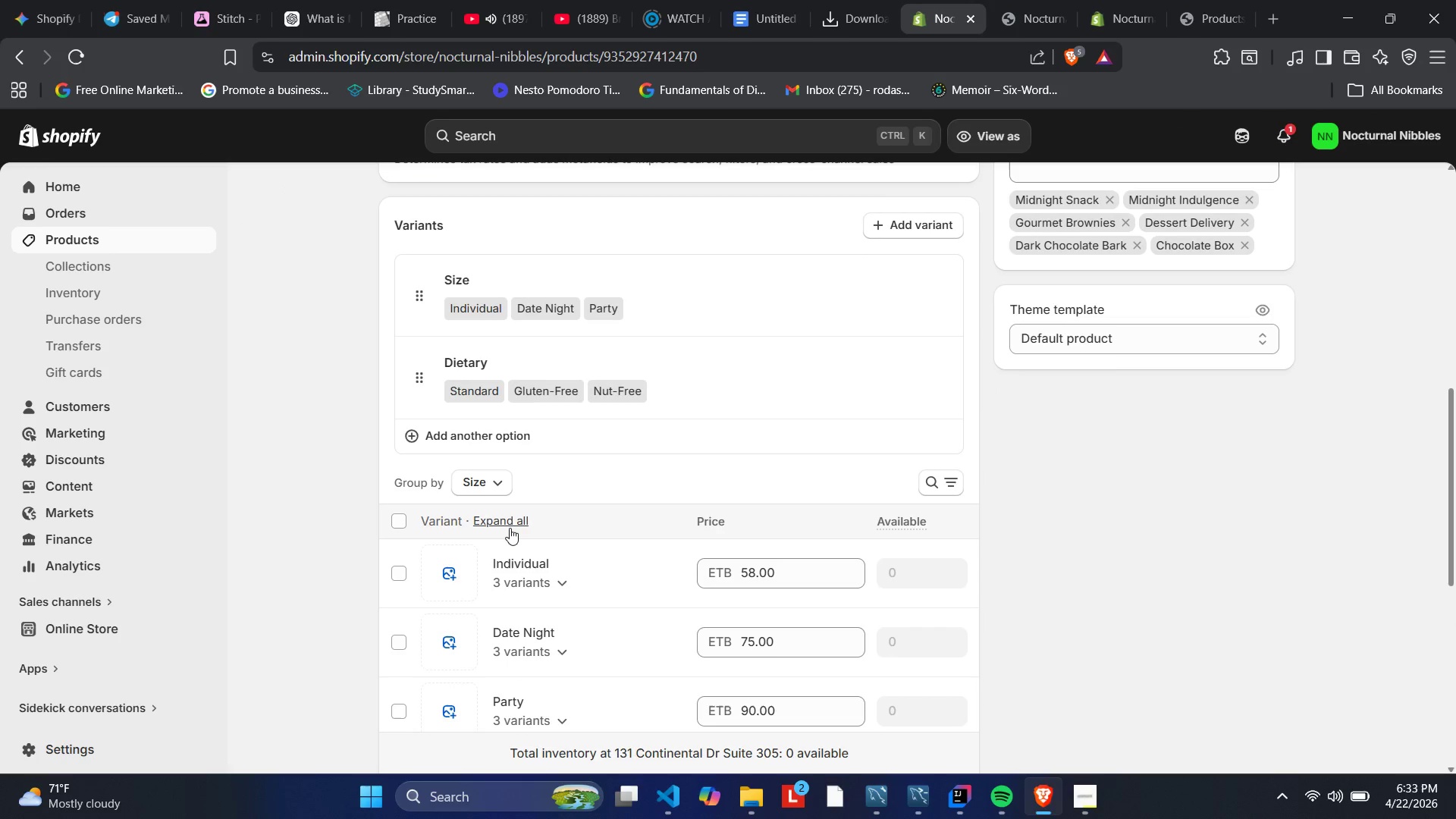 
scroll: coordinate [510, 528], scroll_direction: down, amount: 2.0
 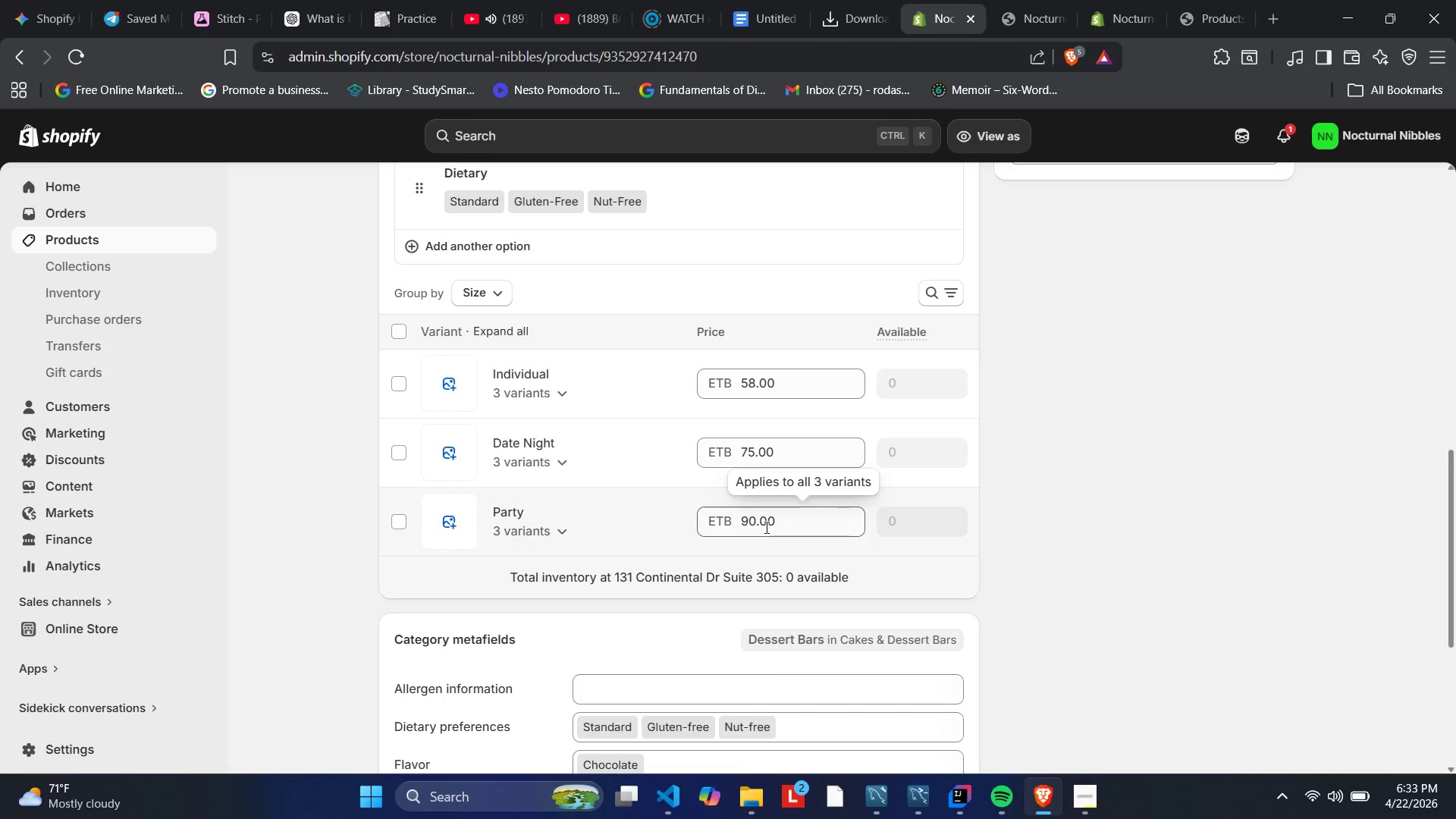 
left_click([905, 375])
 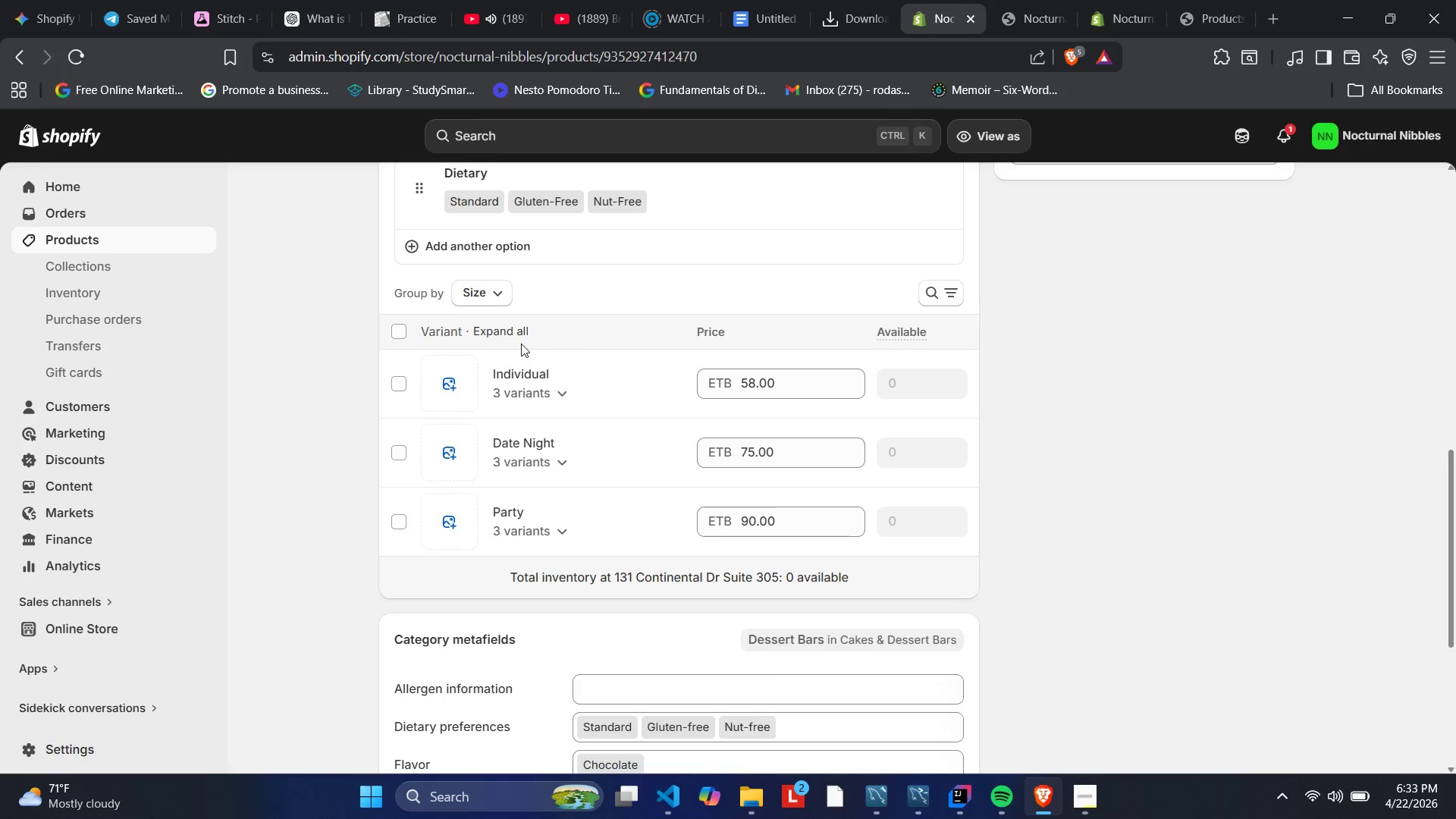 
left_click([497, 336])
 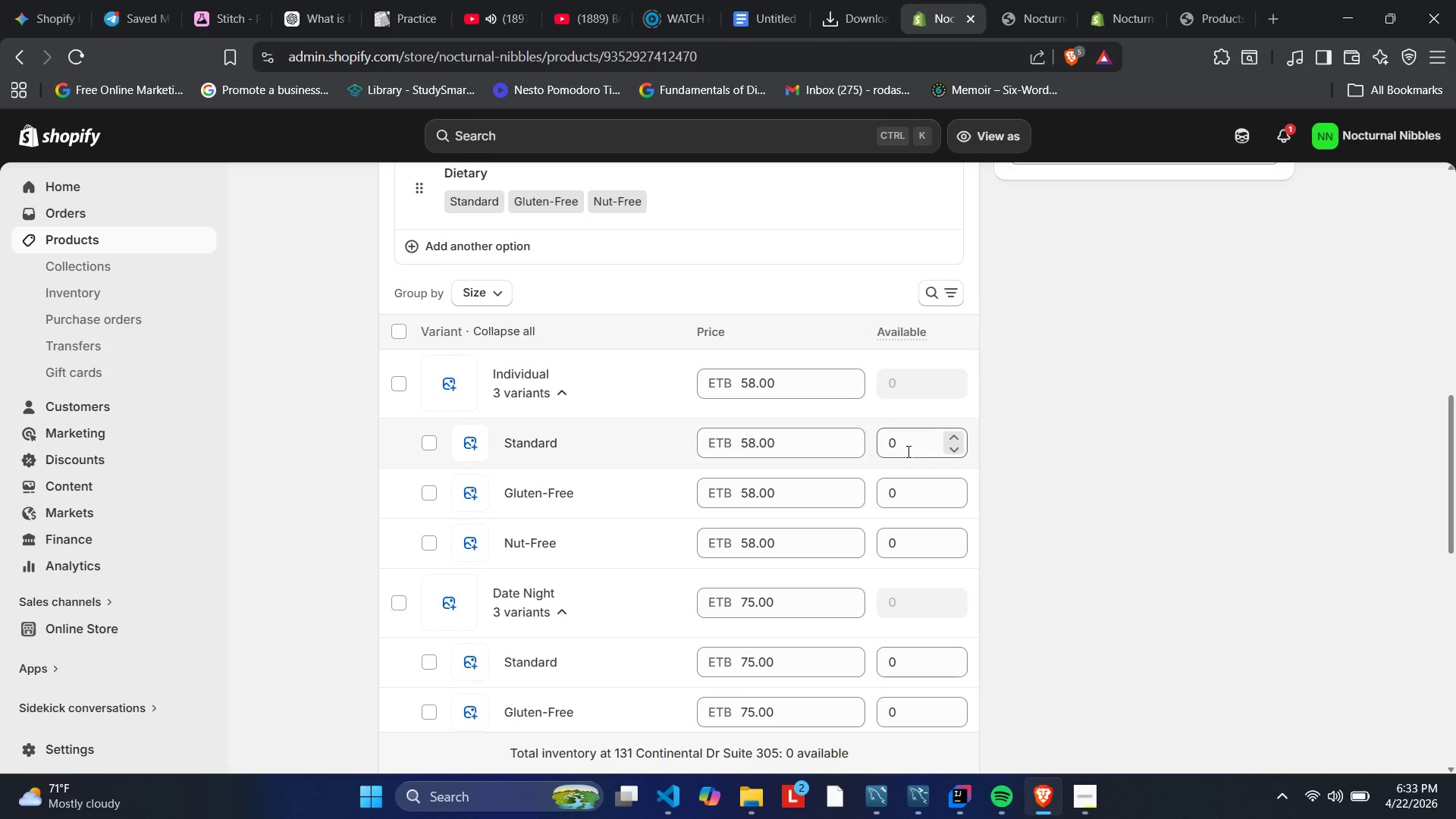 
left_click([929, 437])
 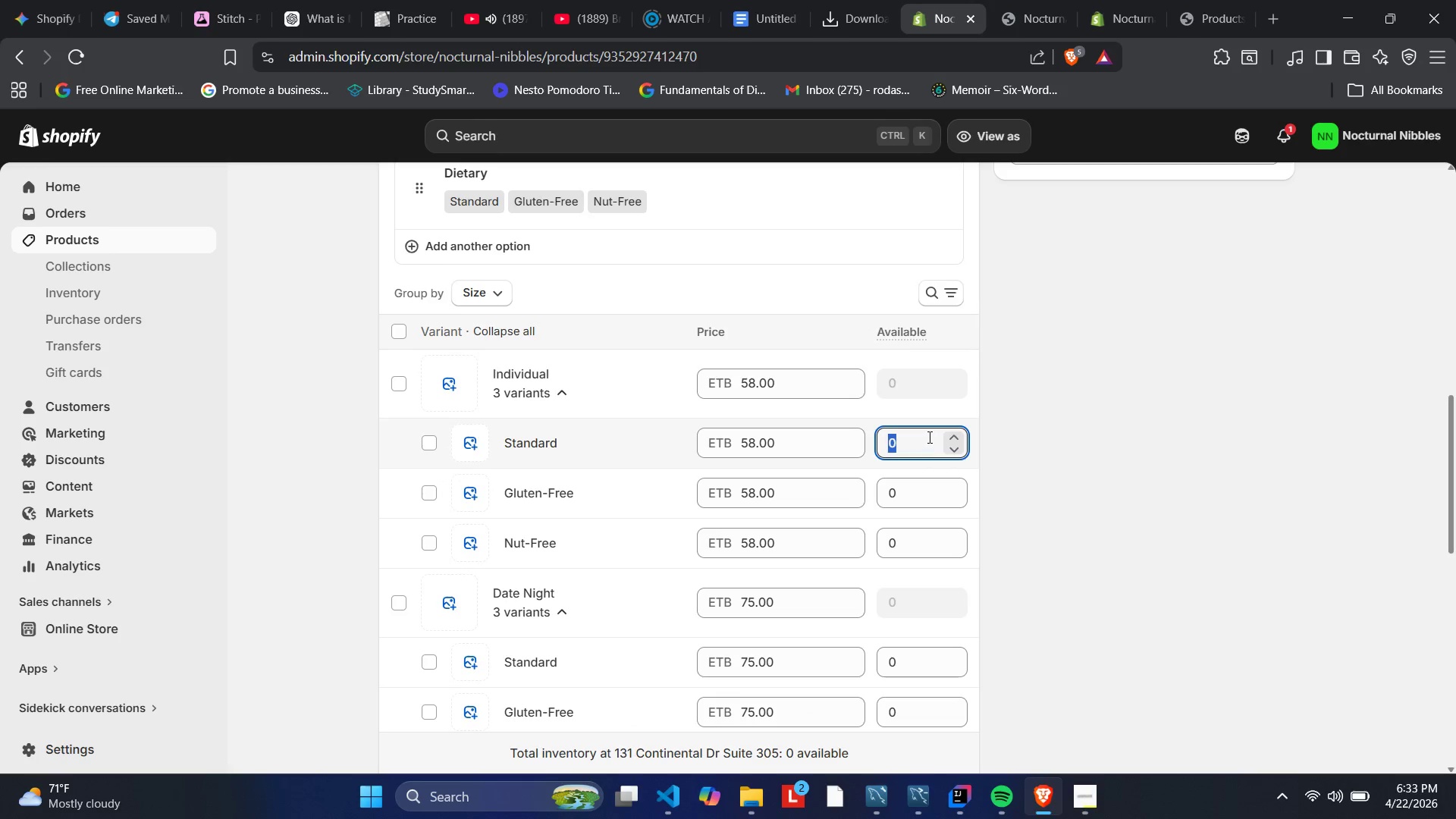 
key(Numpad5)
 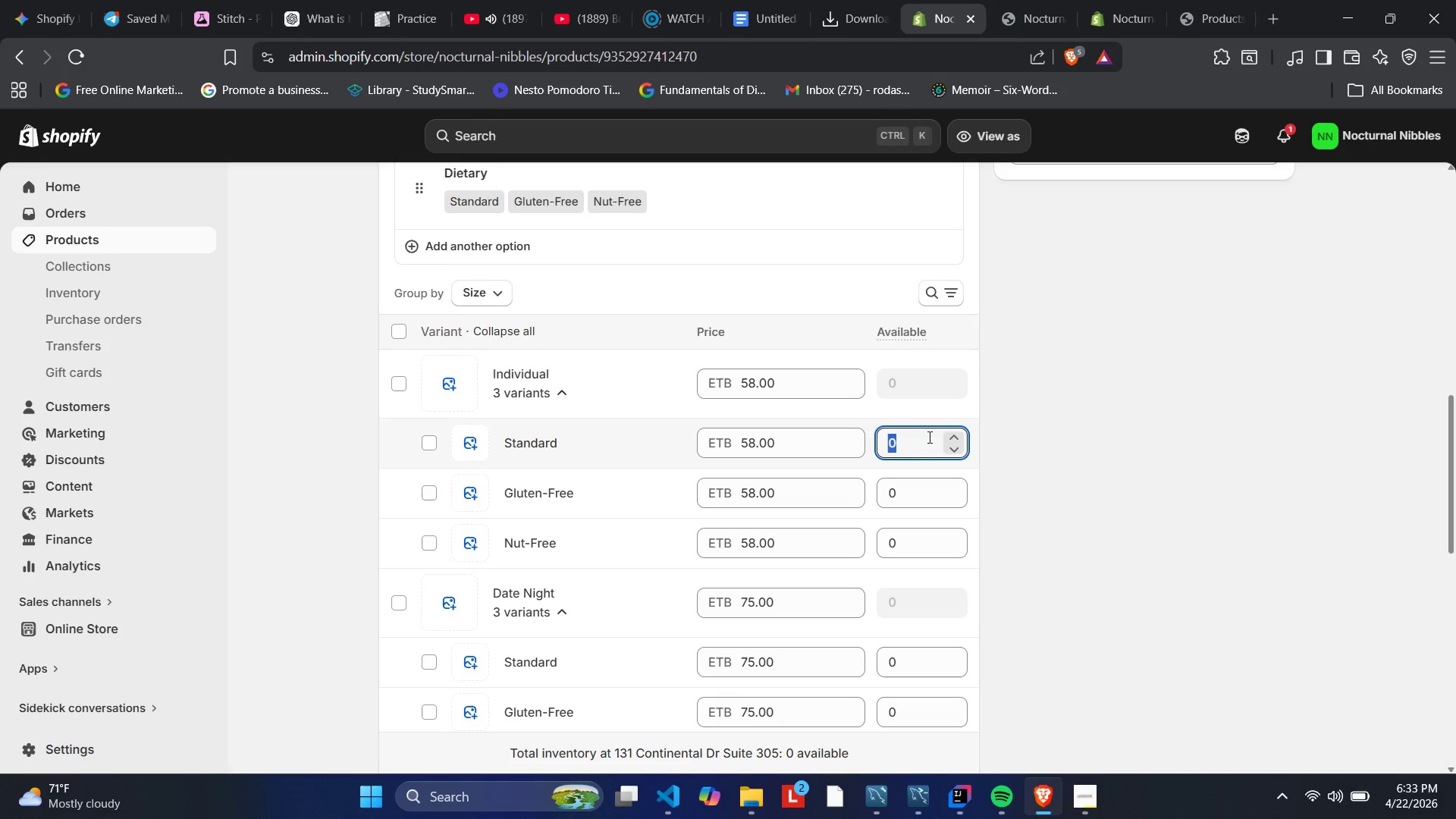 
key(Numpad0)
 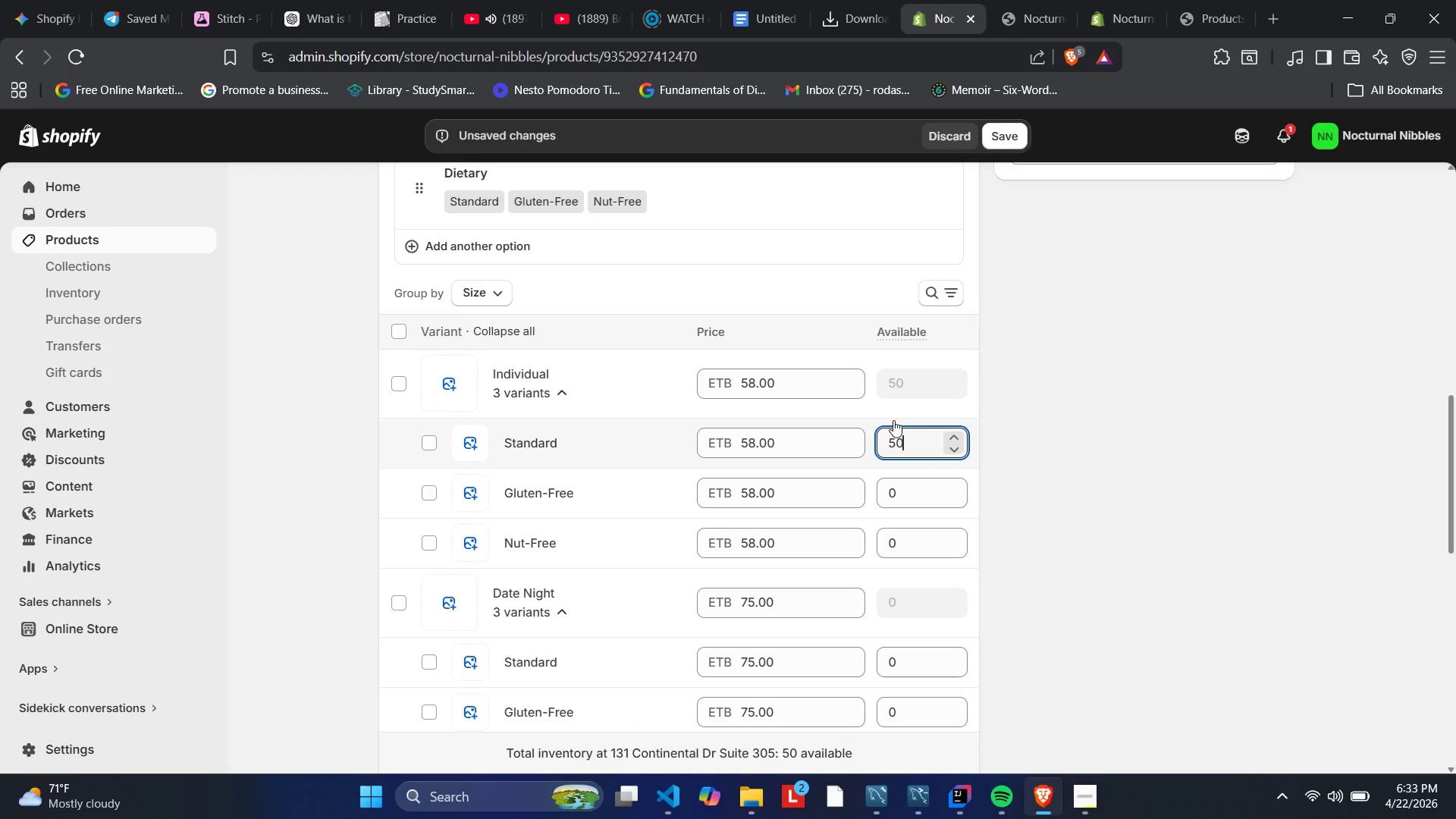 
left_click([924, 490])
 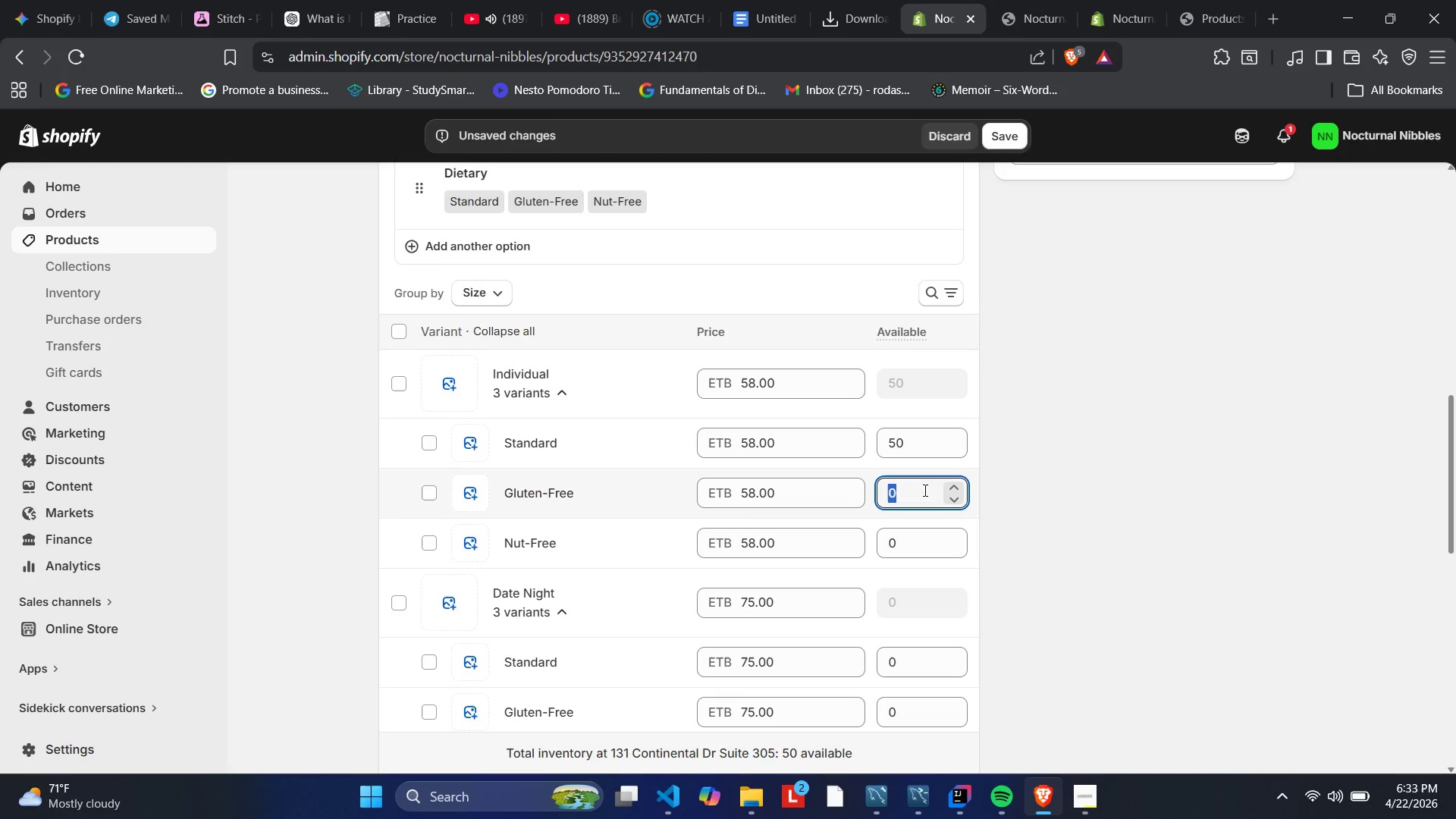 
key(Numpad5)
 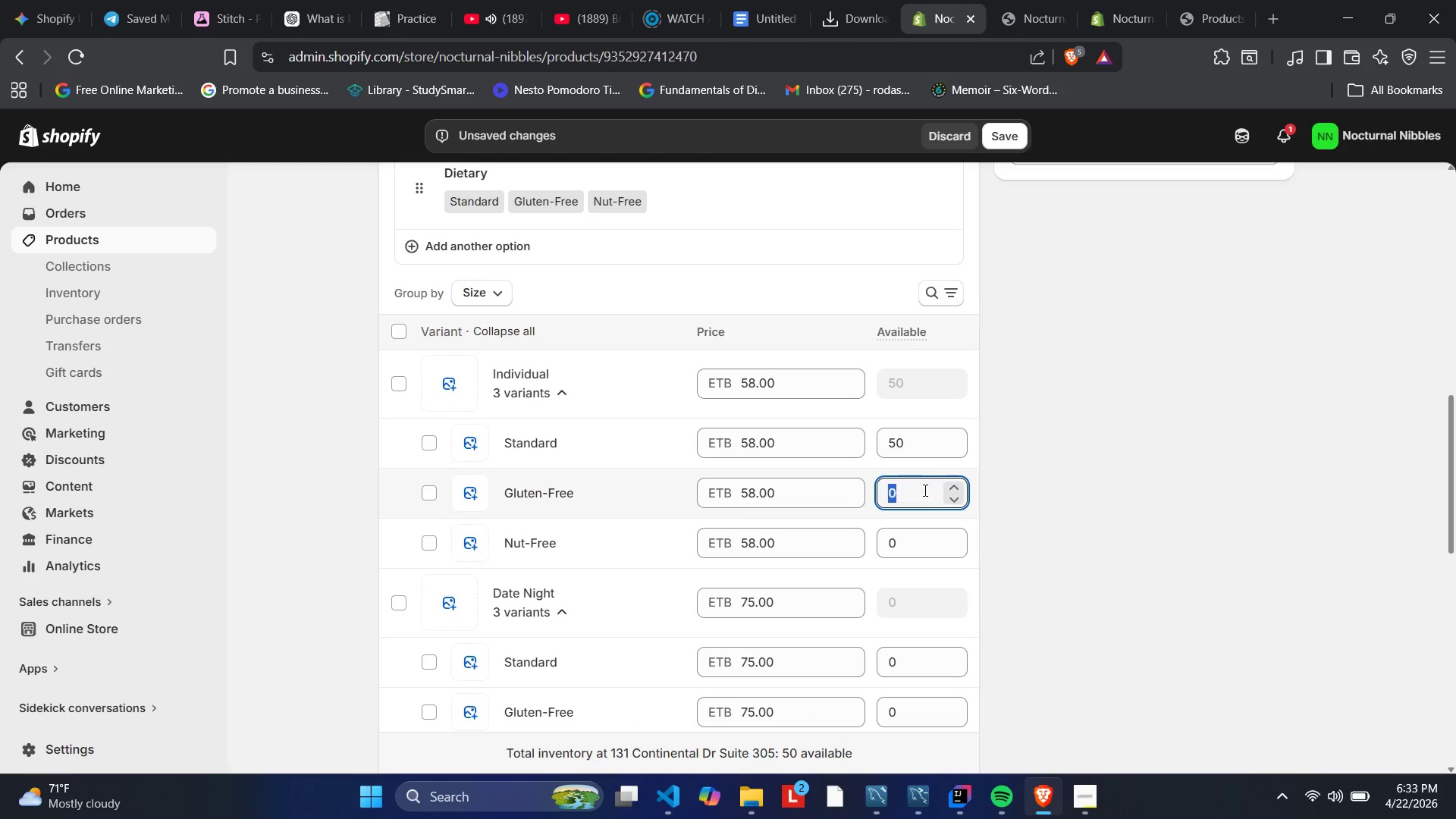 
key(Numpad0)
 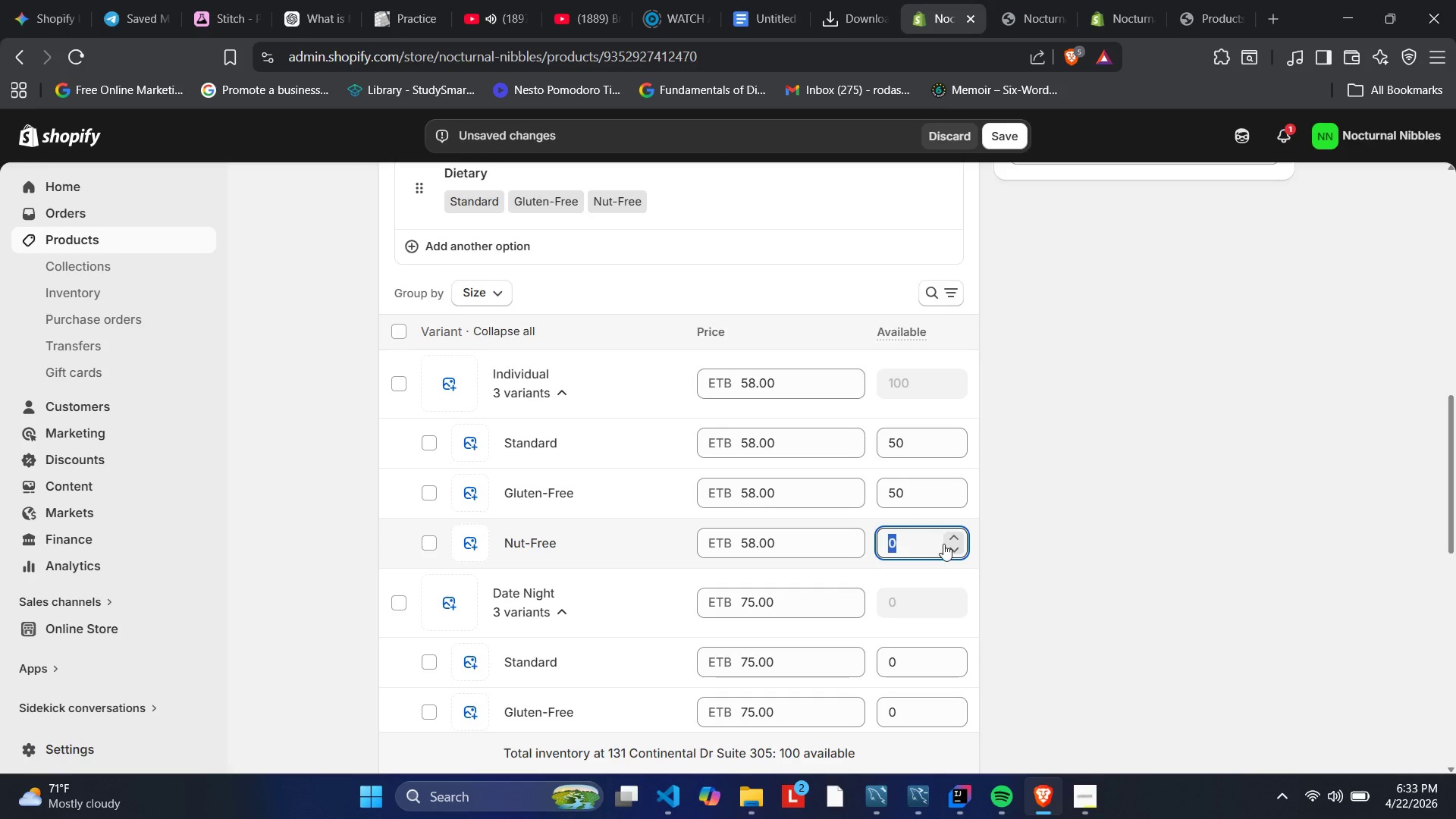 
key(Numpad5)
 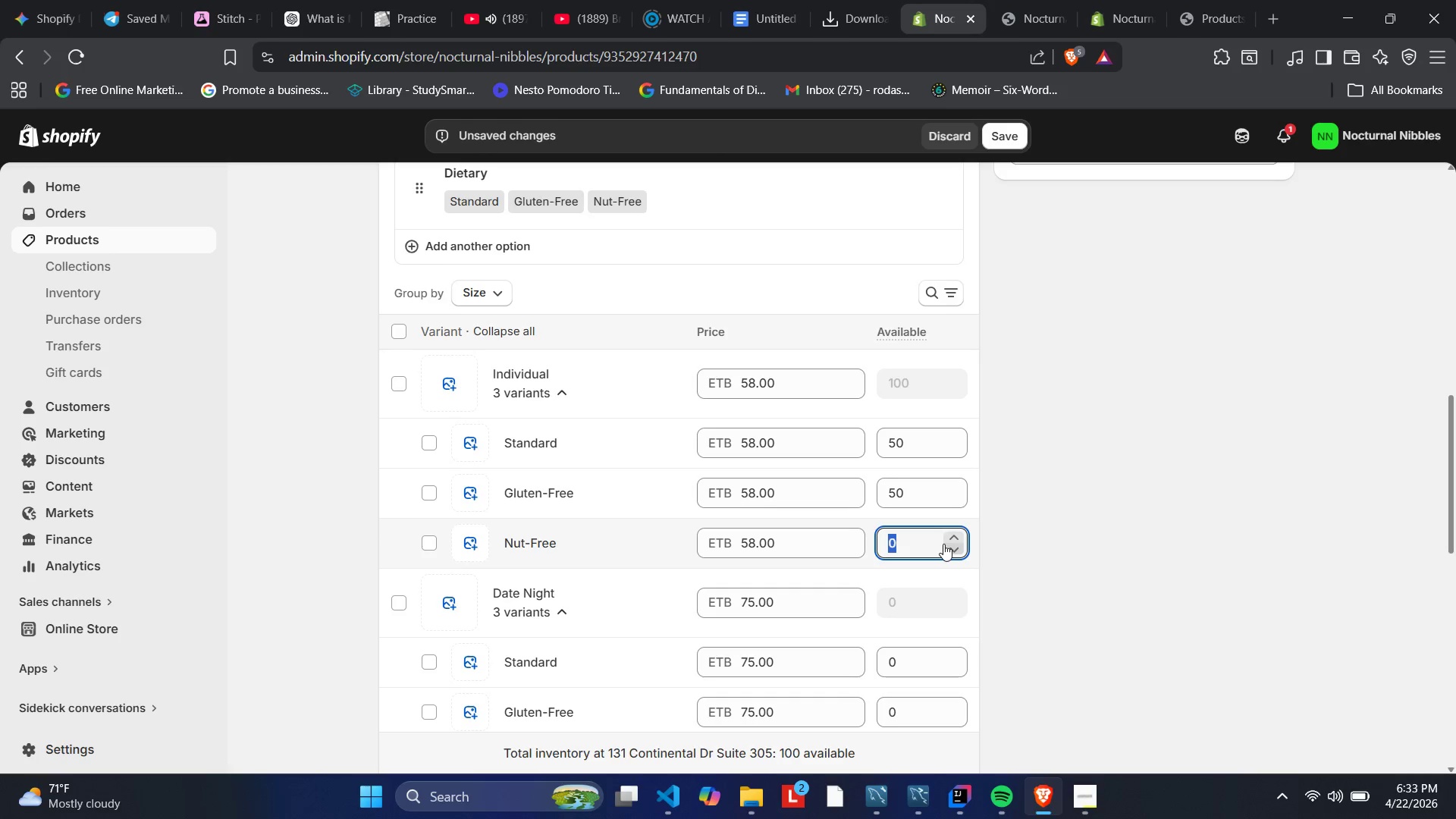 
key(Numpad0)
 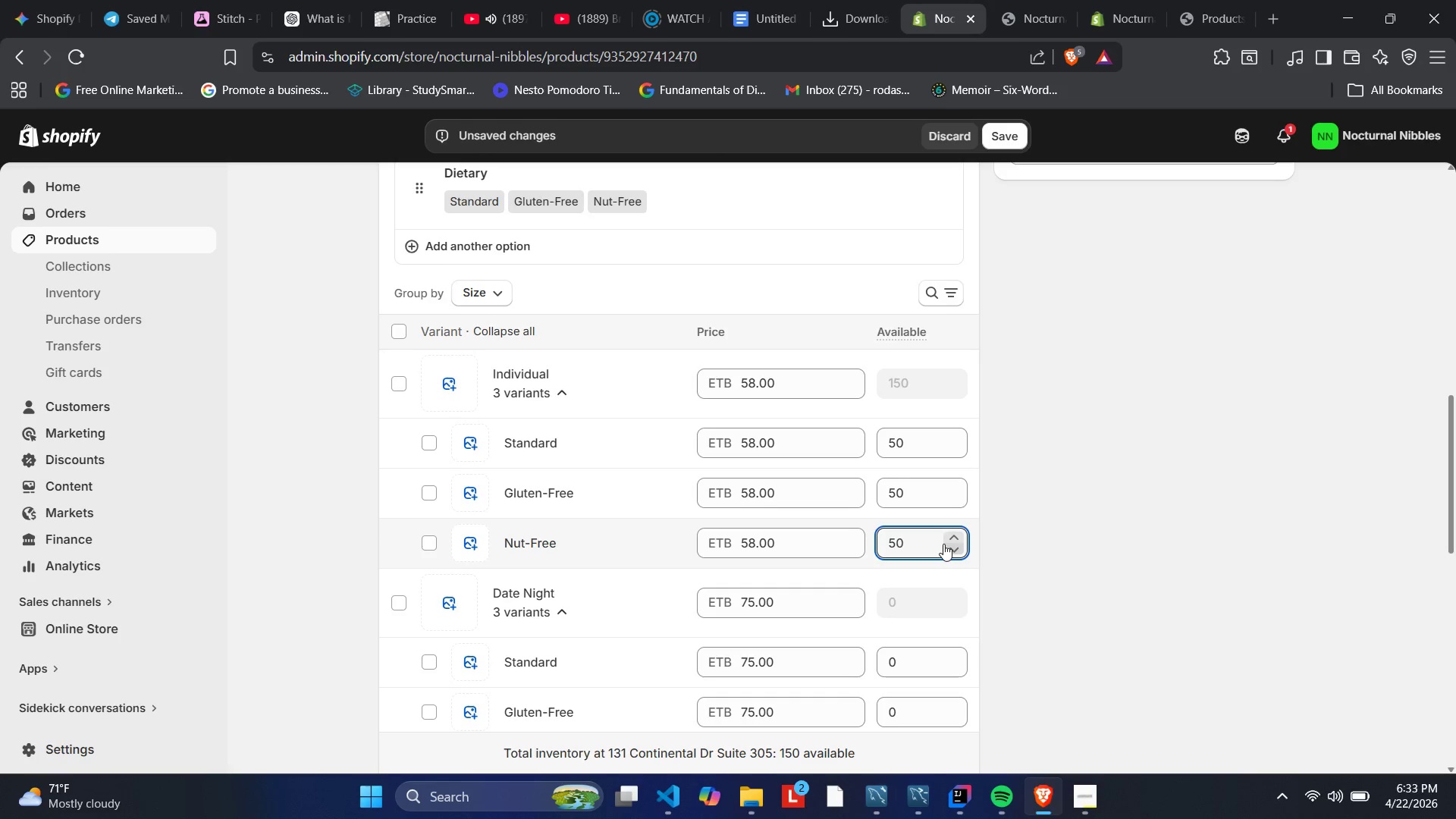 
scroll: coordinate [932, 538], scroll_direction: down, amount: 2.0
 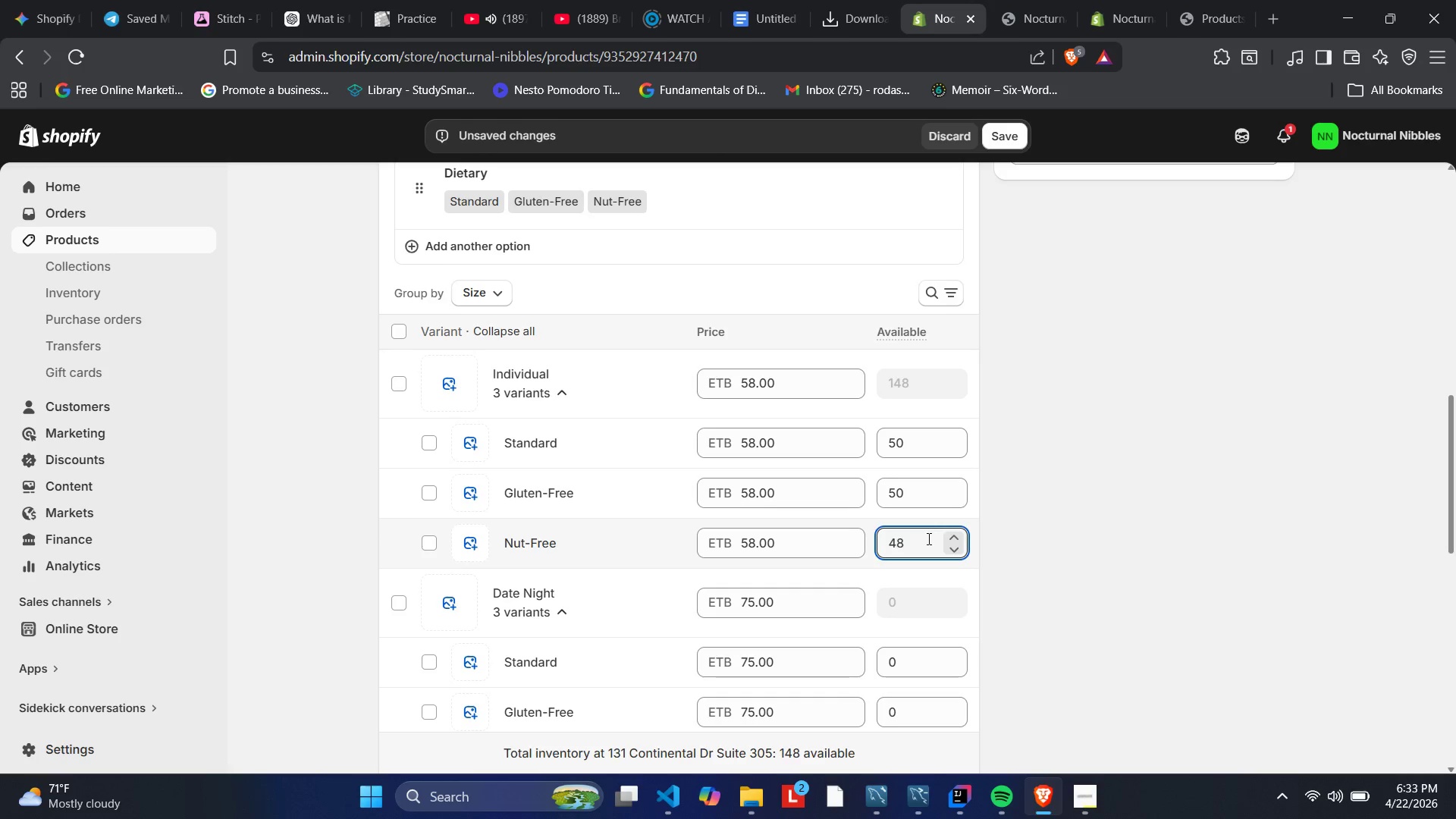 
key(Backspace)
 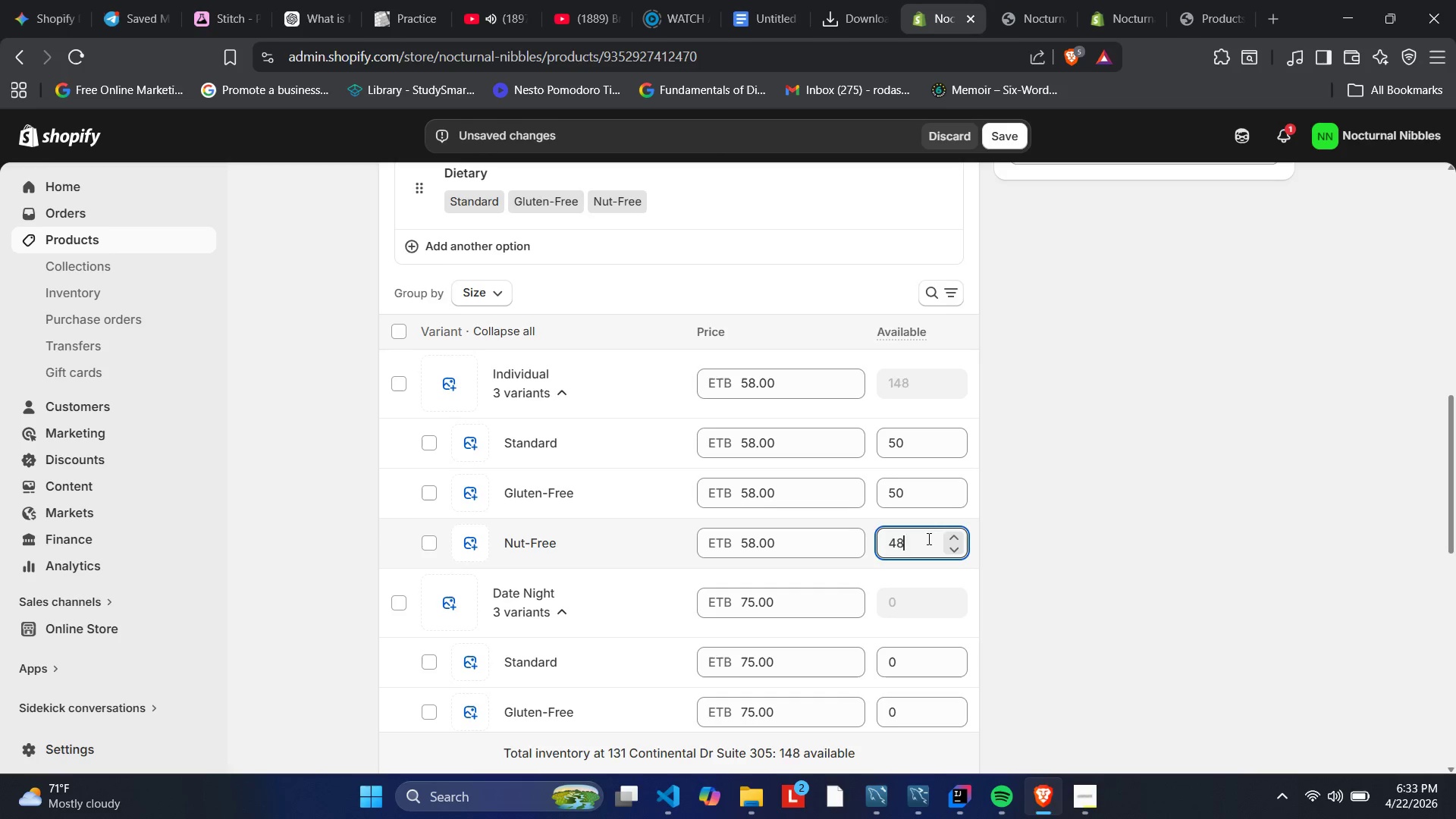 
key(Backspace)
 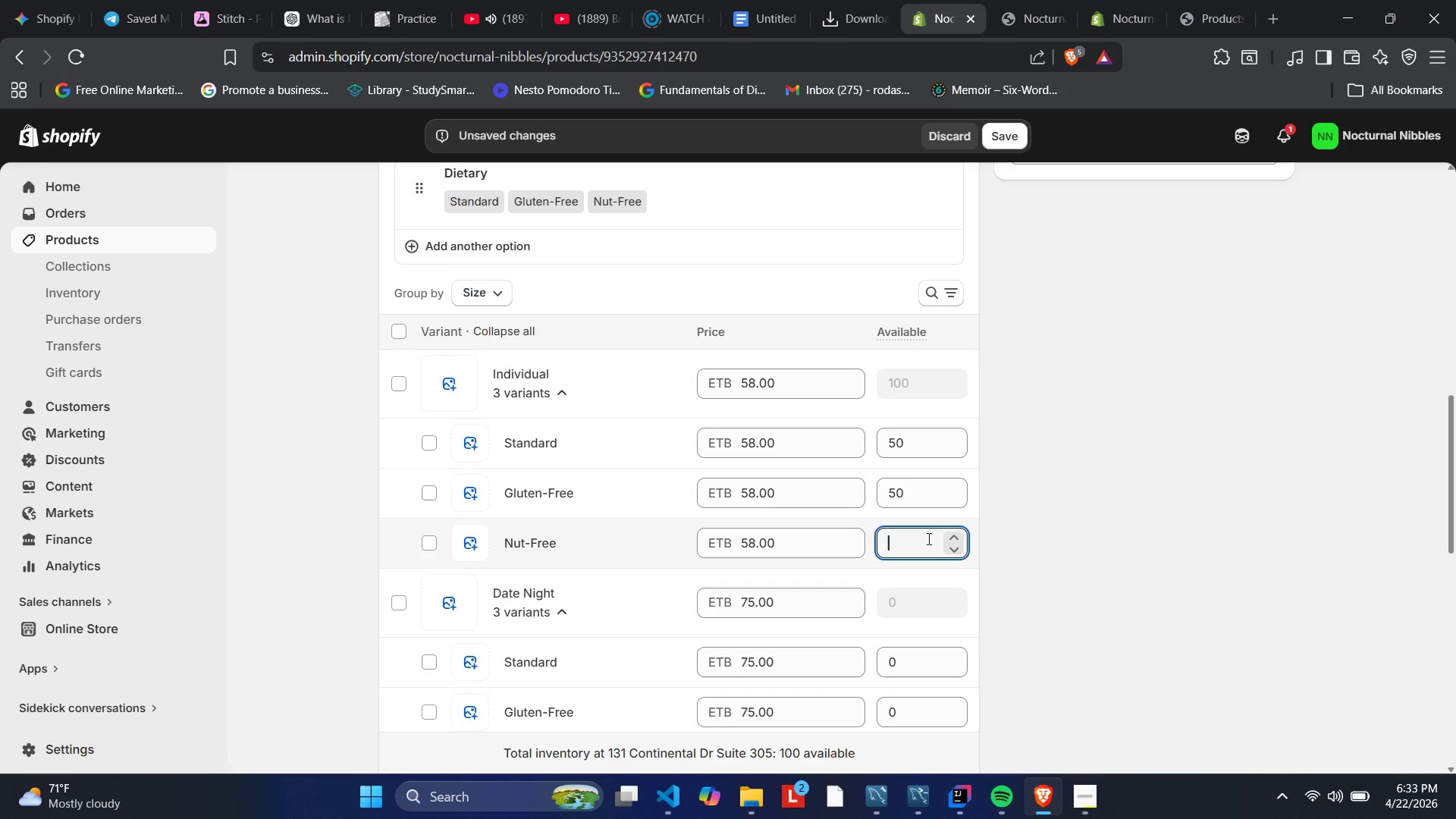 
key(Numpad5)
 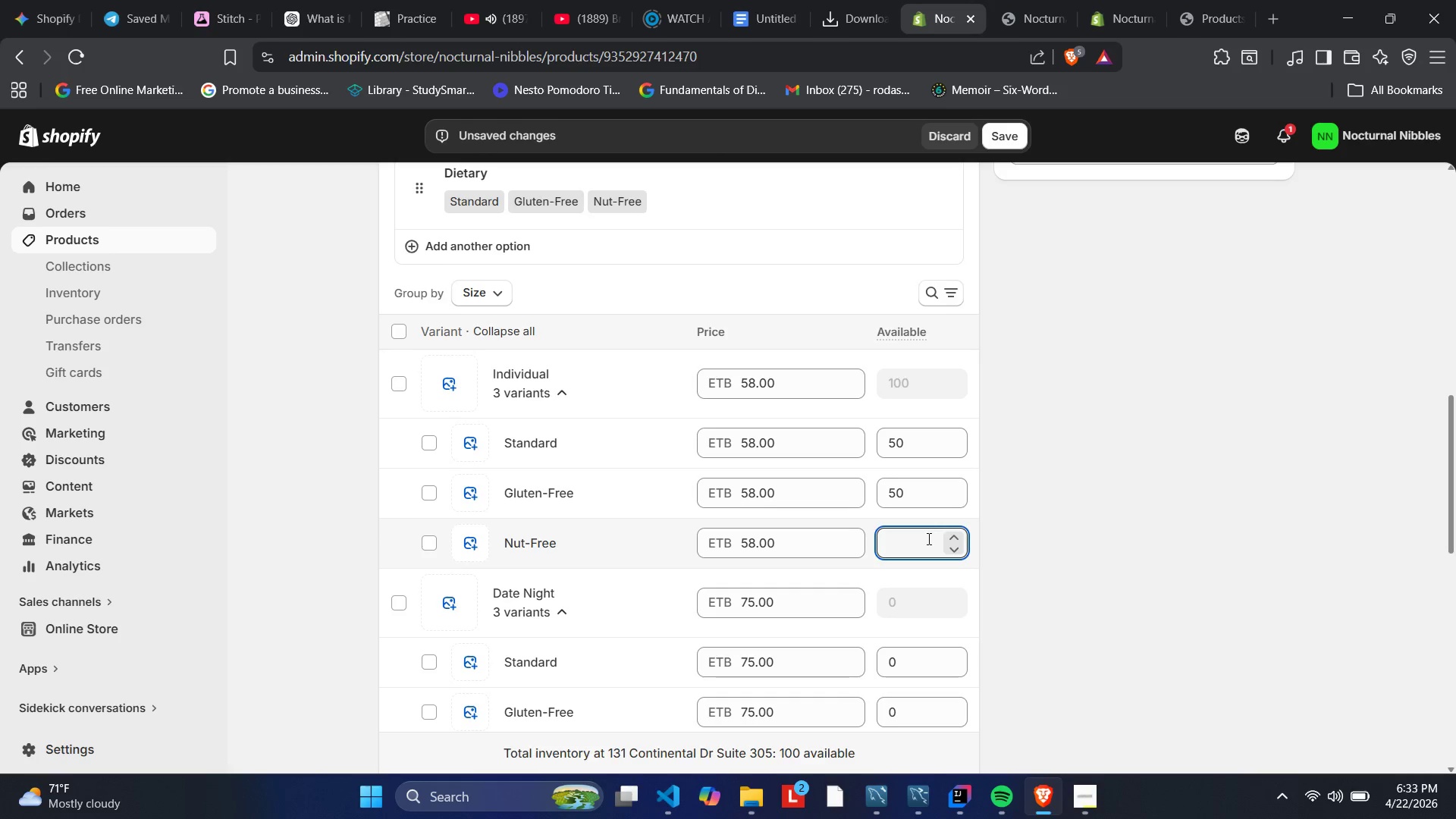 
key(Numpad0)
 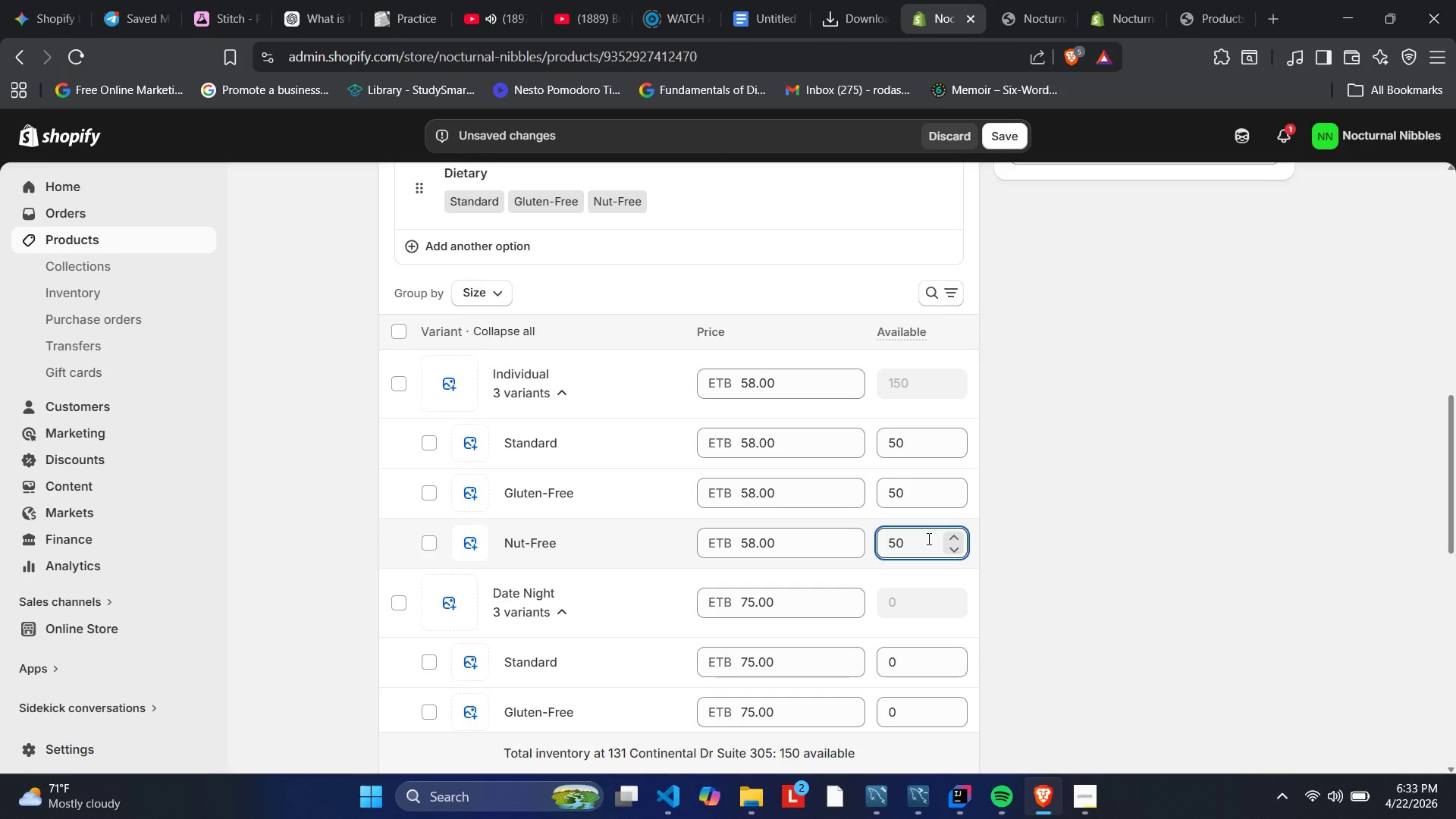 
scroll: coordinate [927, 538], scroll_direction: up, amount: 1.0
 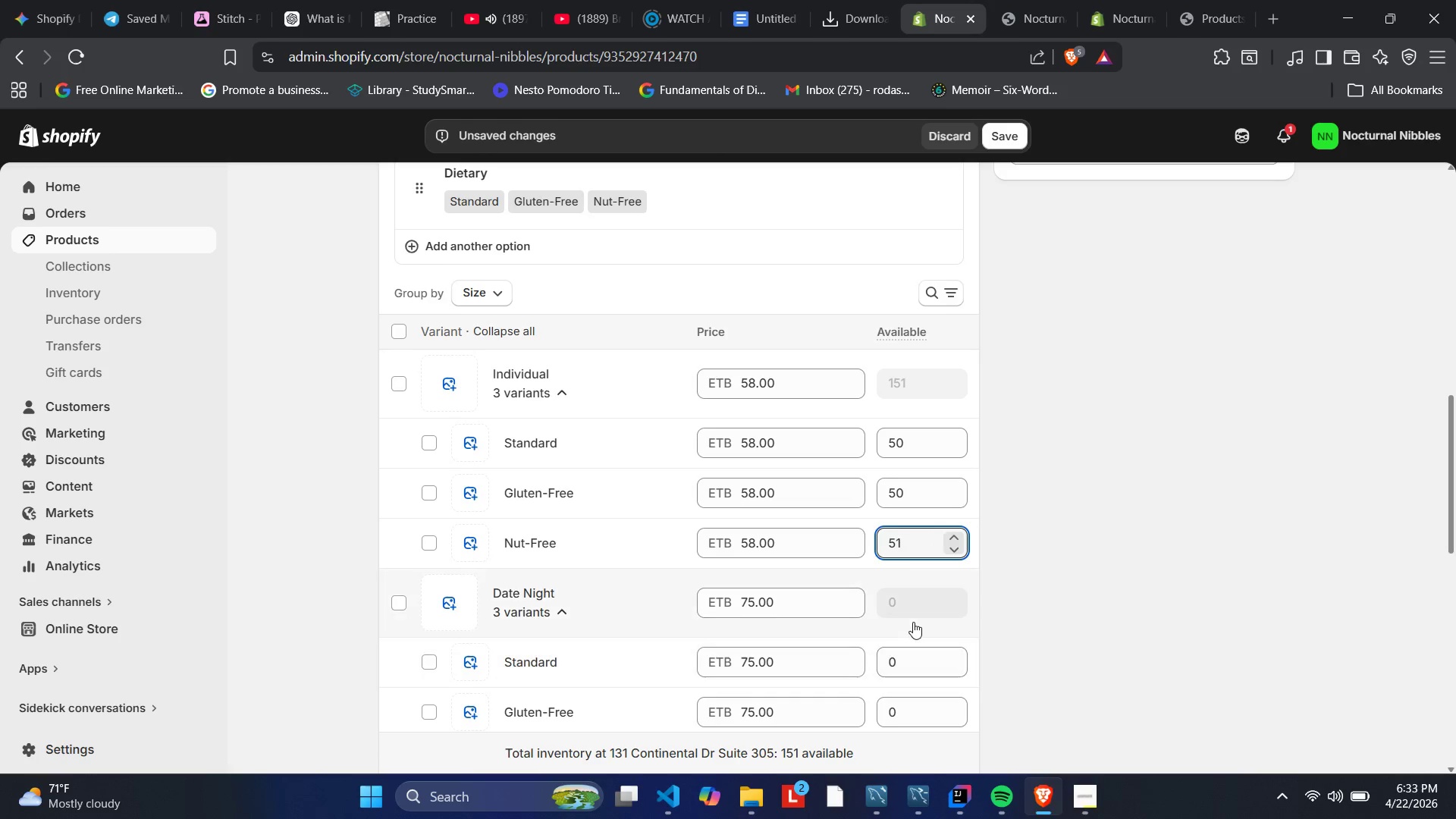 
scroll: coordinate [920, 416], scroll_direction: down, amount: 2.0
 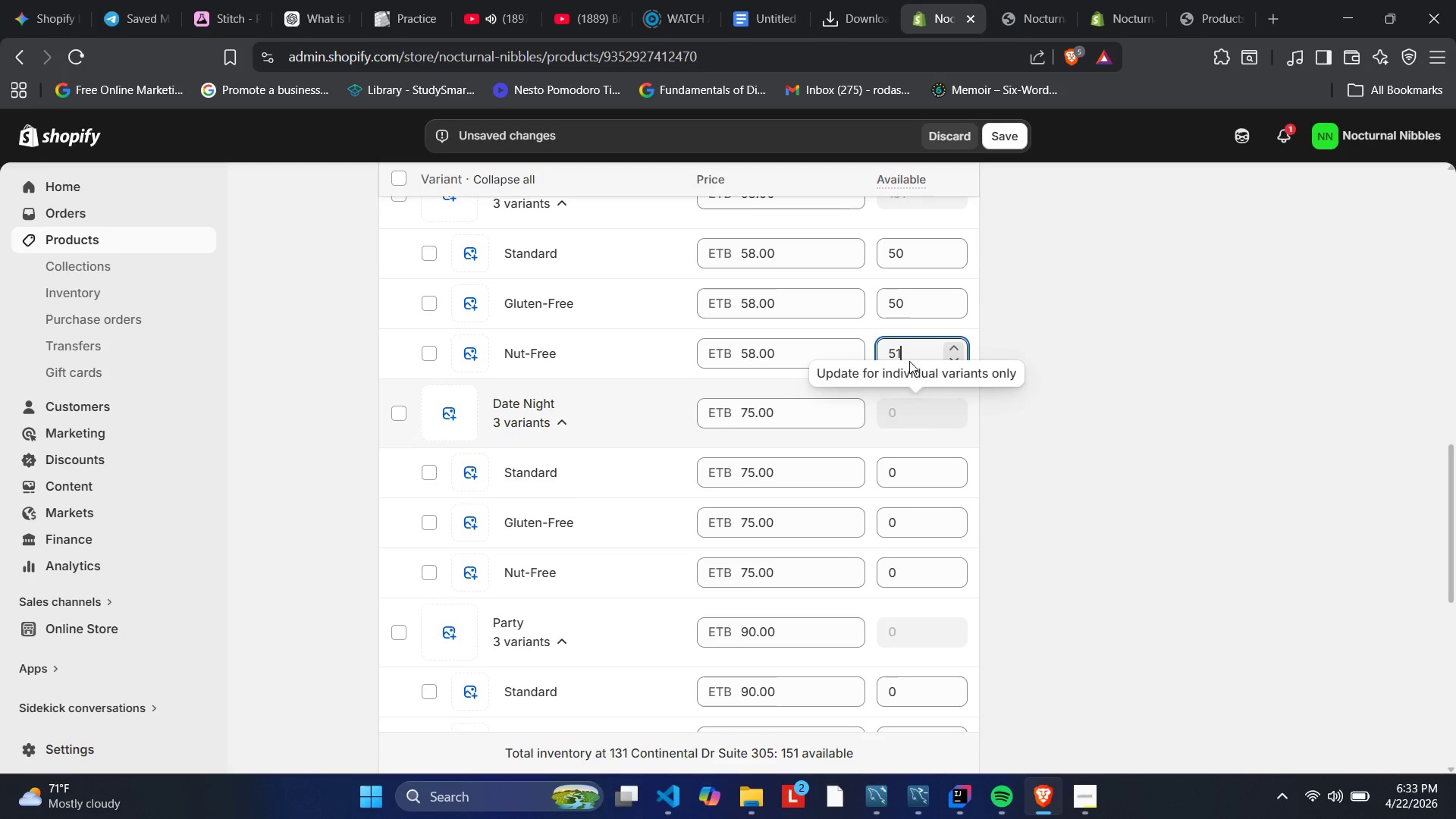 
left_click([916, 351])
 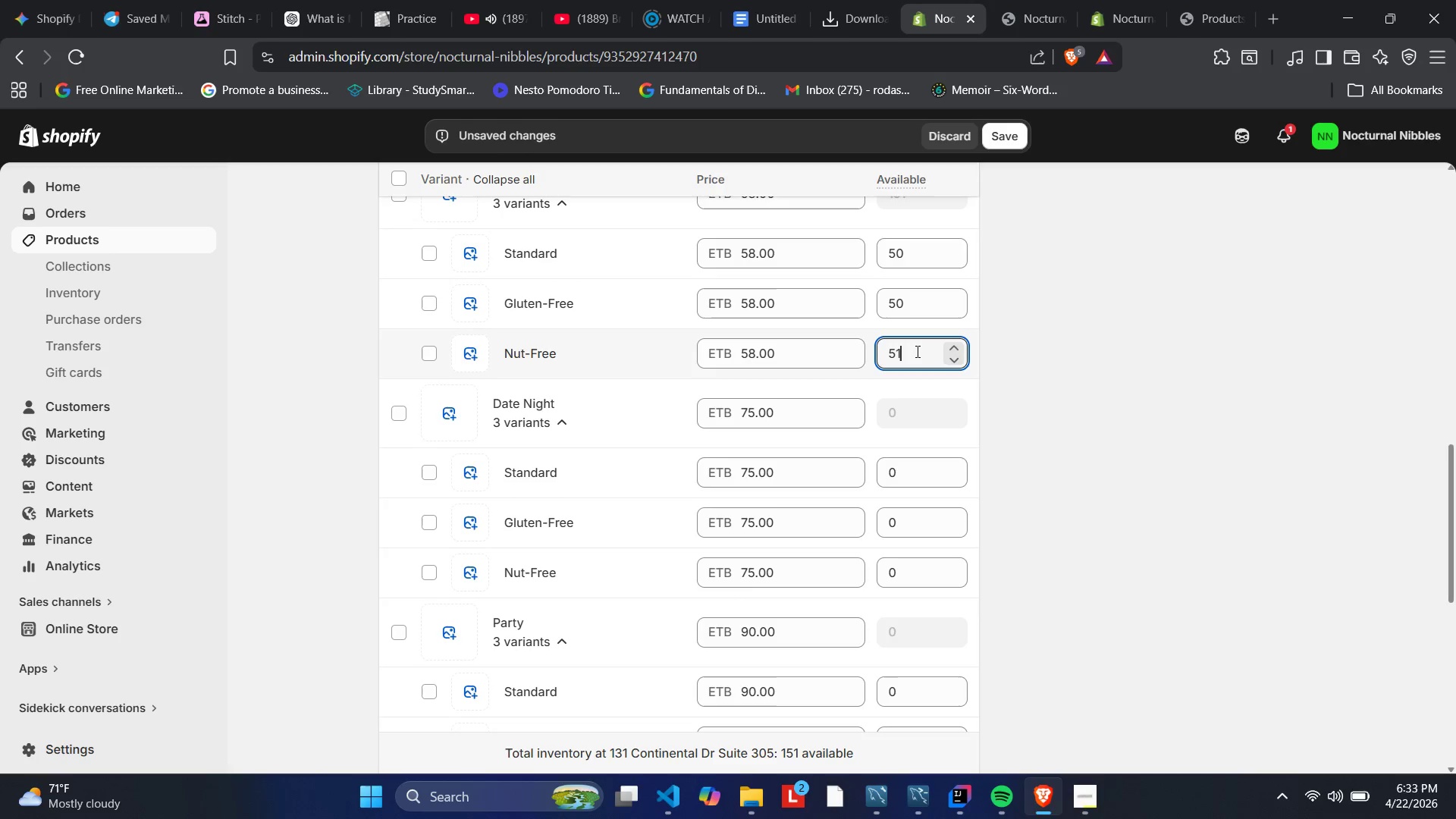 
scroll: coordinate [916, 351], scroll_direction: down, amount: 1.0
 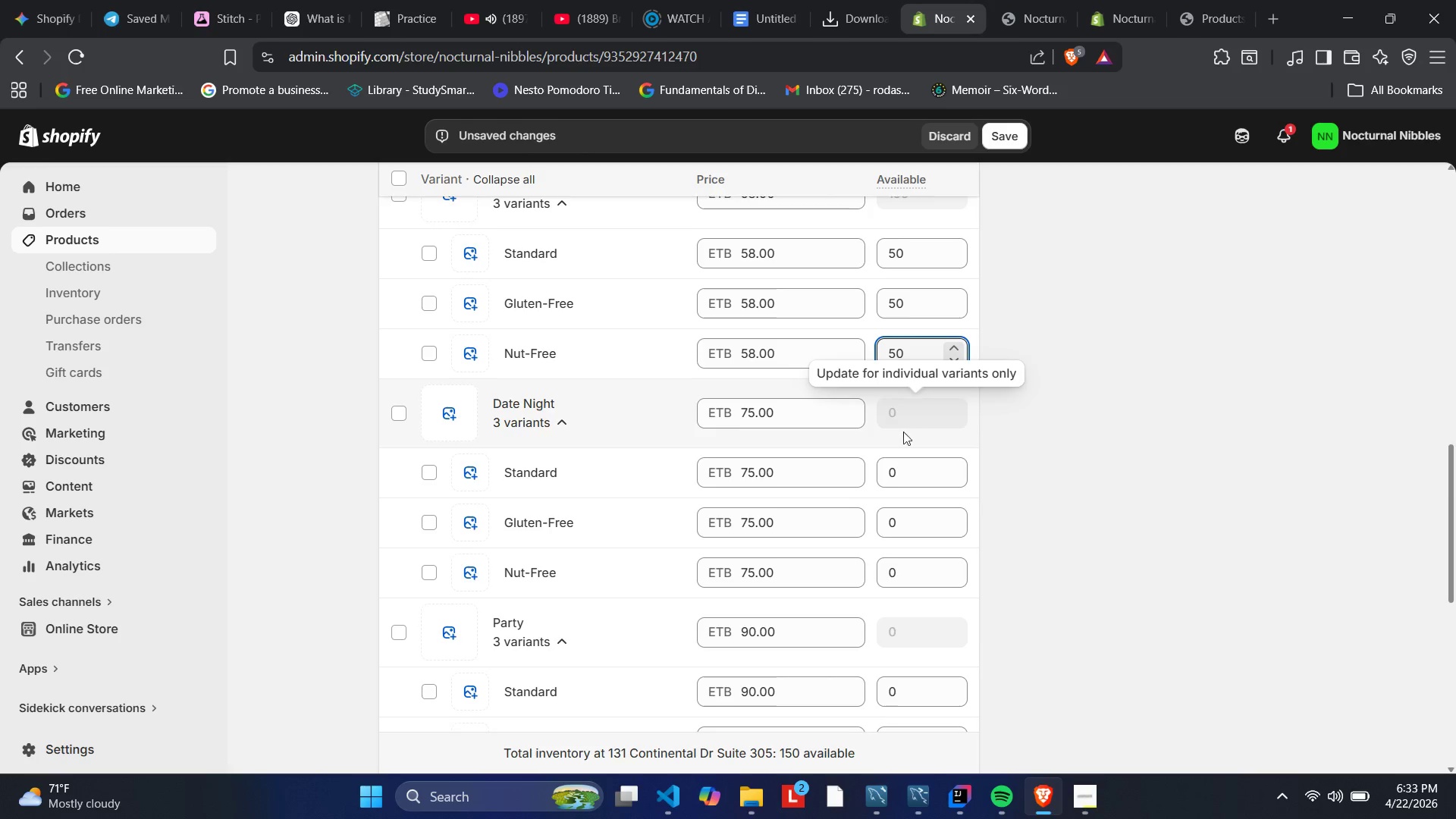 
left_click([912, 479])
 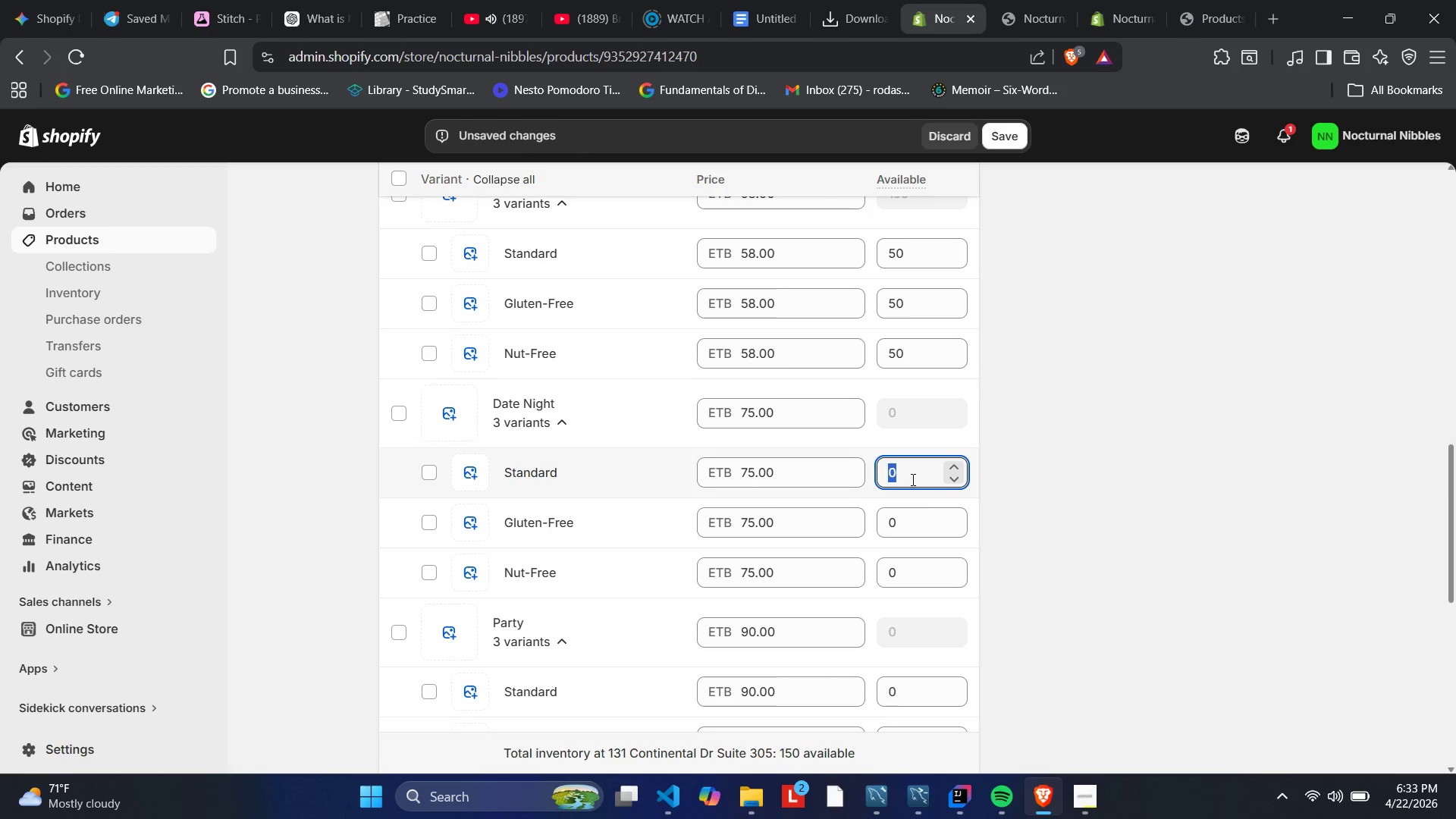 
scroll: coordinate [912, 479], scroll_direction: up, amount: 20.0
 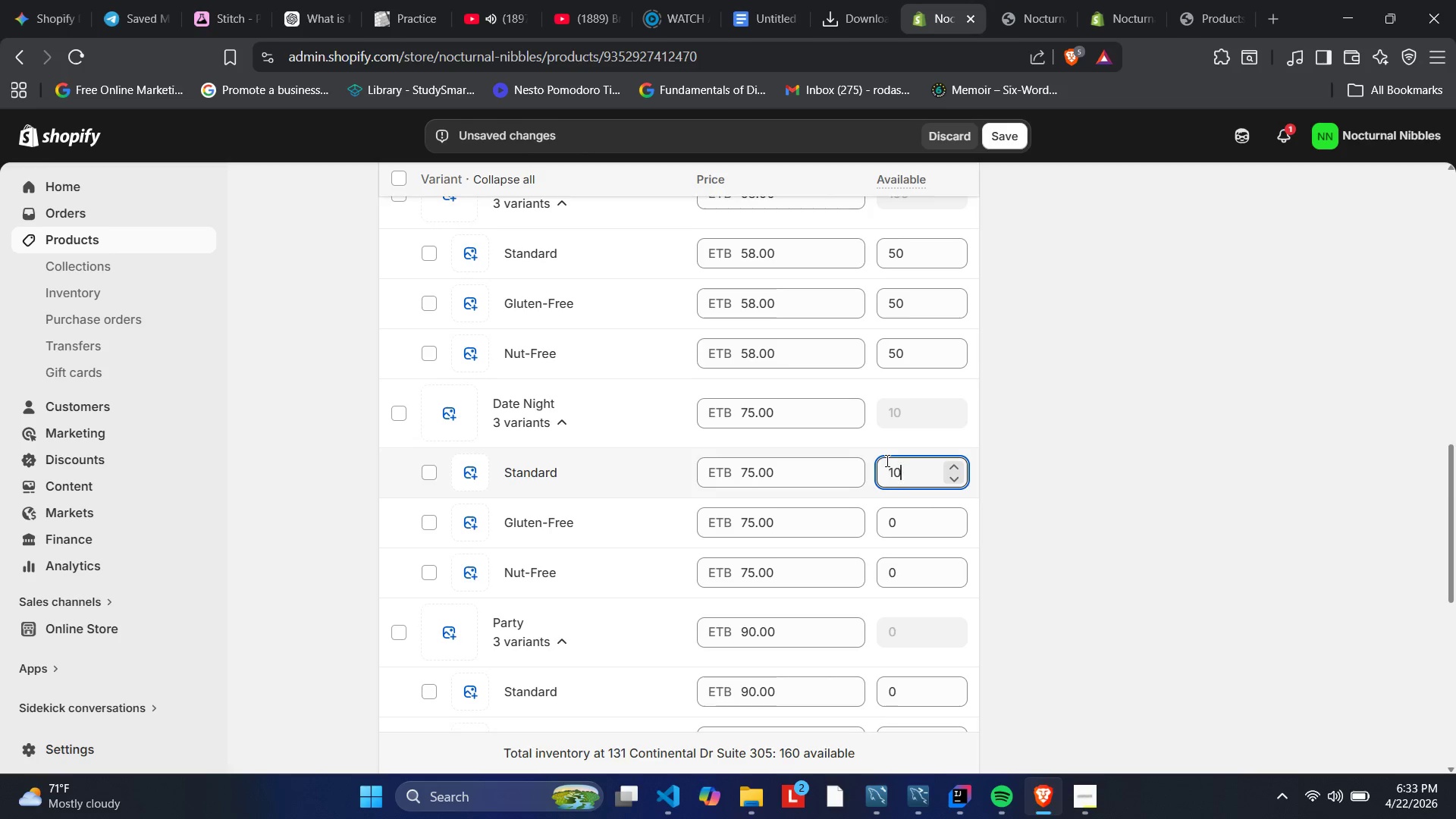 
key(Backspace)
 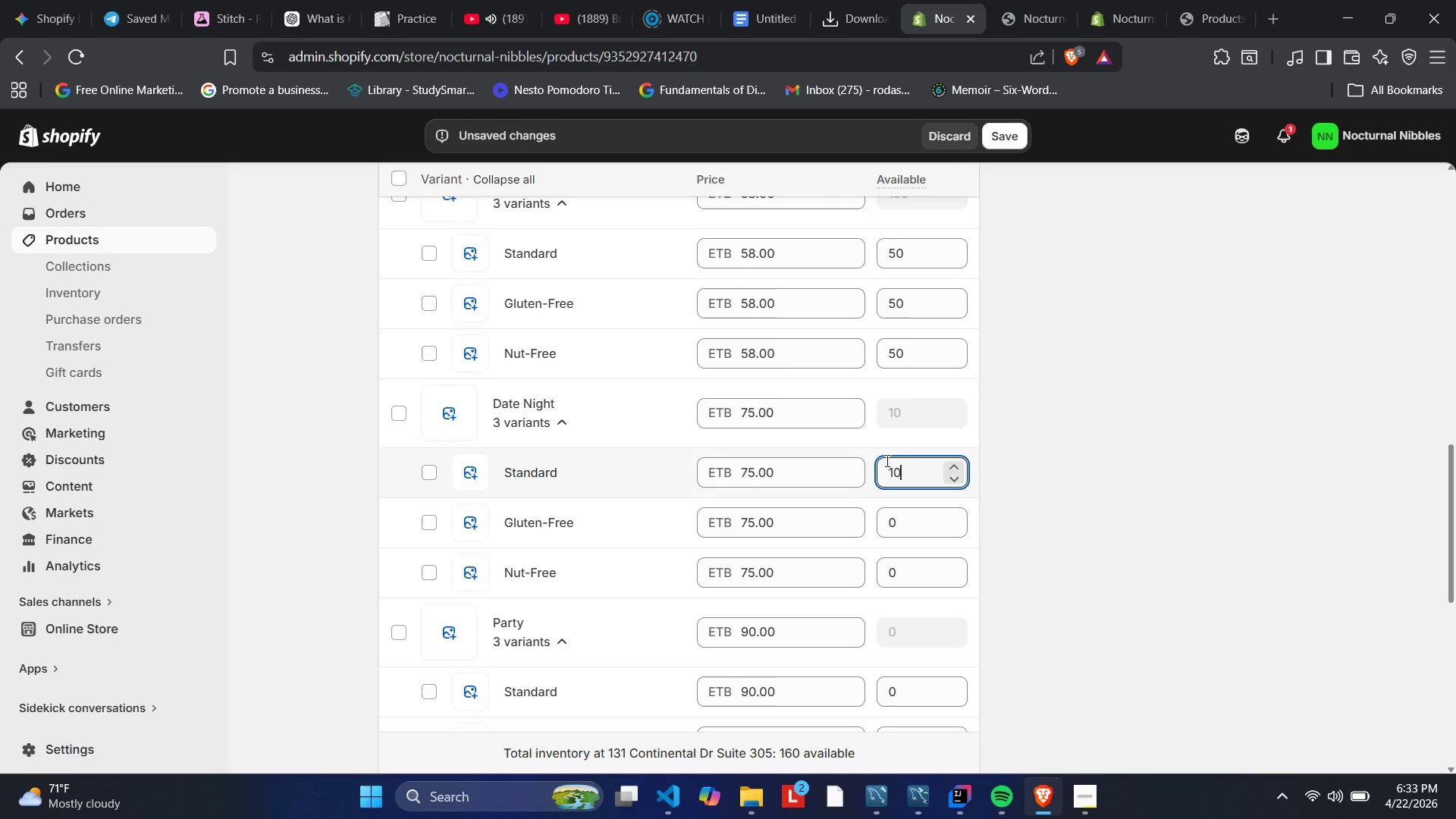 
key(Backspace)
 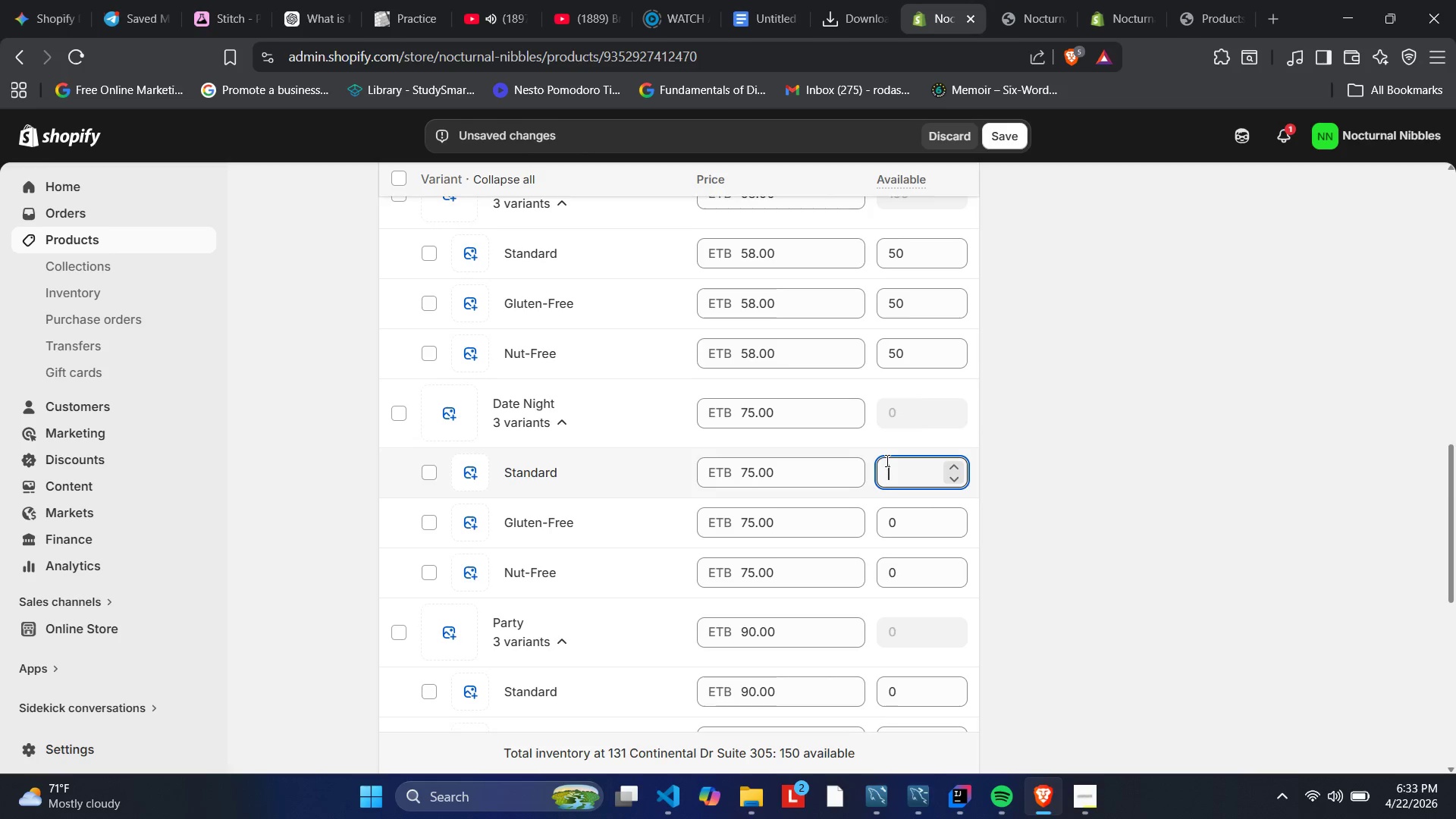 
key(Numpad5)
 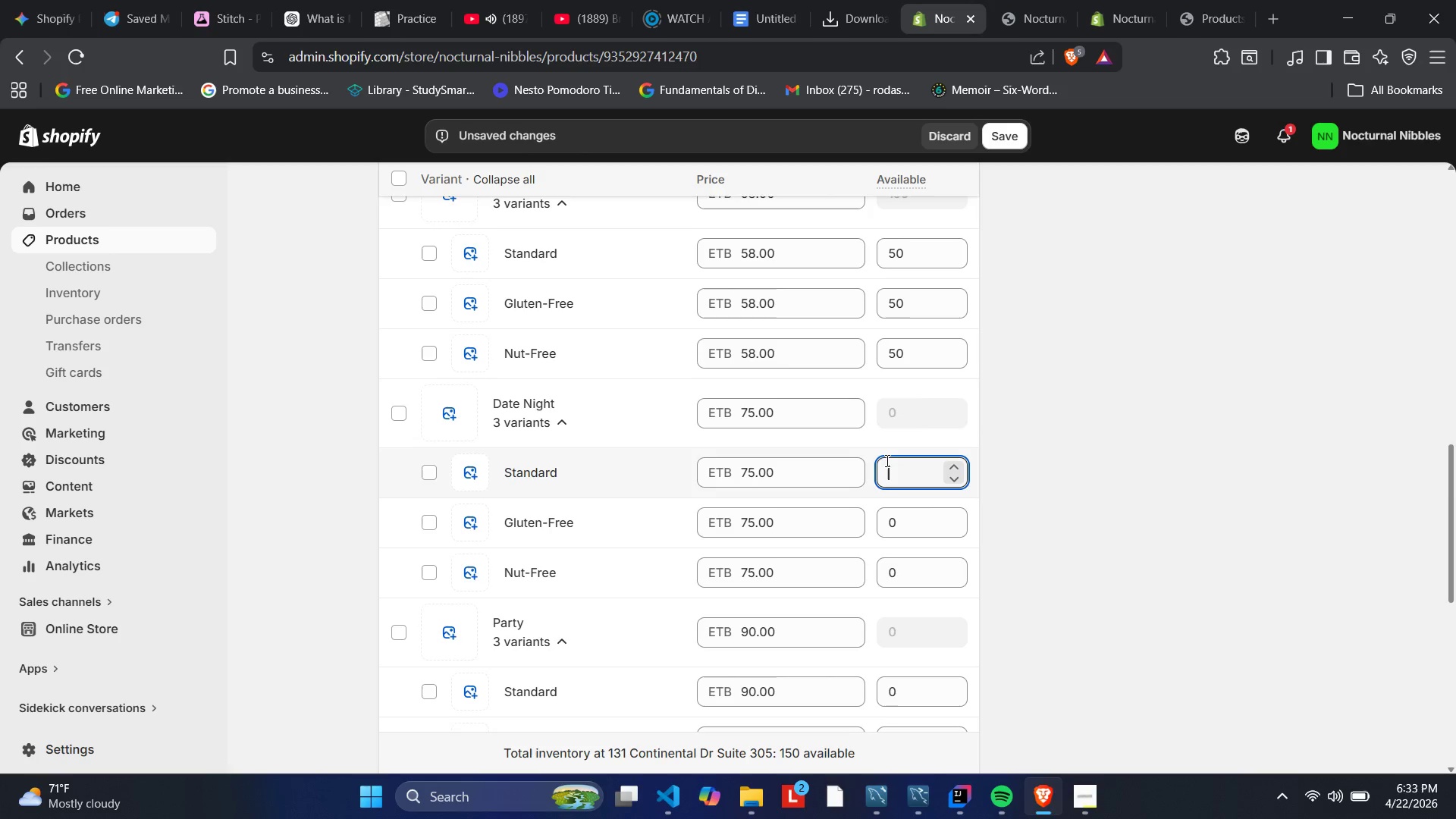 
key(Numpad0)
 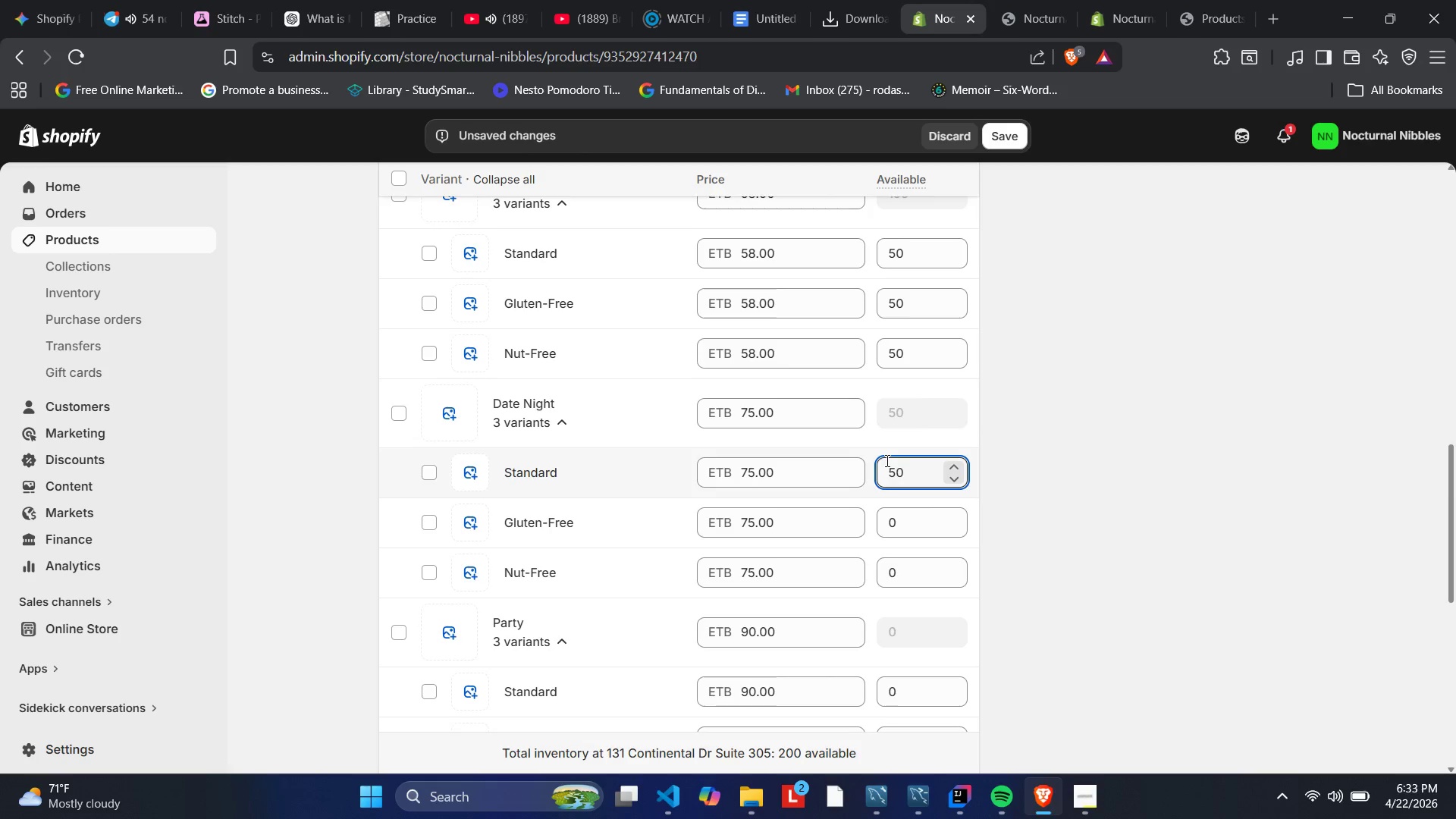 
key(ArrowDown)
 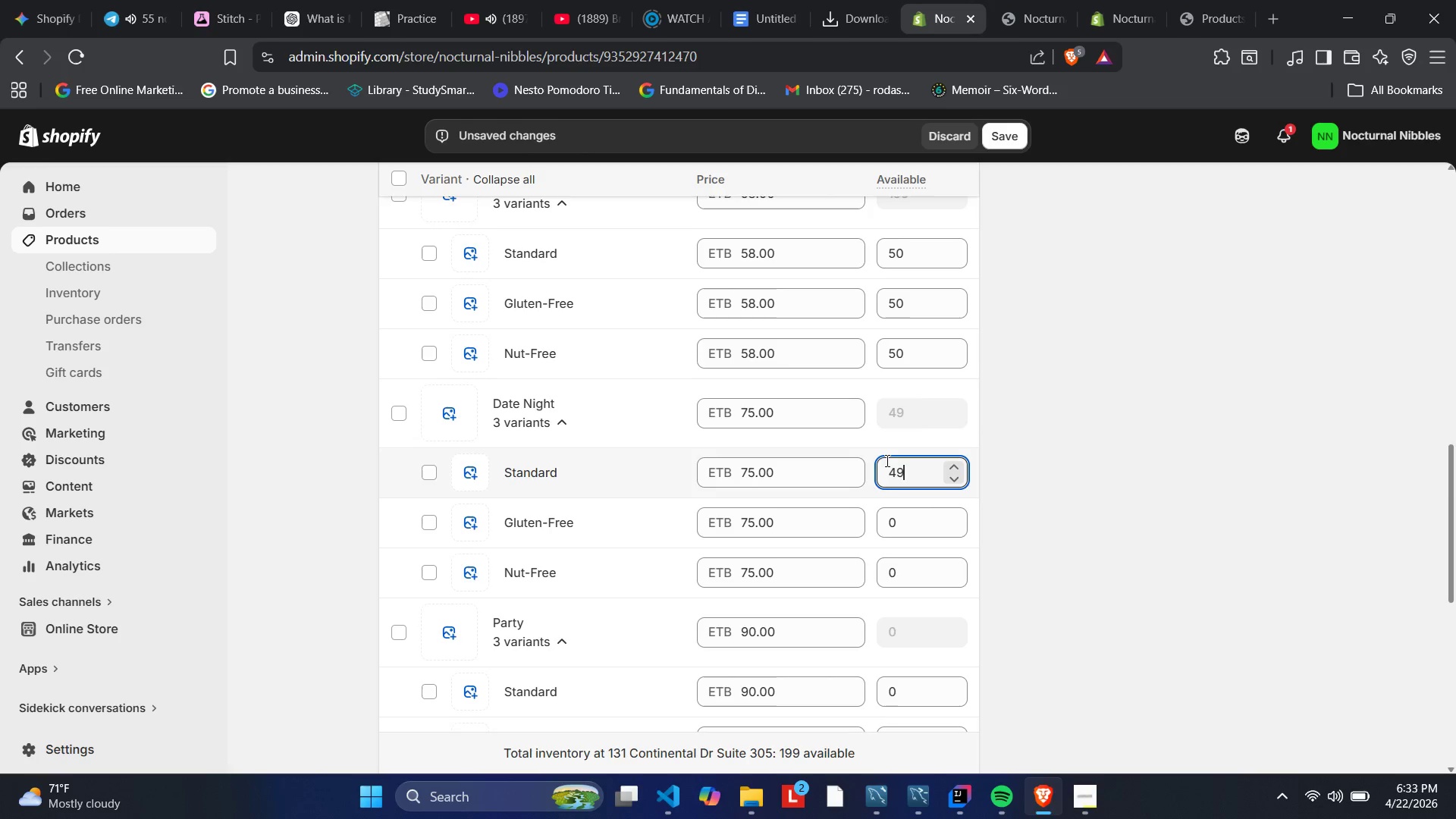 
key(ArrowUp)
 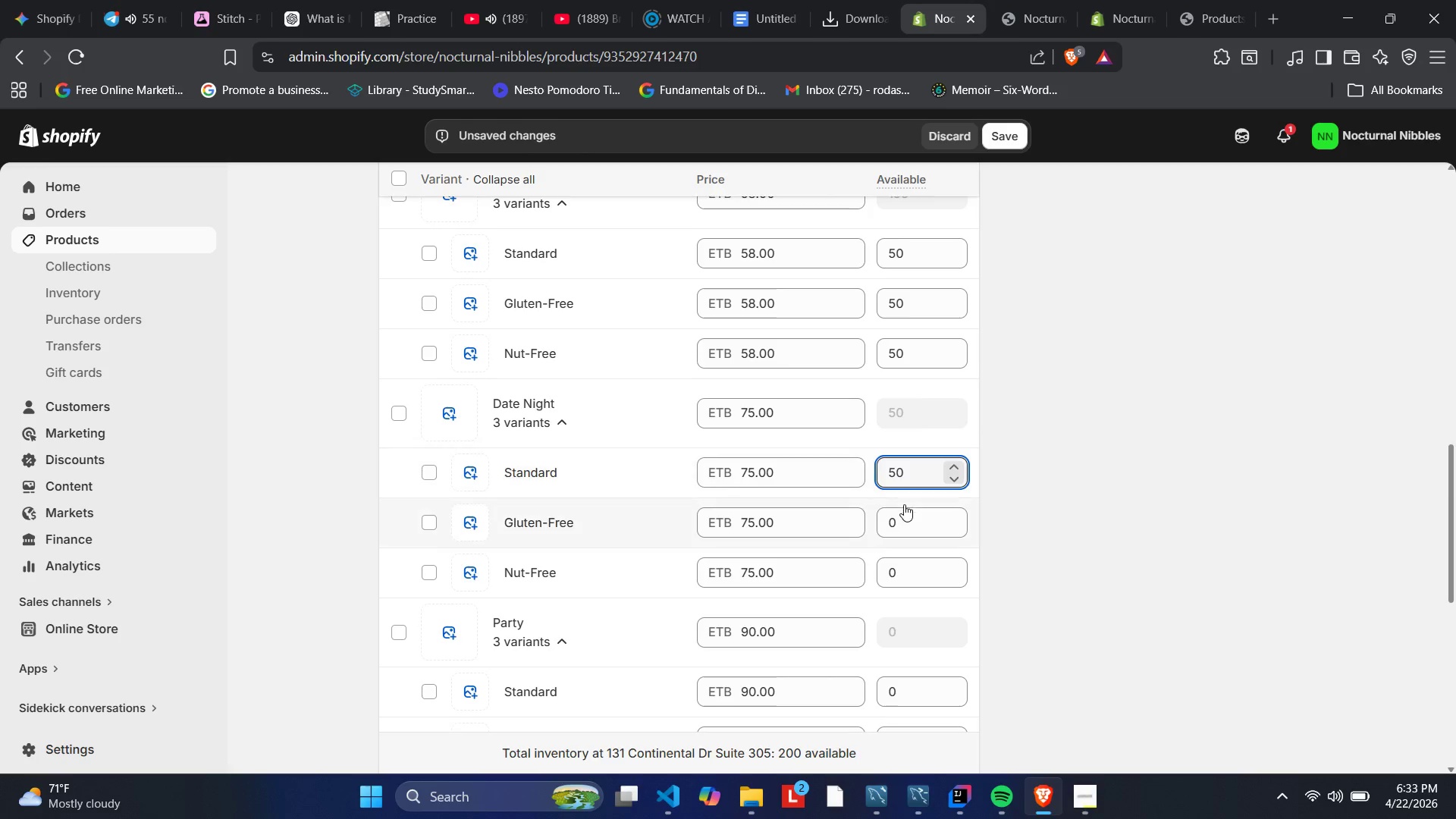 
left_click([910, 514])
 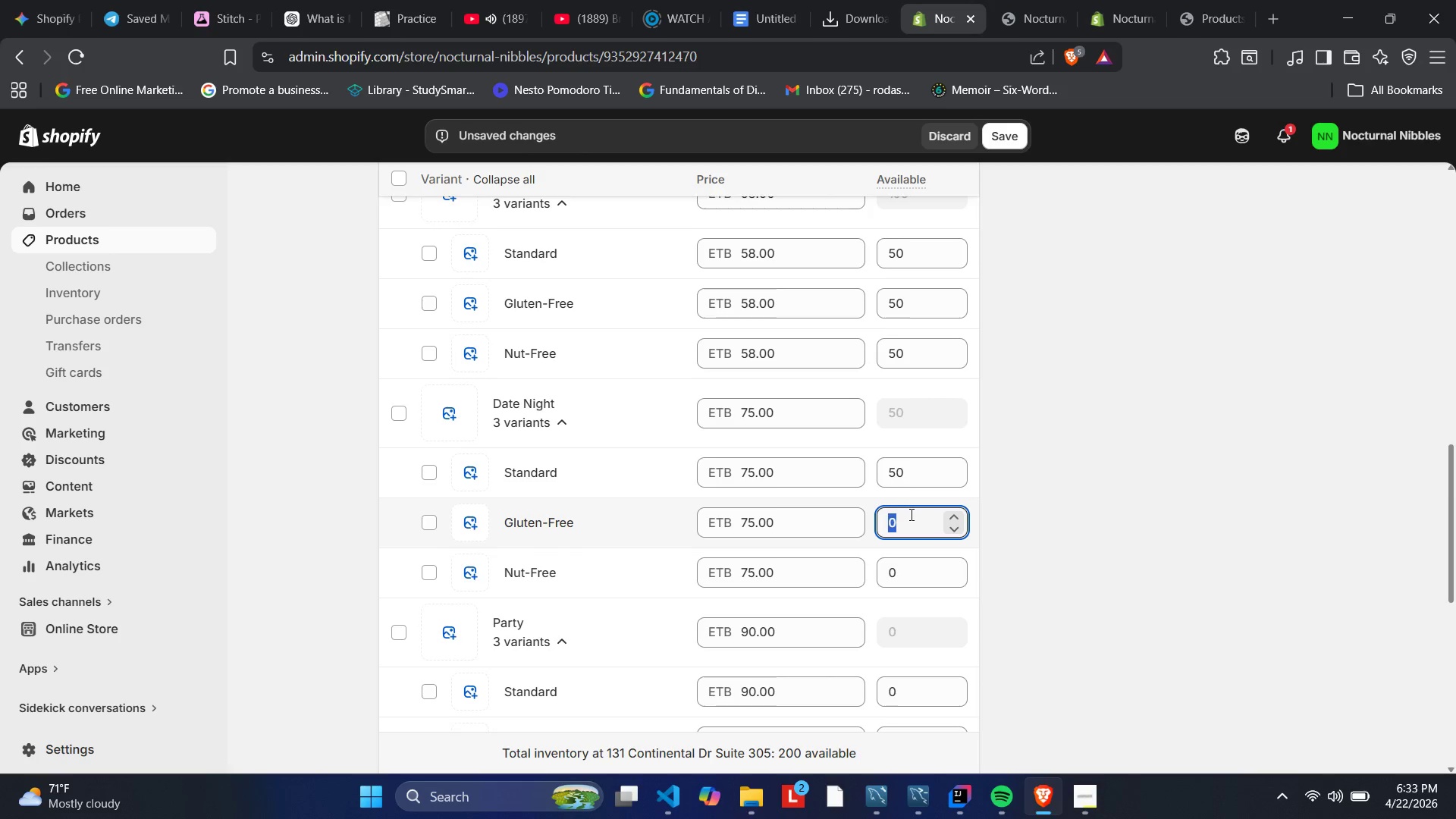 
wait(13.38)
 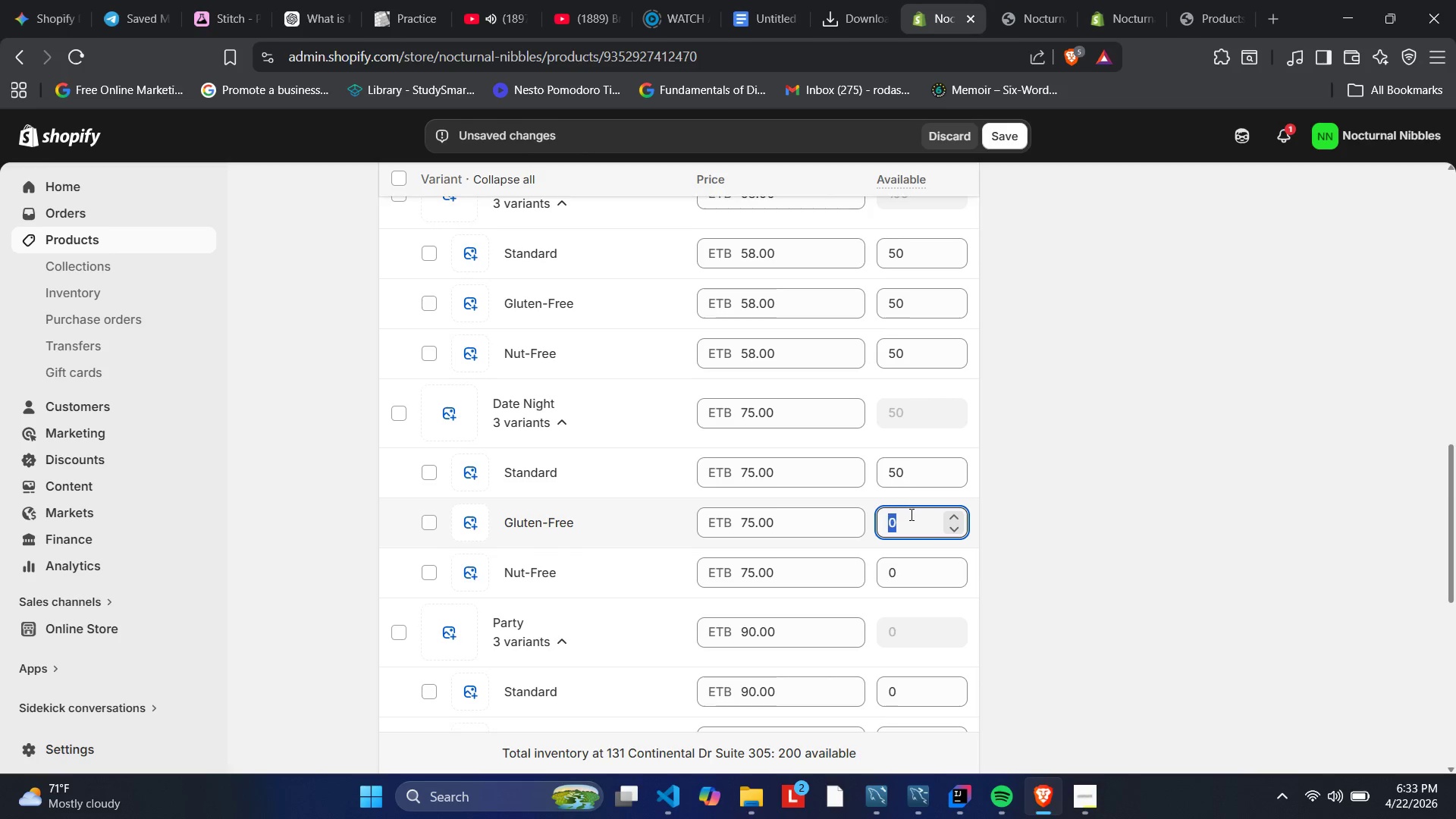 
key(Numpad5)
 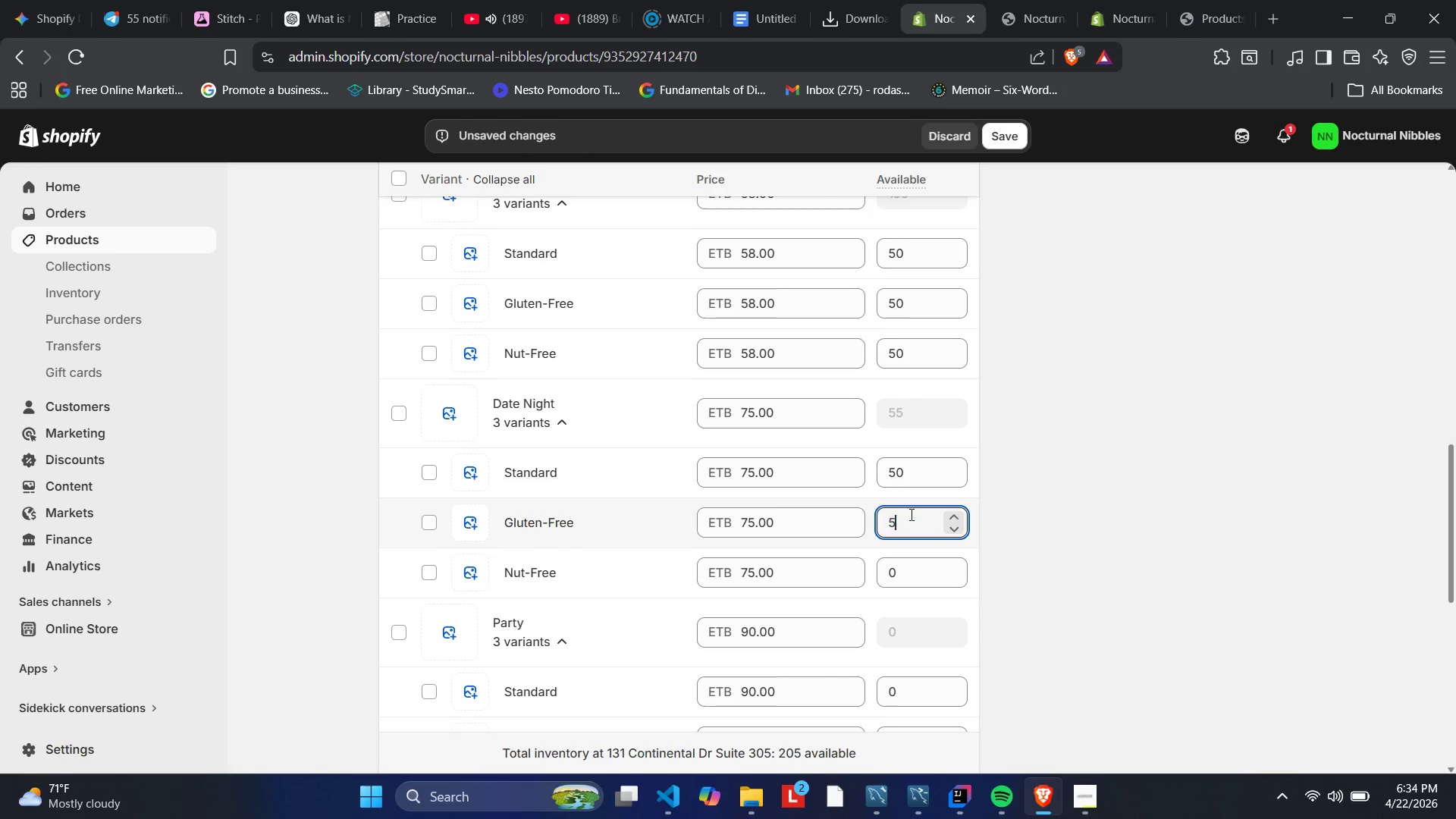 
key(Numpad0)
 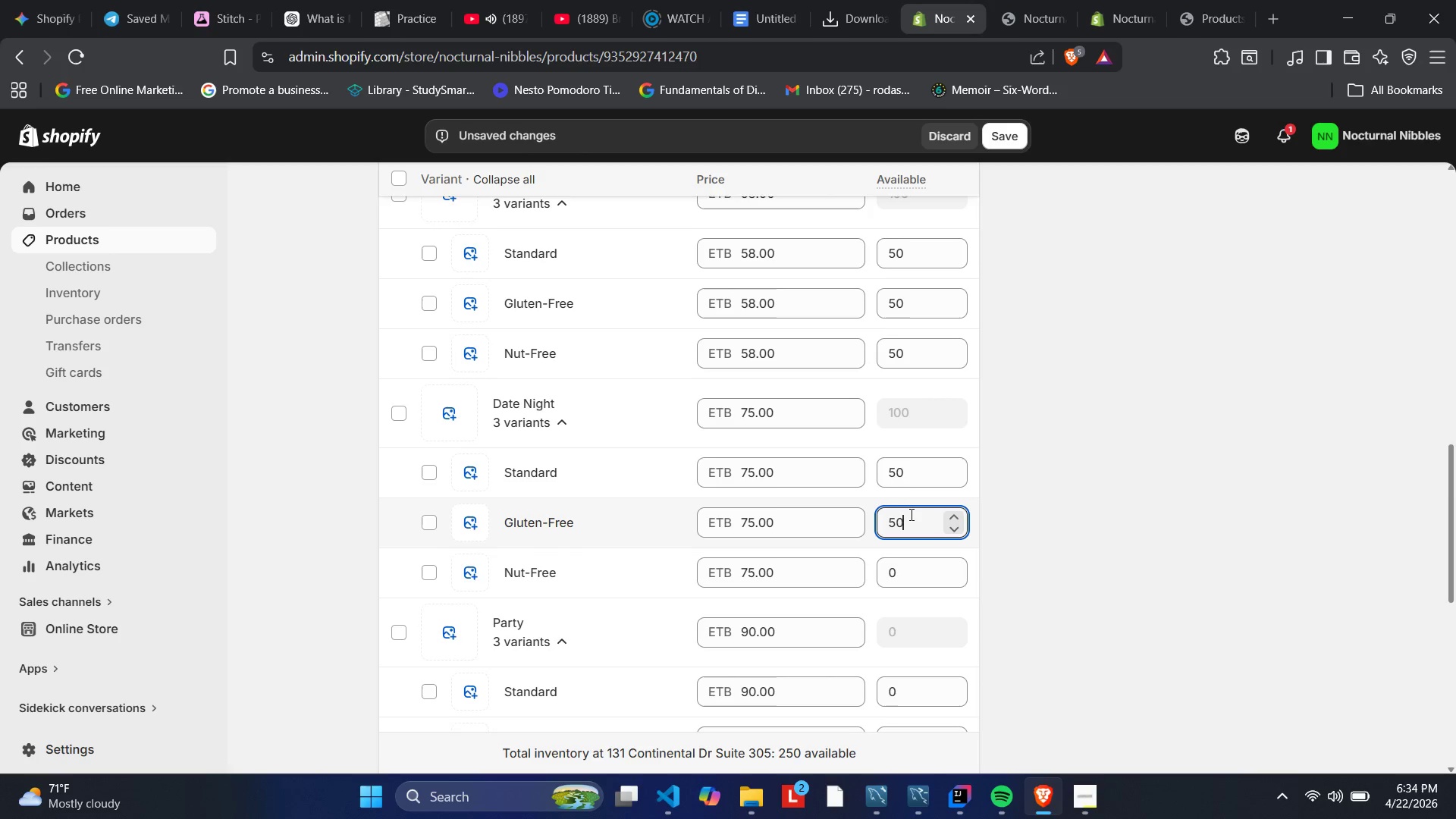 
wait(11.64)
 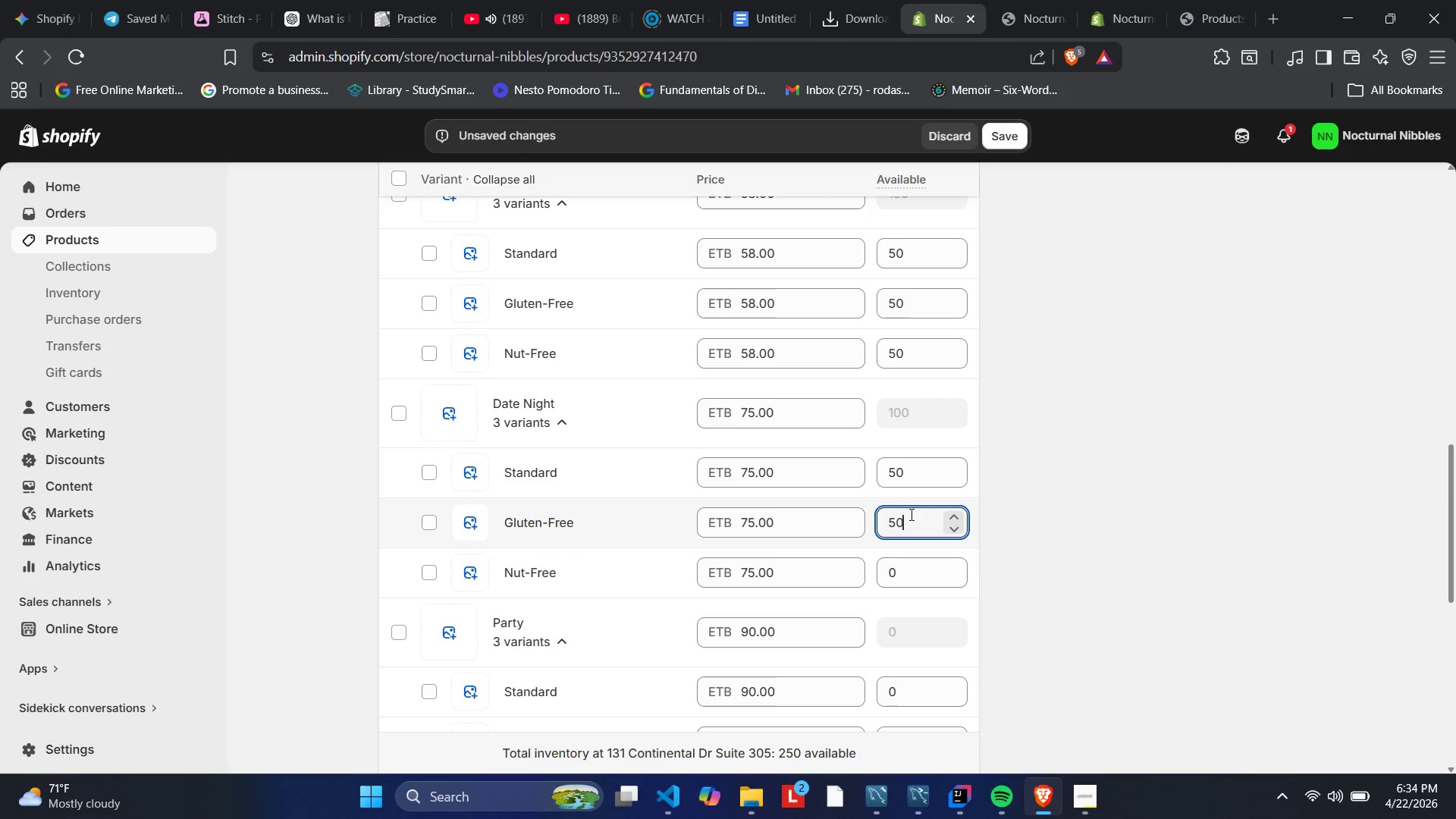 
key(ArrowDown)
 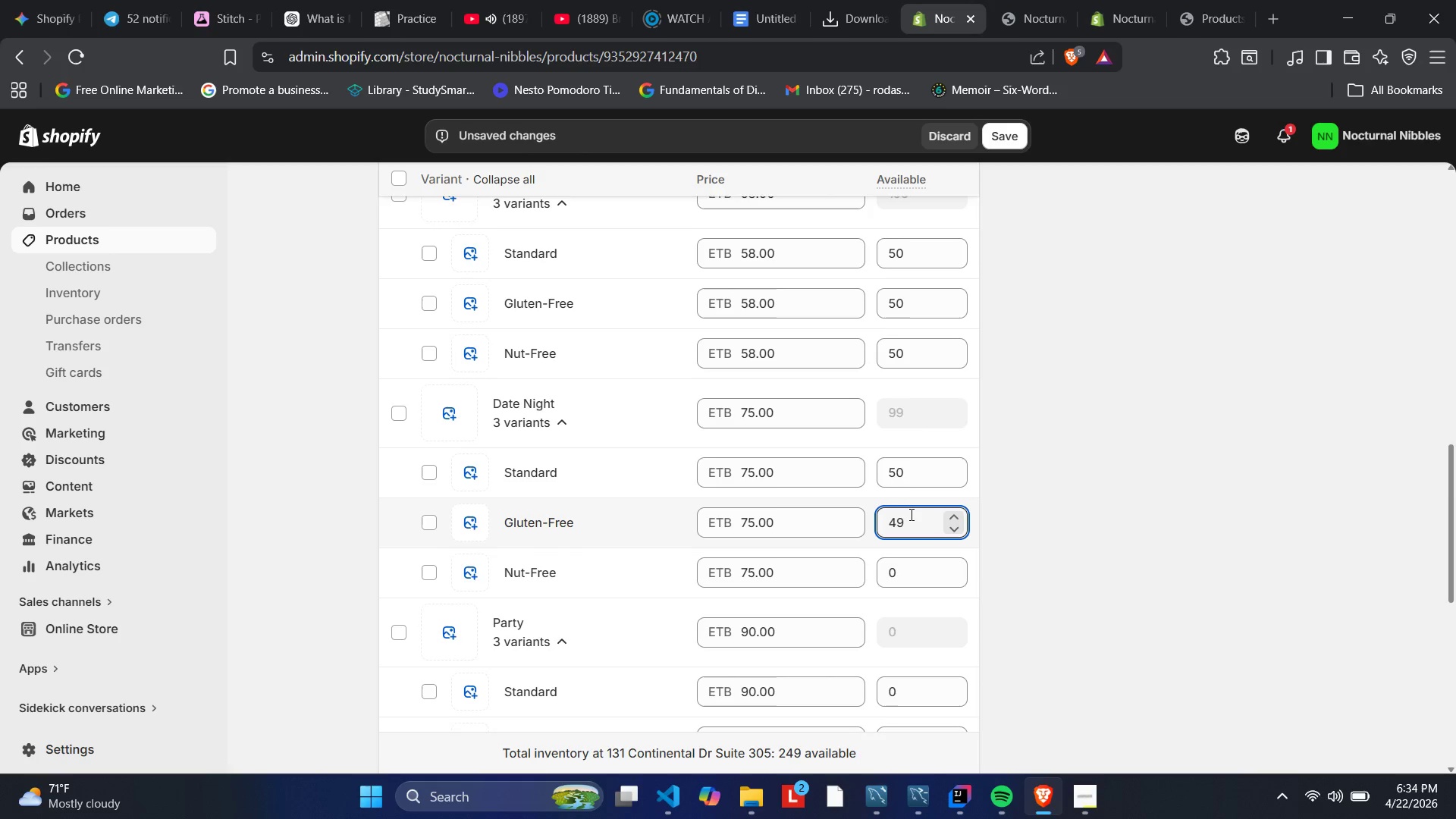 
key(ArrowRight)
 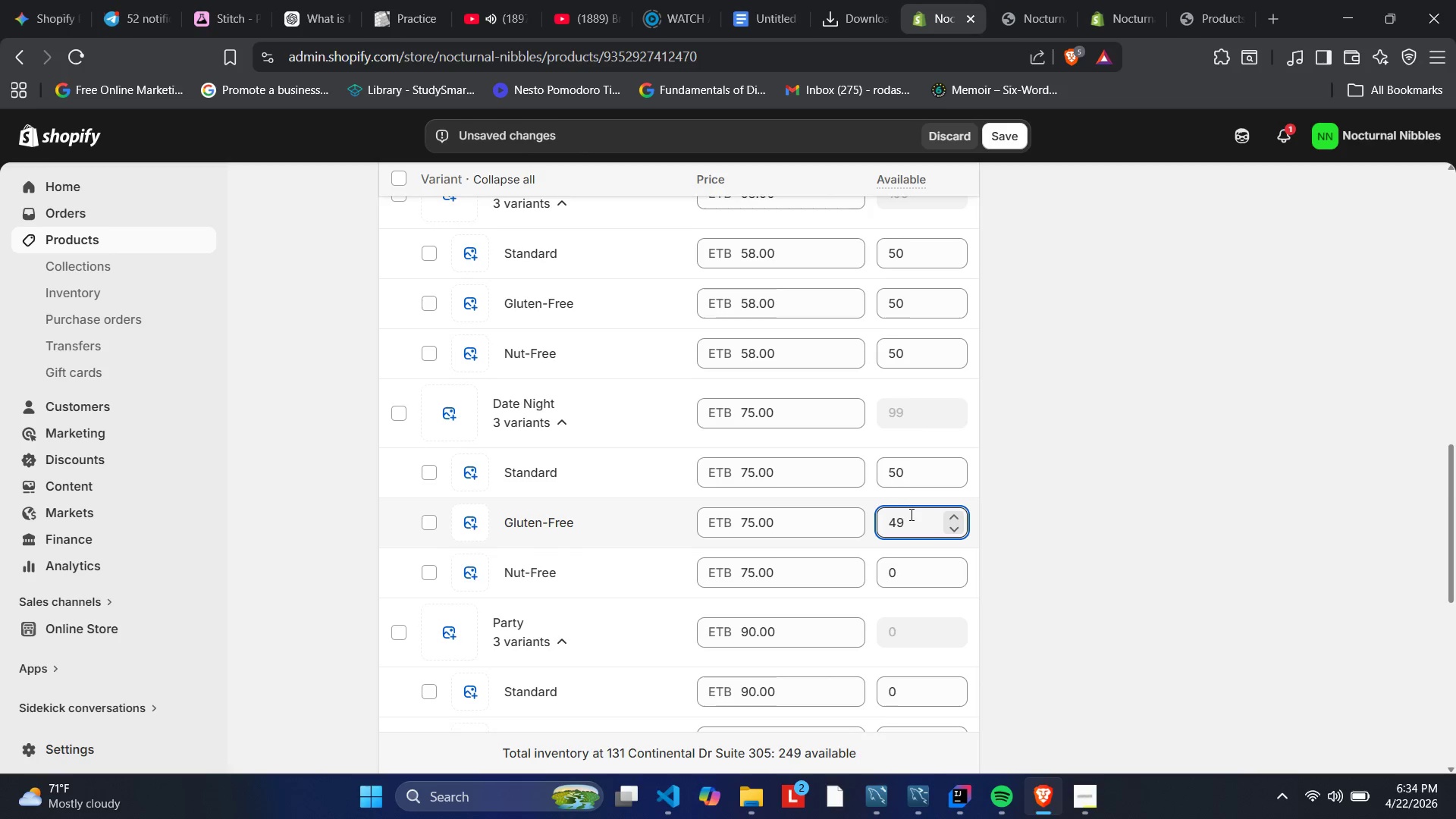 
key(ArrowUp)
 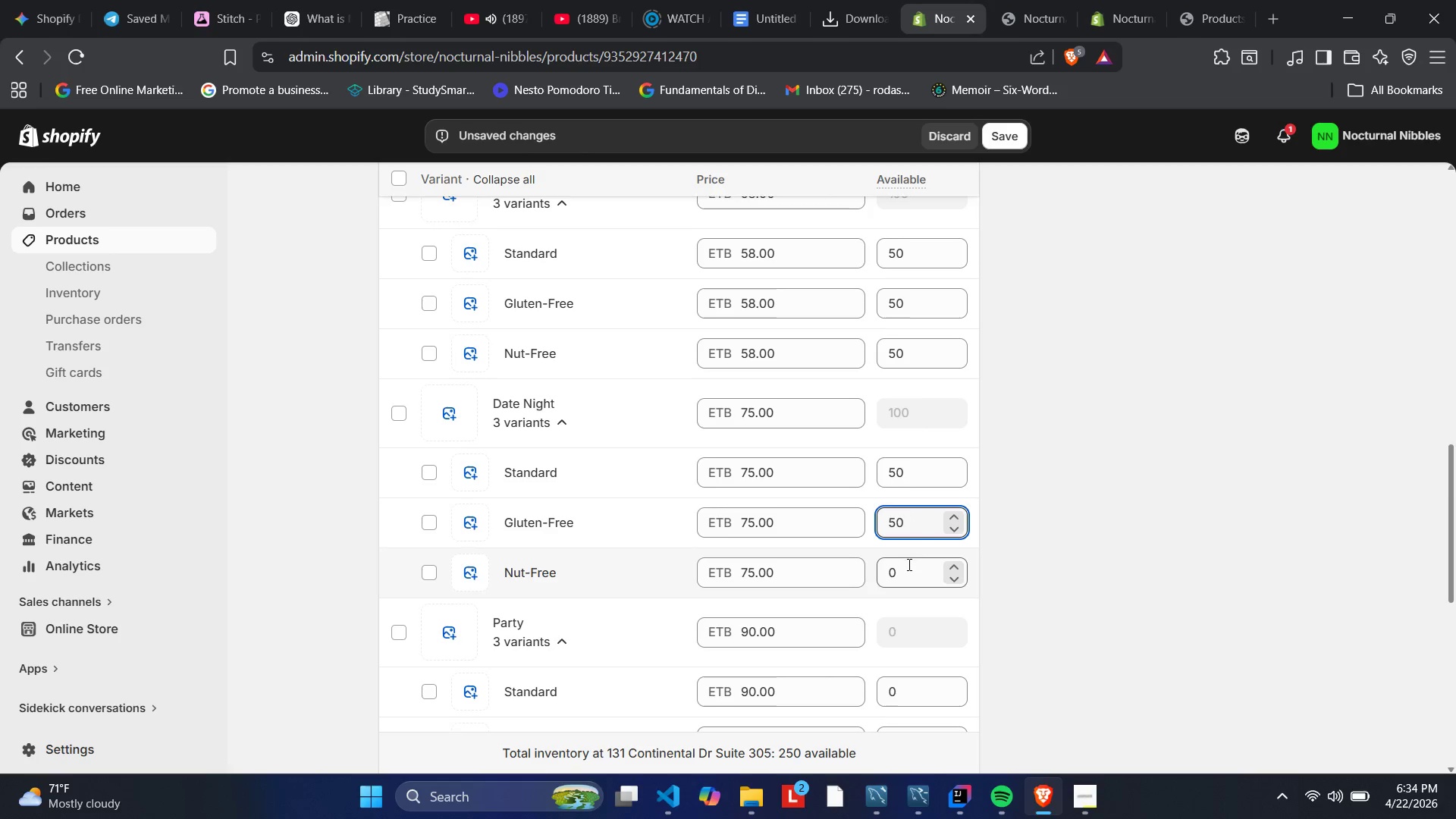 
left_click([908, 563])
 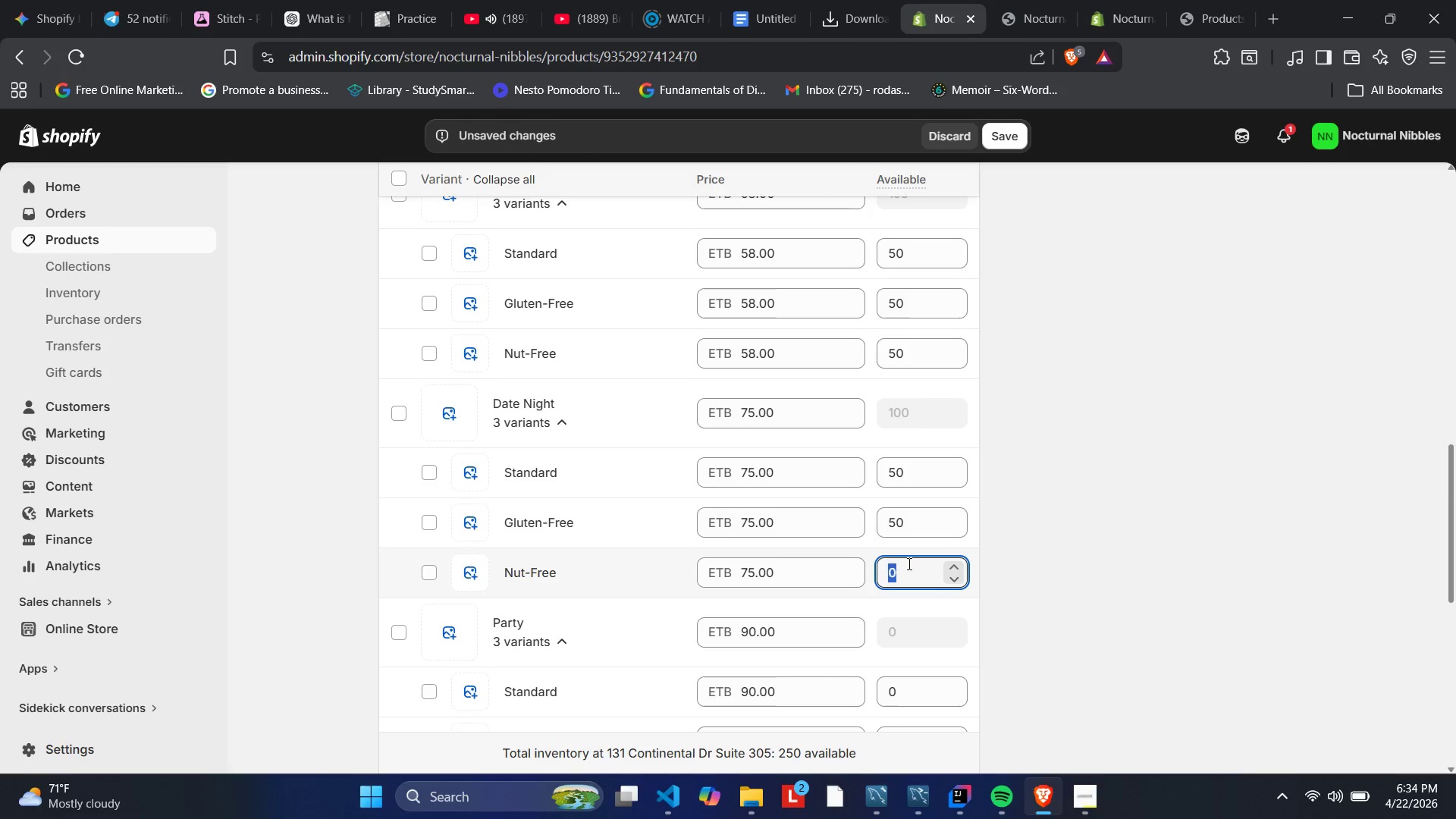 
key(Numpad5)
 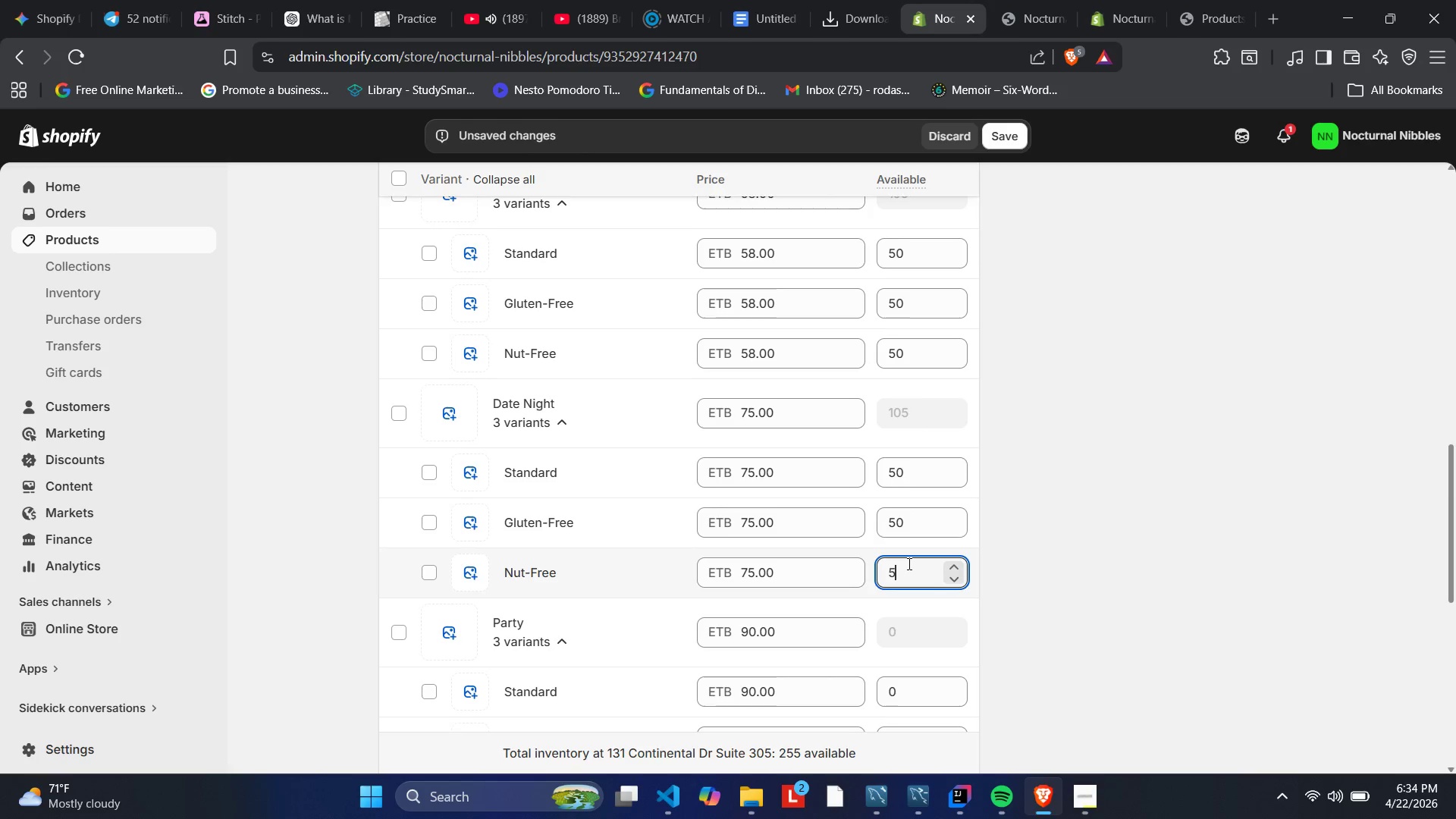 
key(Numpad0)
 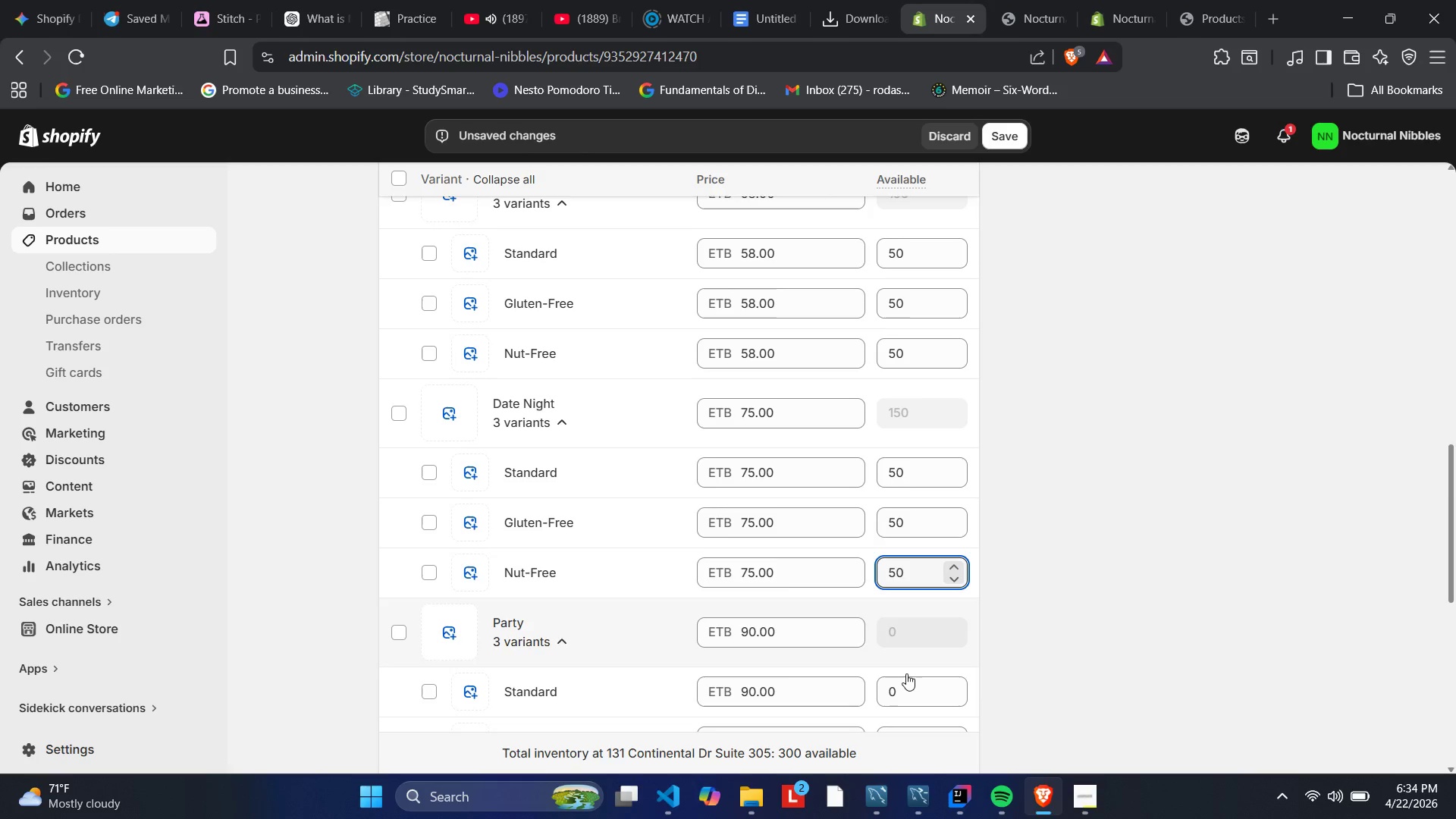 
left_click([906, 676])
 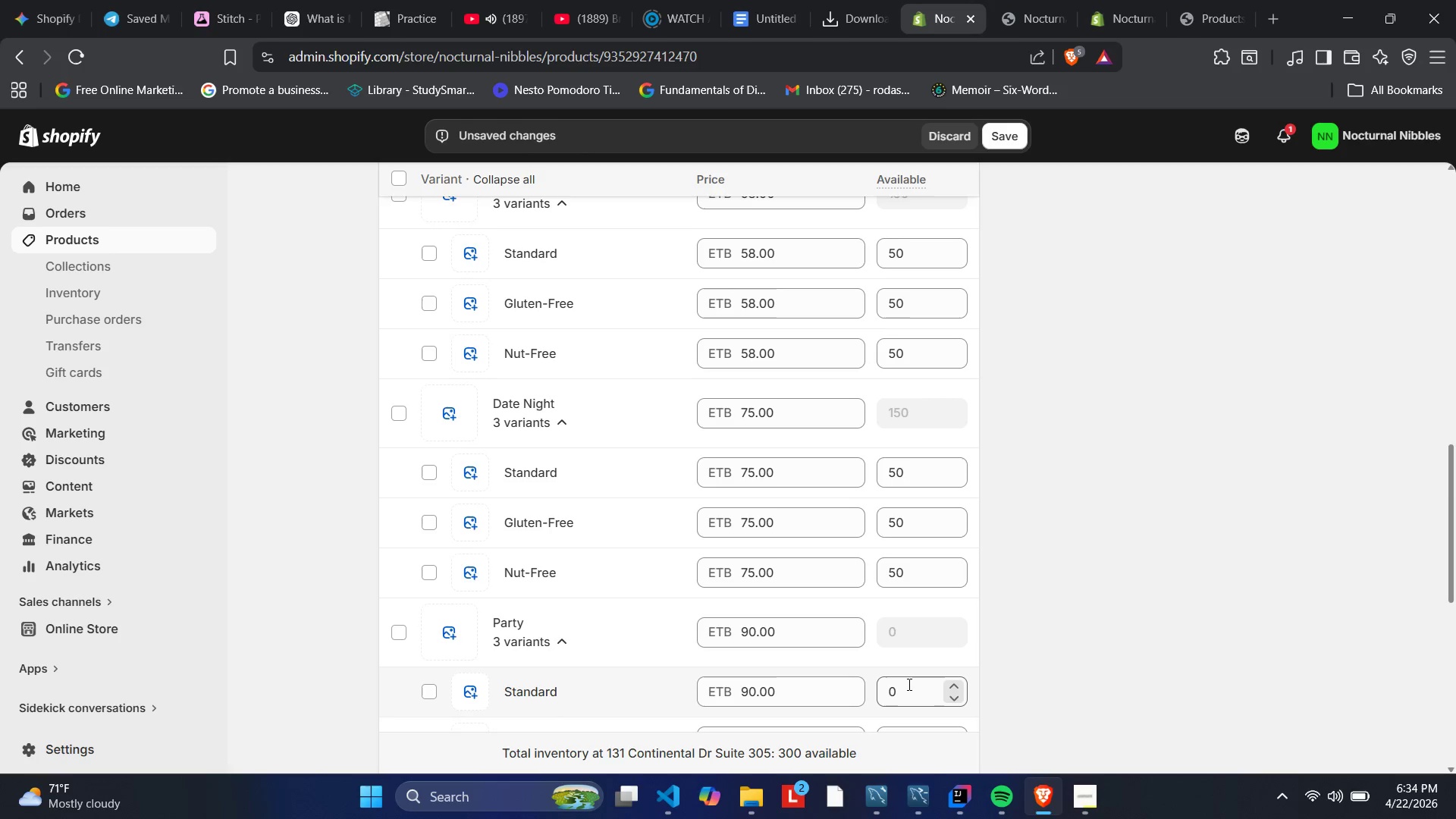 
left_click([908, 684])
 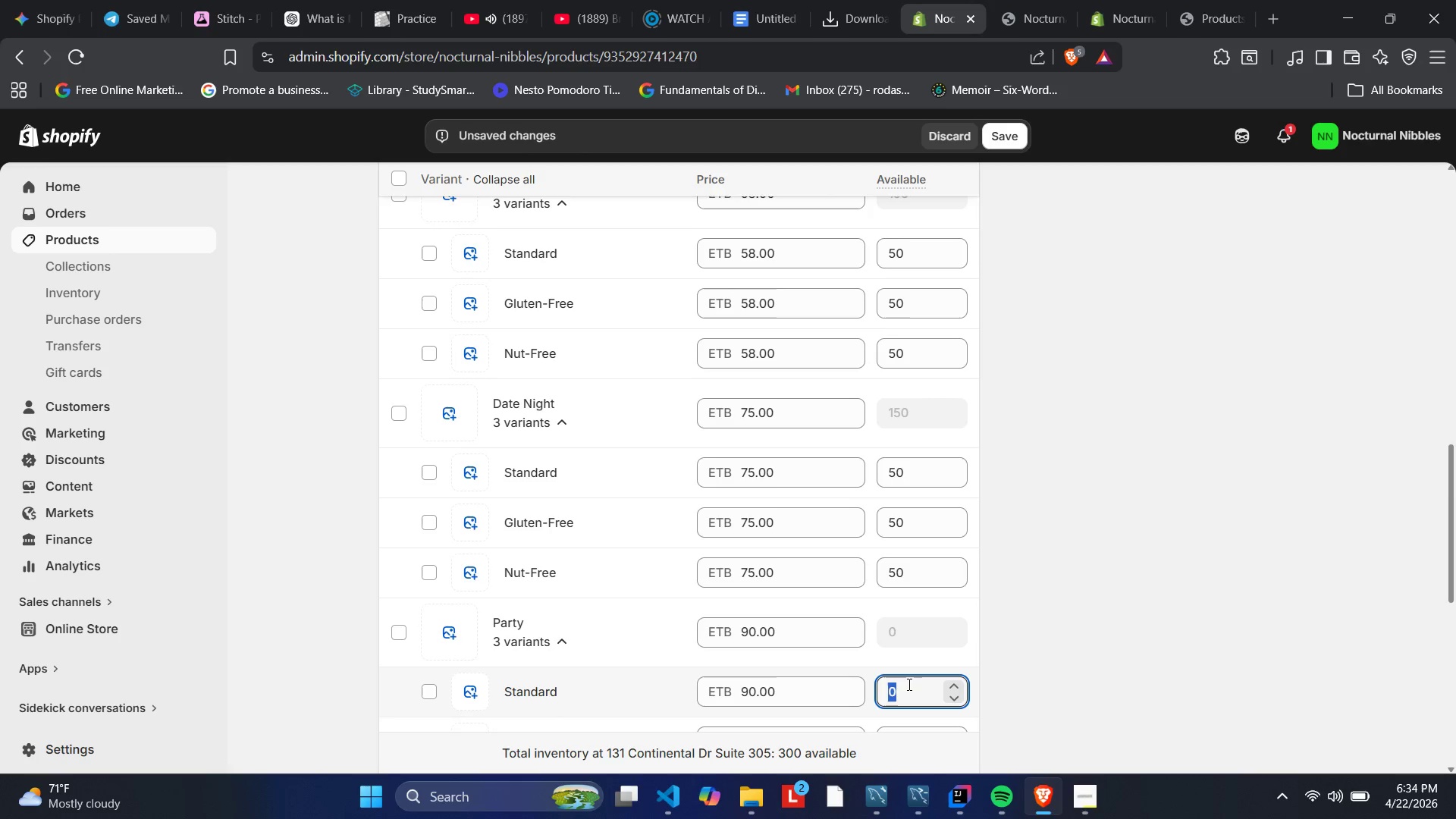 
key(Numpad5)
 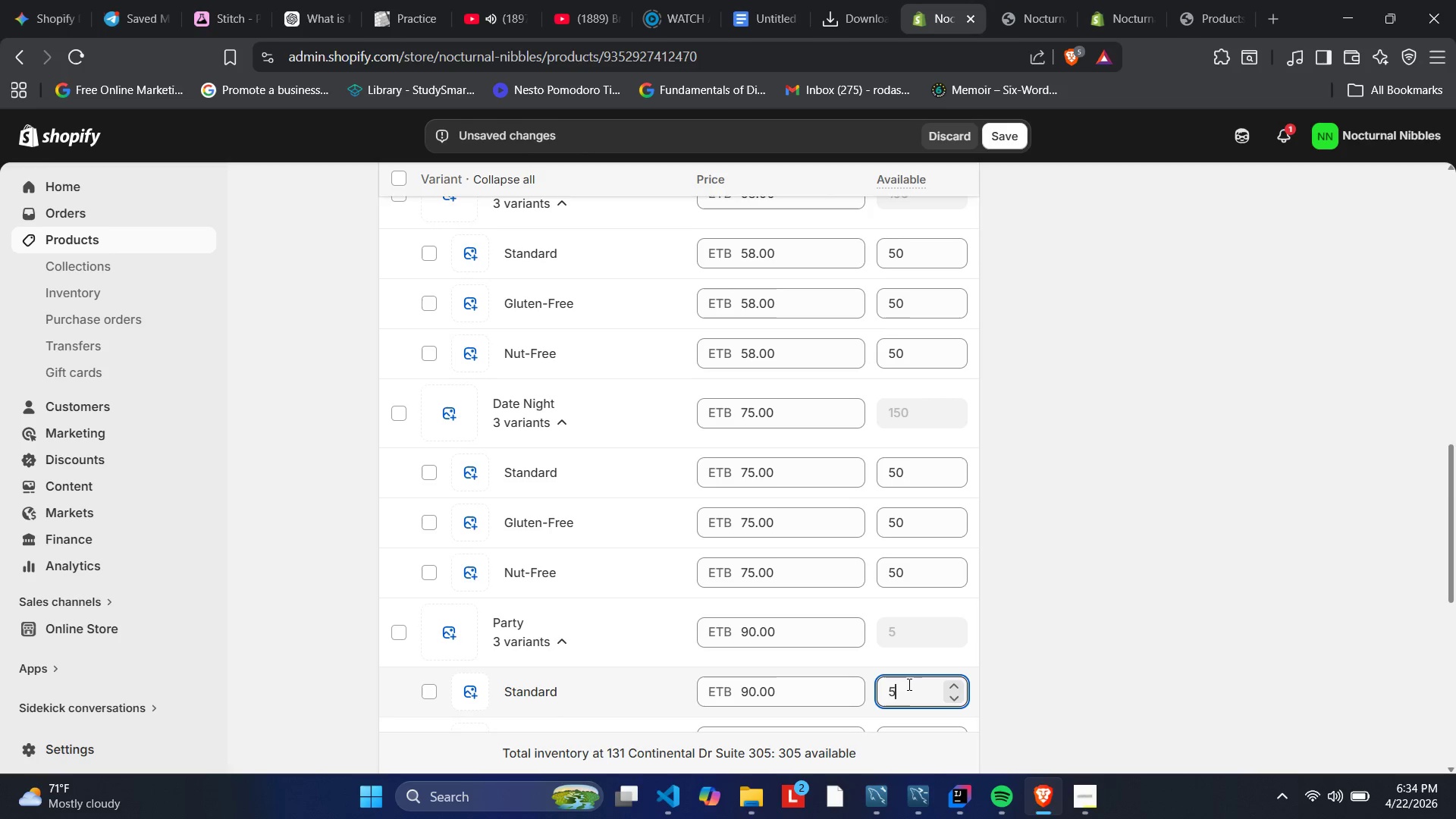 
key(Numpad0)
 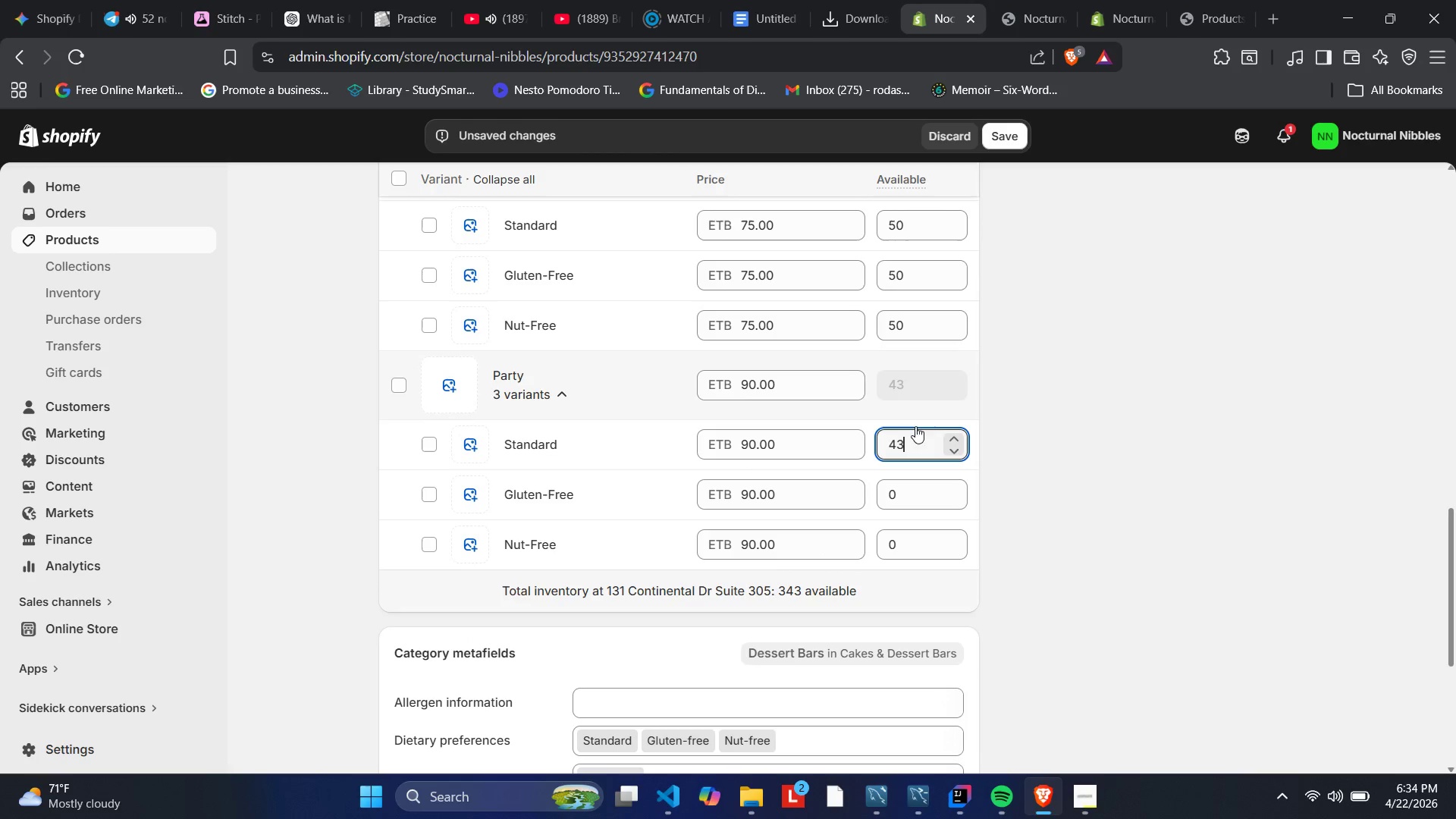 
key(Backspace)
 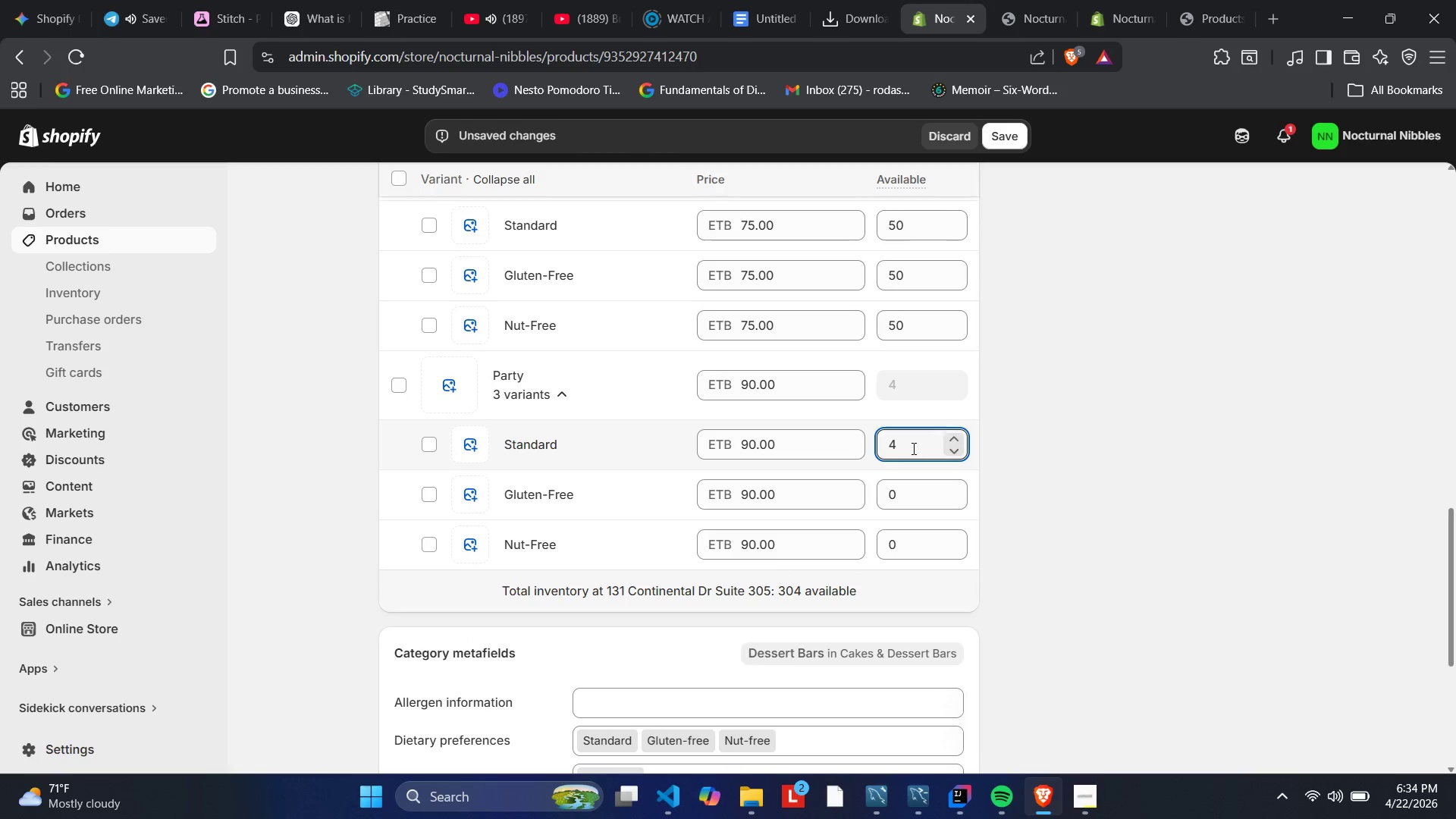 
key(Backspace)
 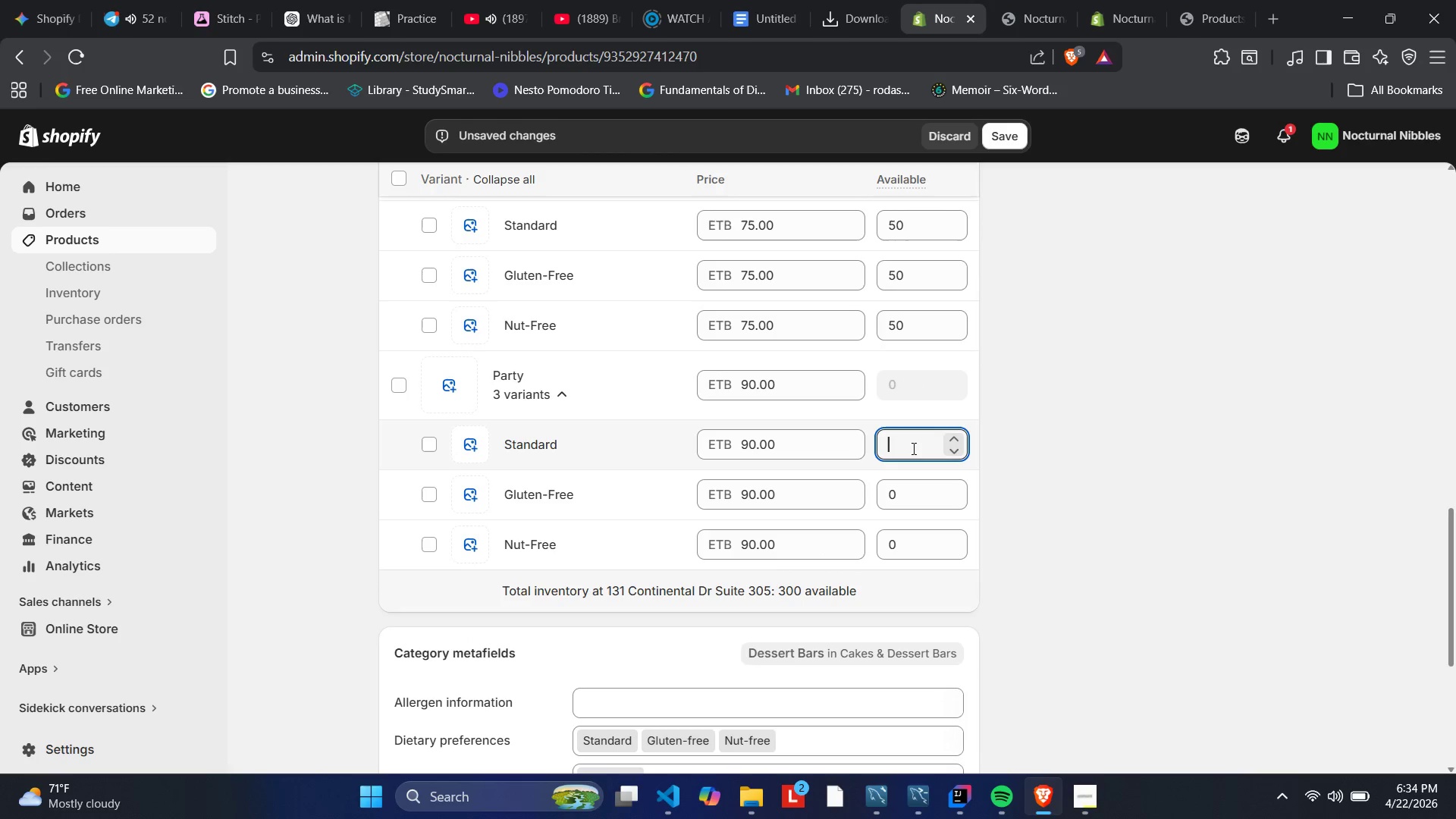 
key(Numpad5)
 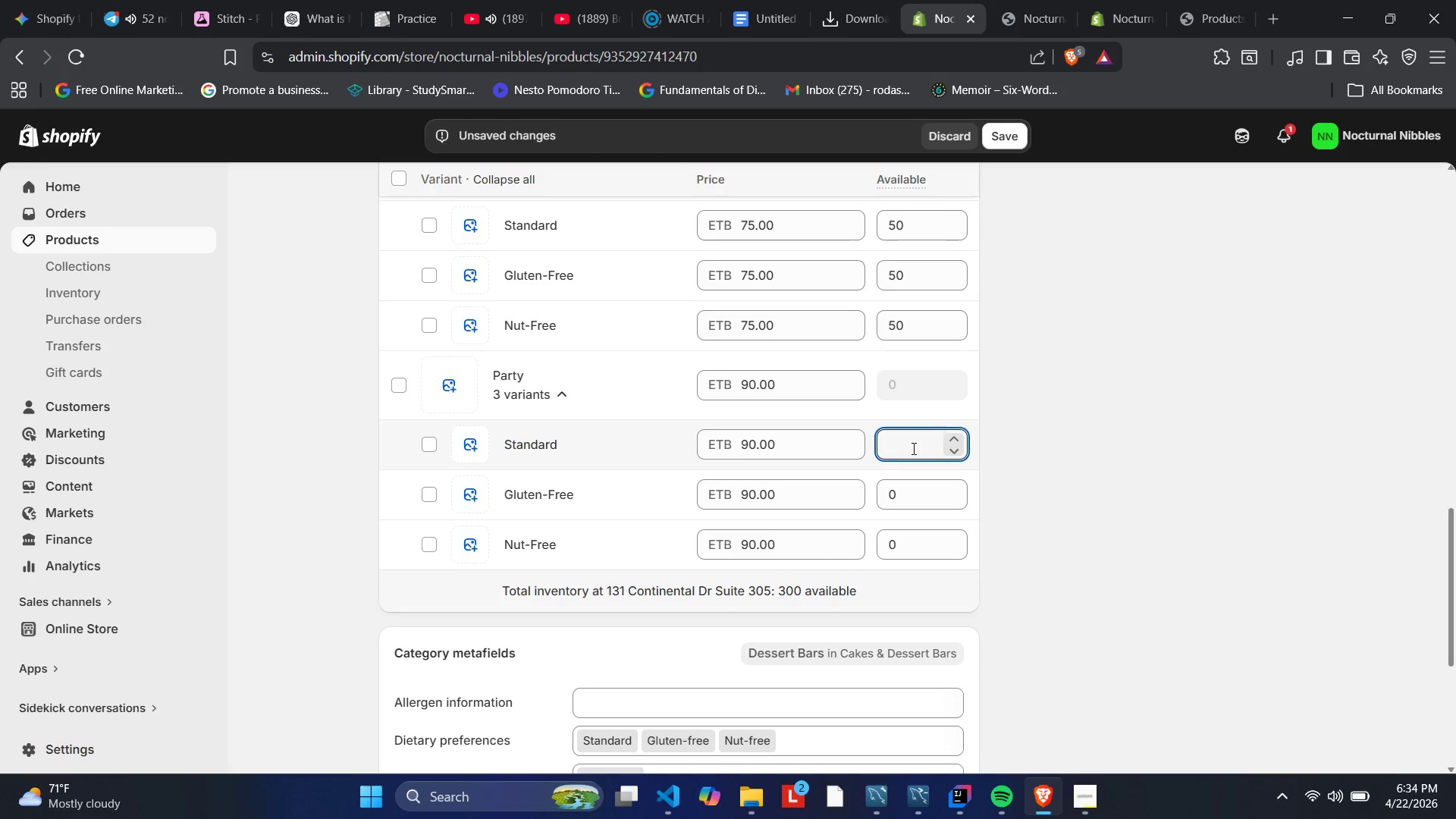 
key(Numpad0)
 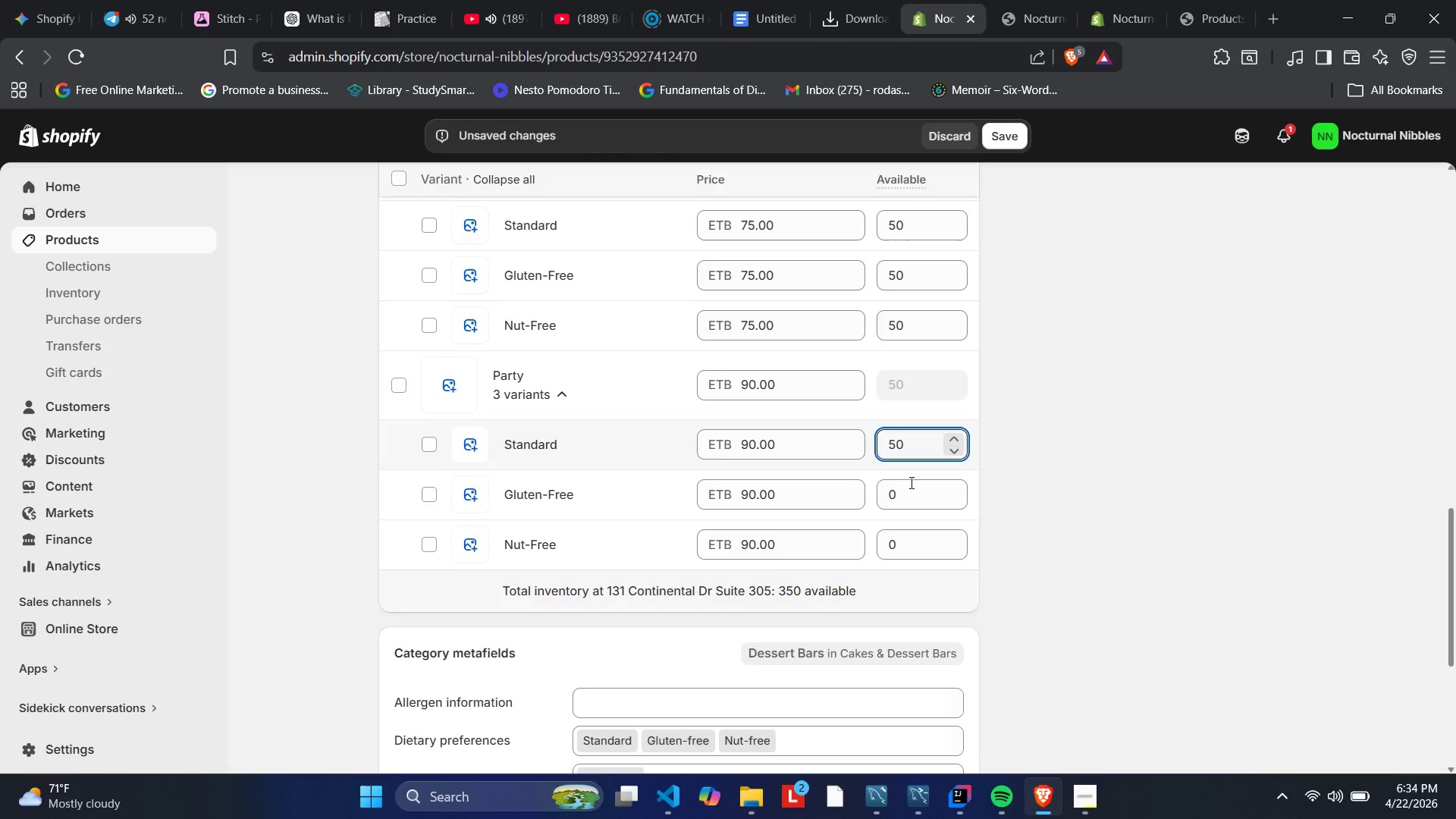 
left_click([913, 491])
 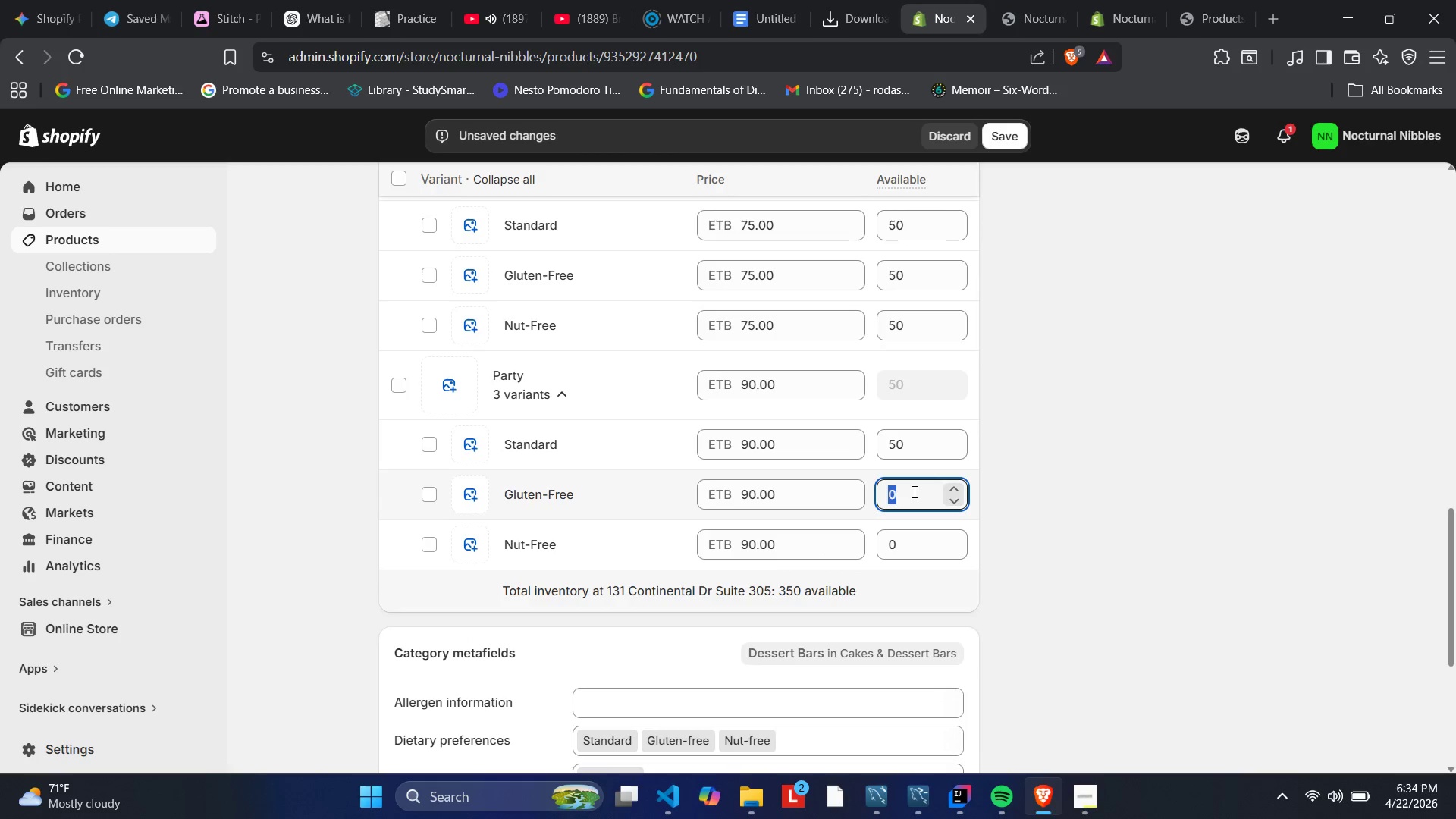 
key(Numpad5)
 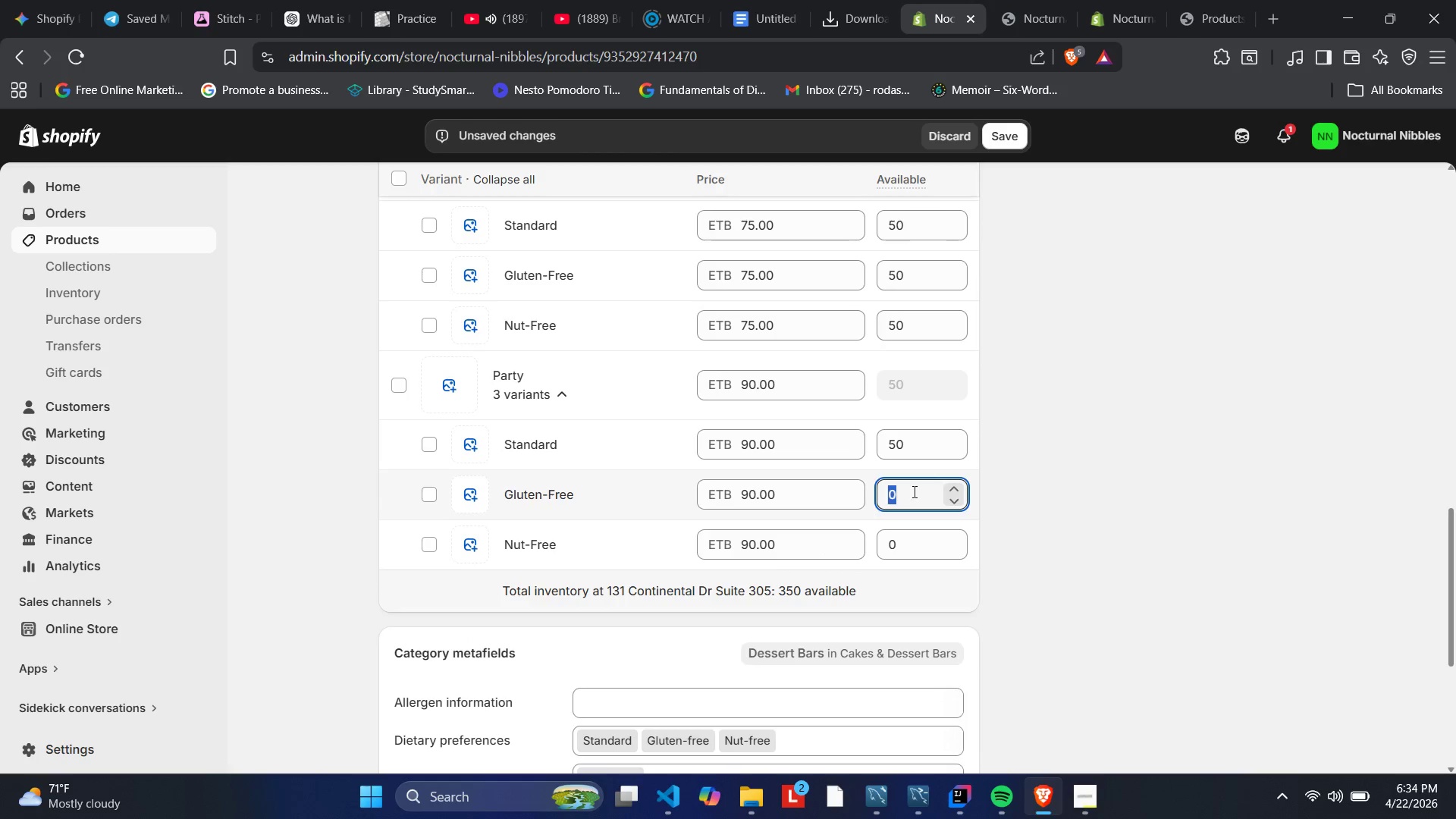 
key(Numpad0)
 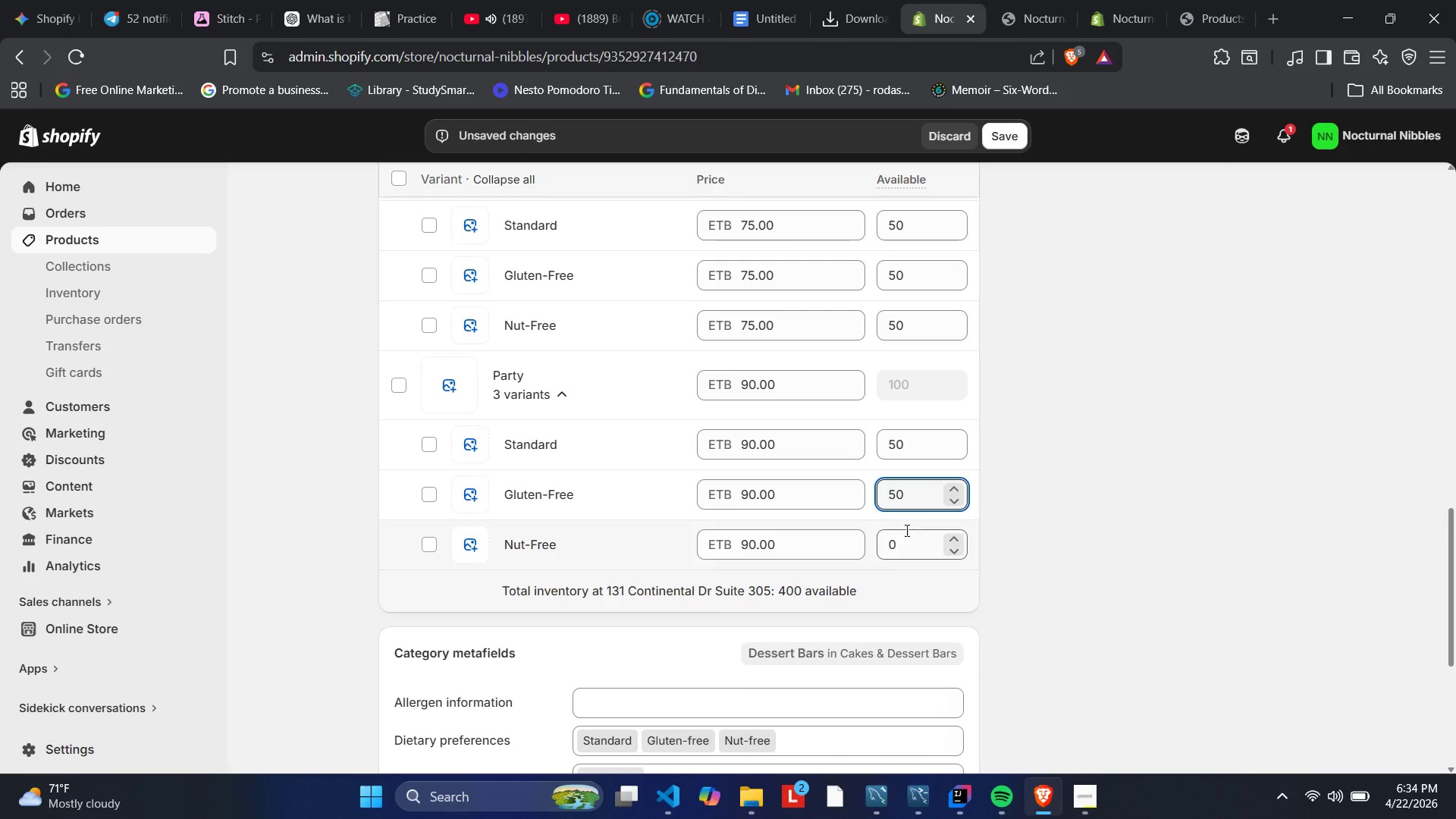 
left_click([904, 533])
 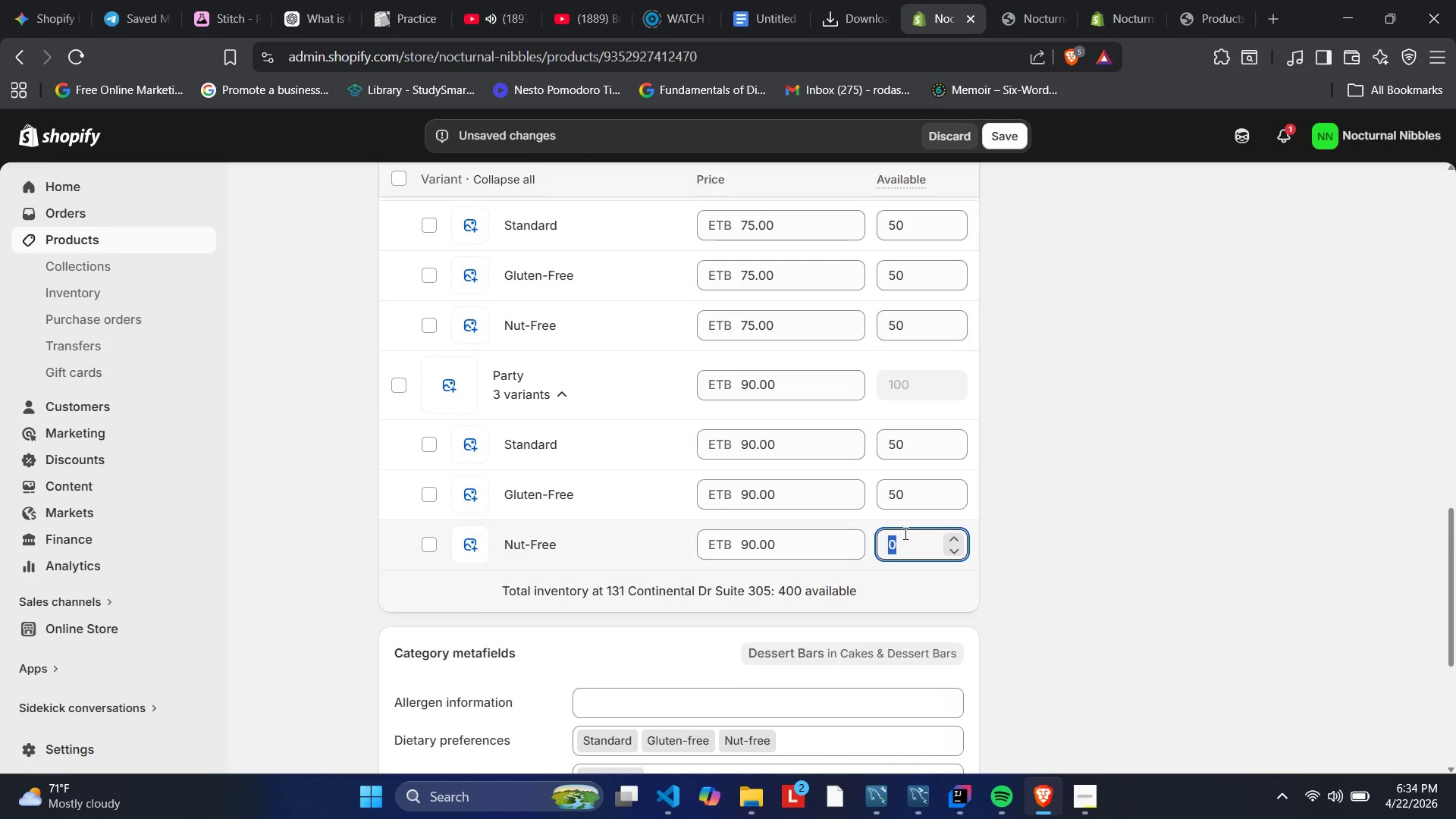 
key(Numpad5)
 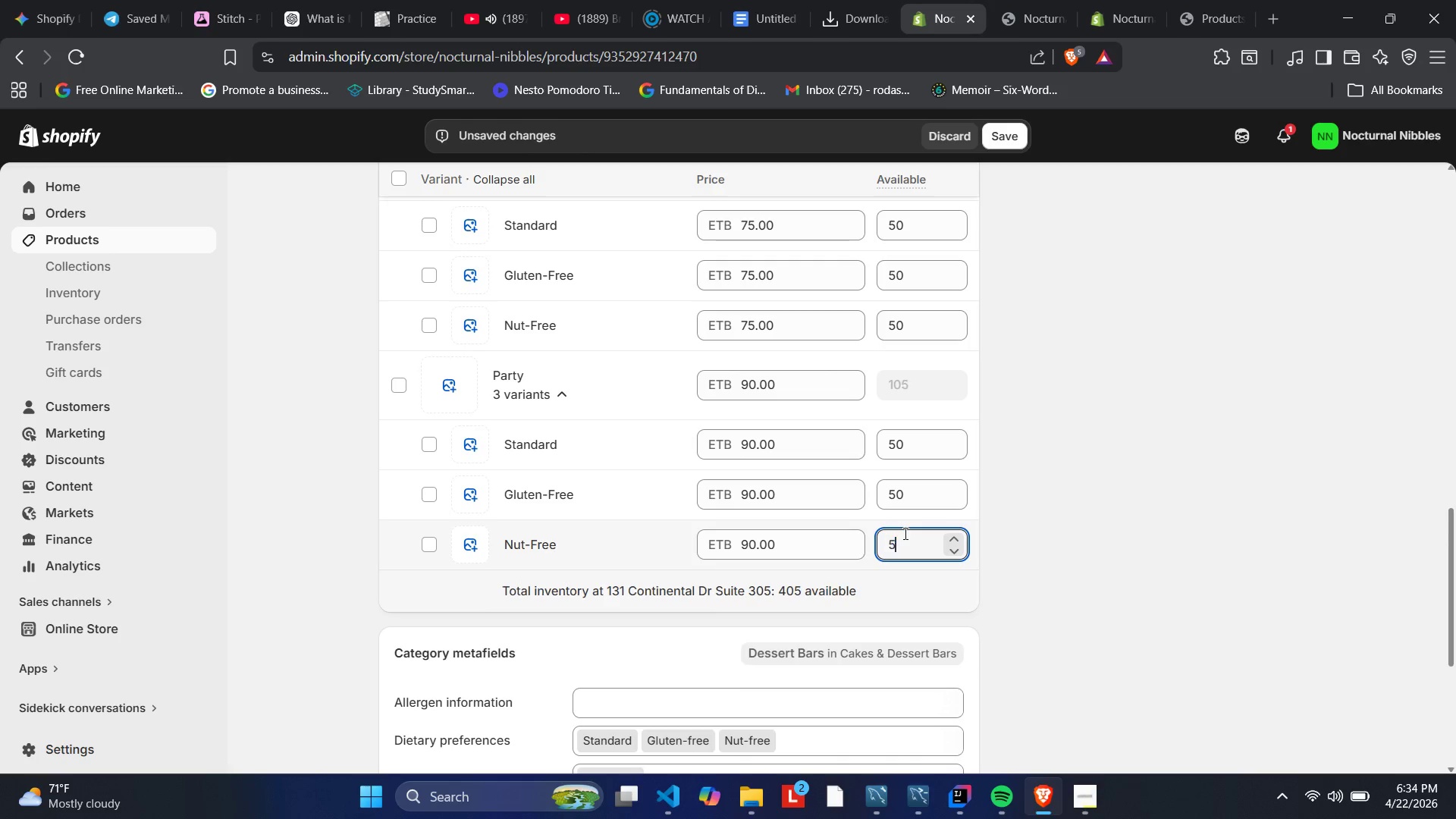 
key(Numpad0)
 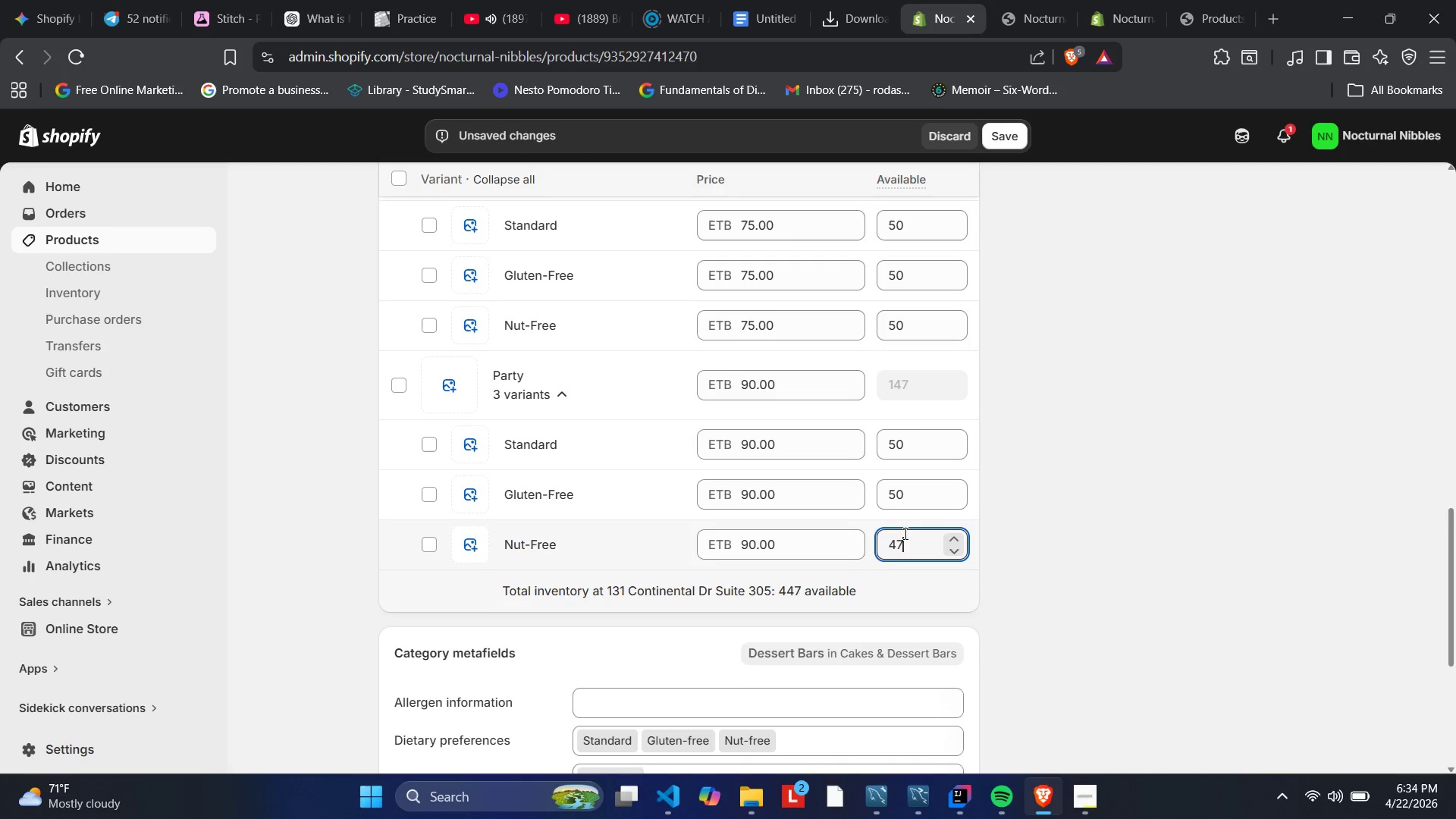 
wait(5.62)
 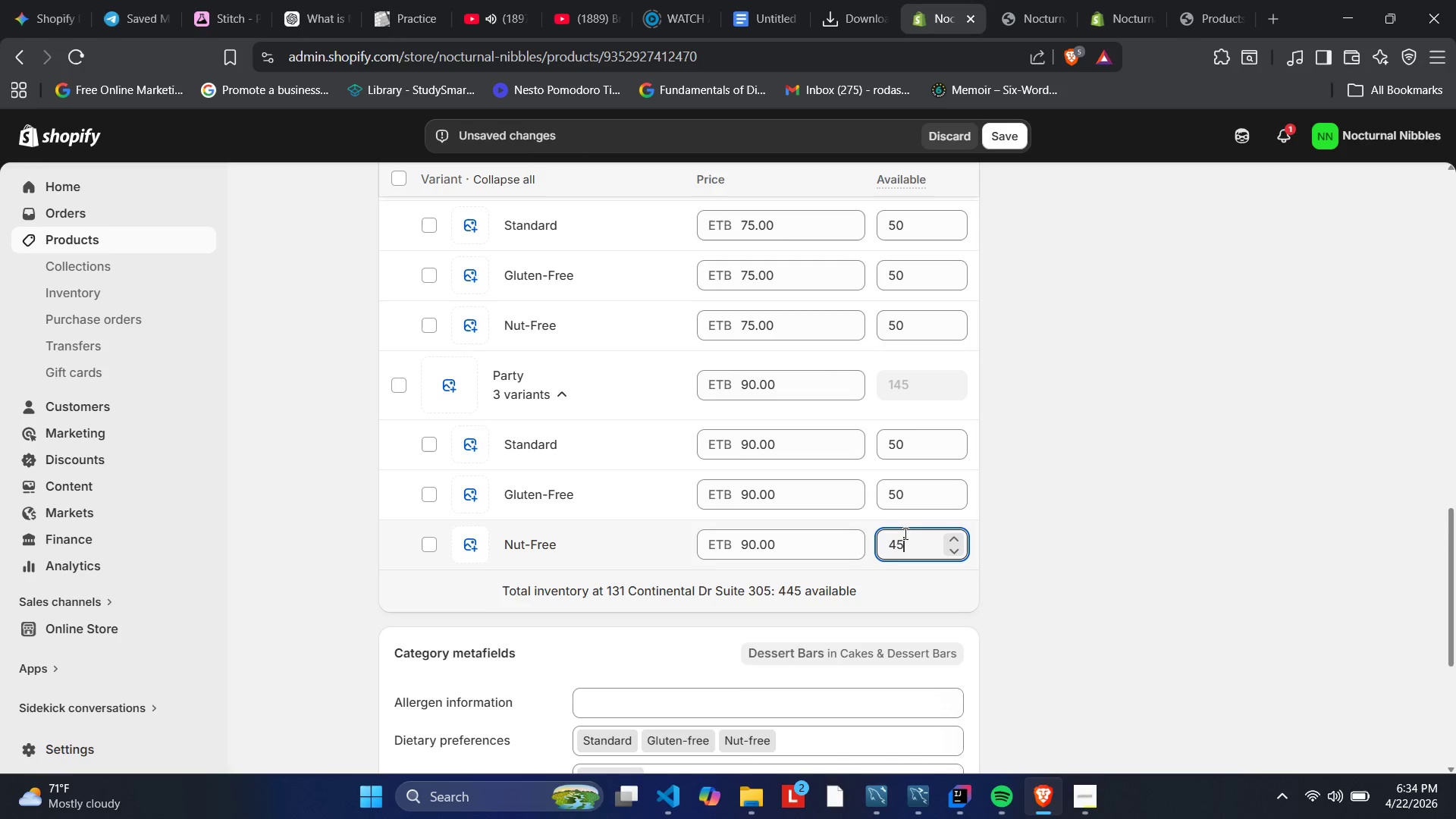 
key(ArrowDown)
 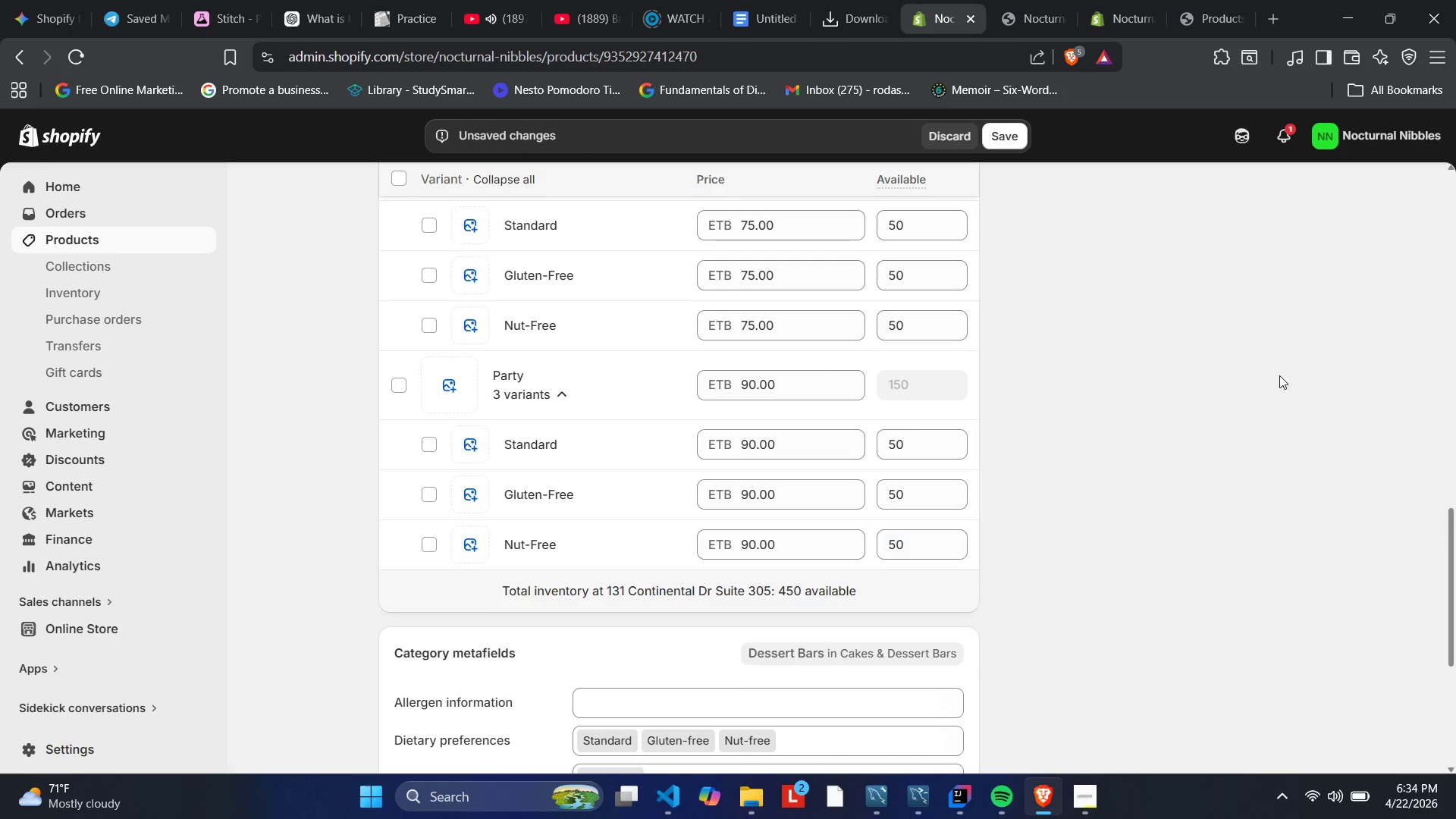 
scroll: coordinate [1245, 176], scroll_direction: down, amount: 1.0
 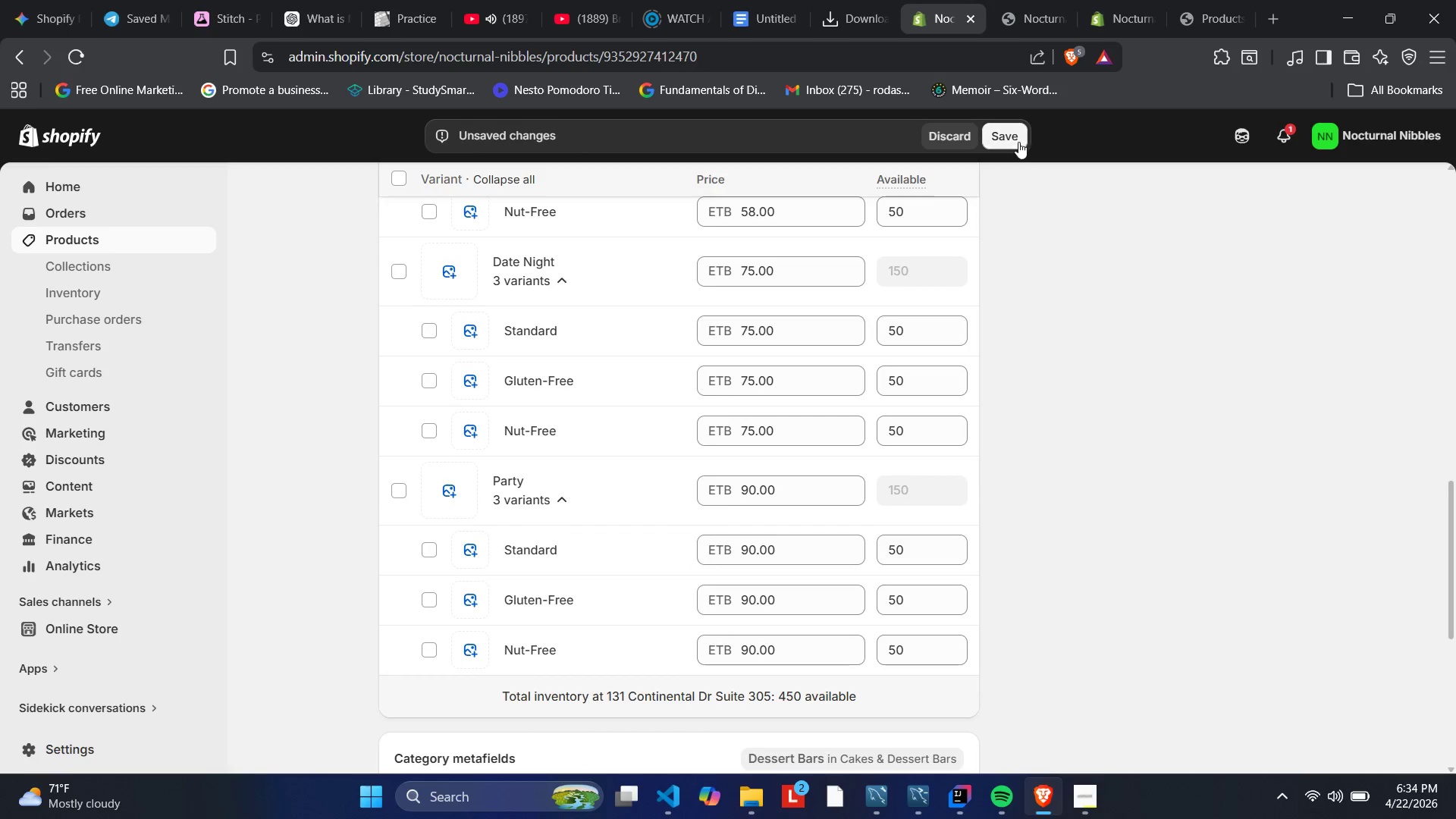 
left_click([1014, 131])
 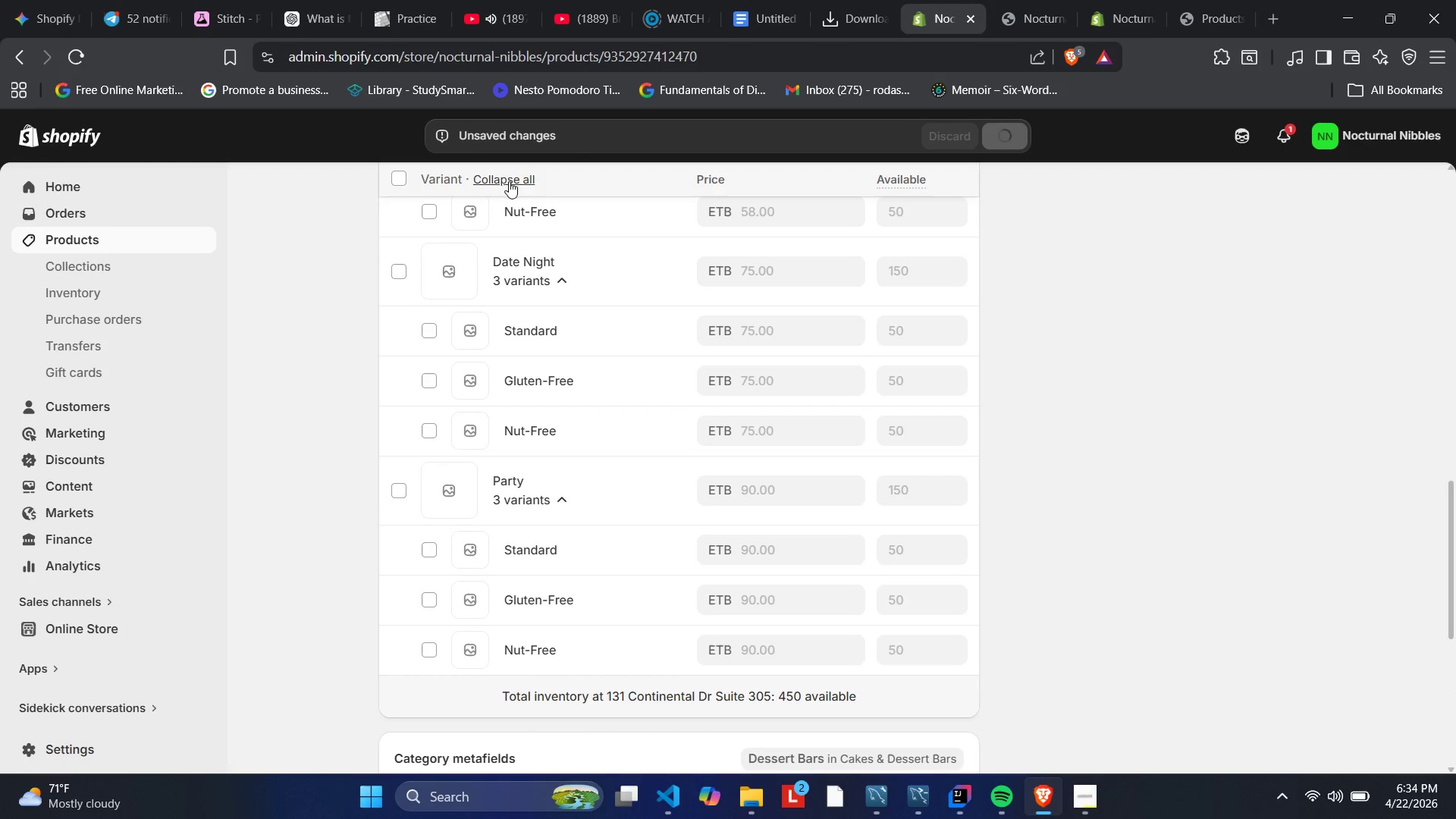 
scroll: coordinate [713, 280], scroll_direction: up, amount: 10.0
 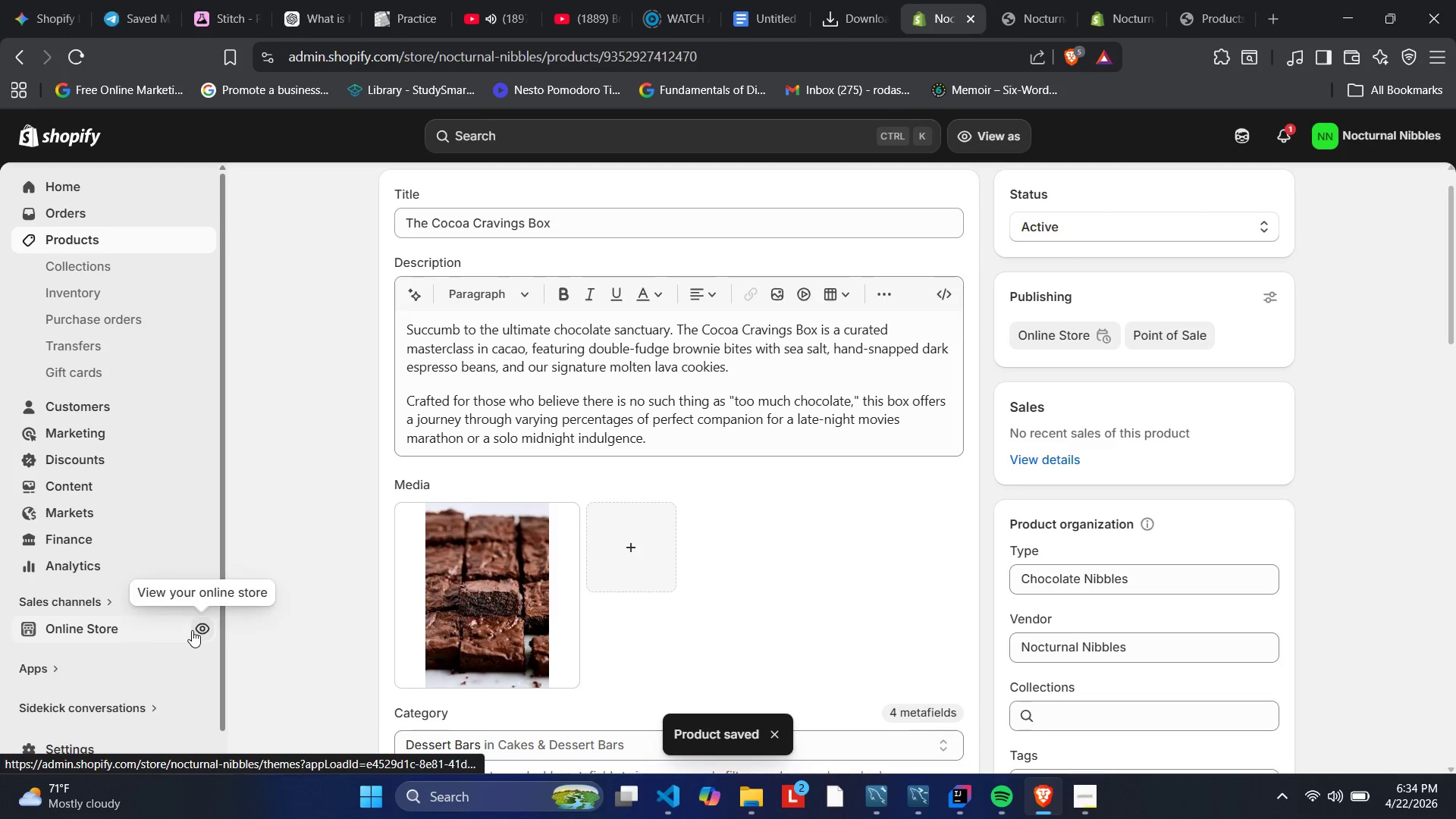 
wait(6.03)
 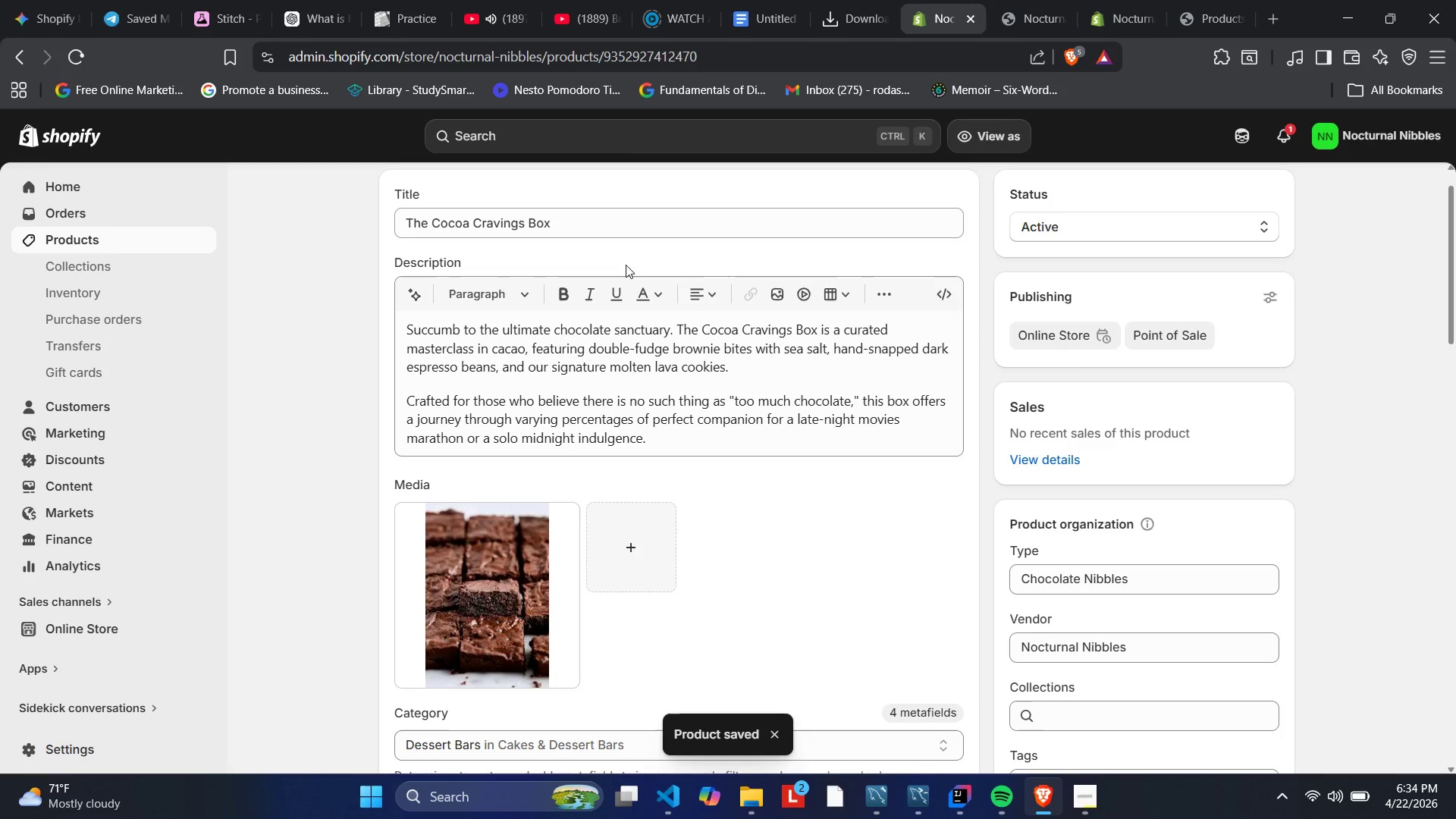 
left_click([1020, 0])
 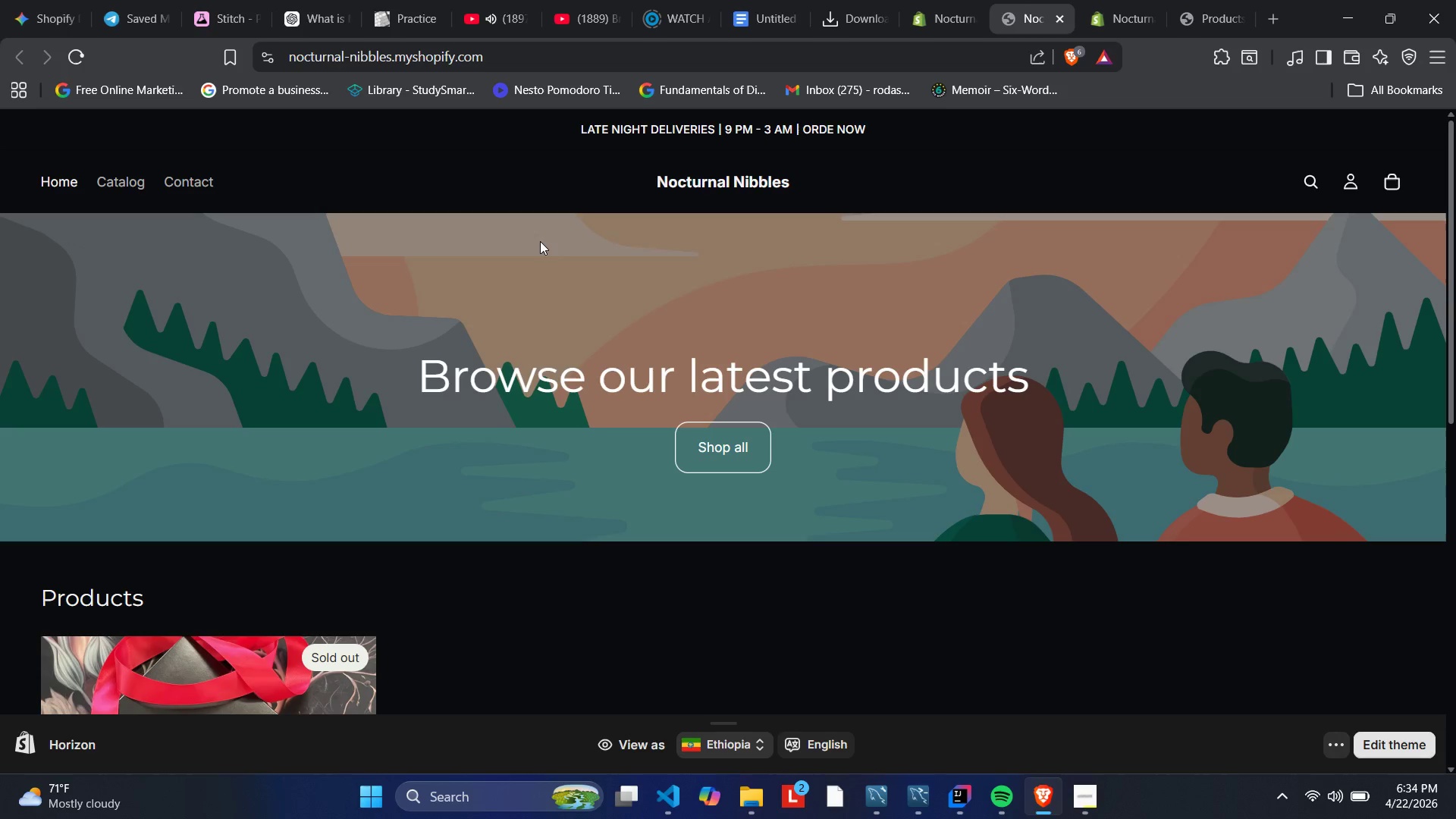 
scroll: coordinate [534, 241], scroll_direction: down, amount: 3.0
 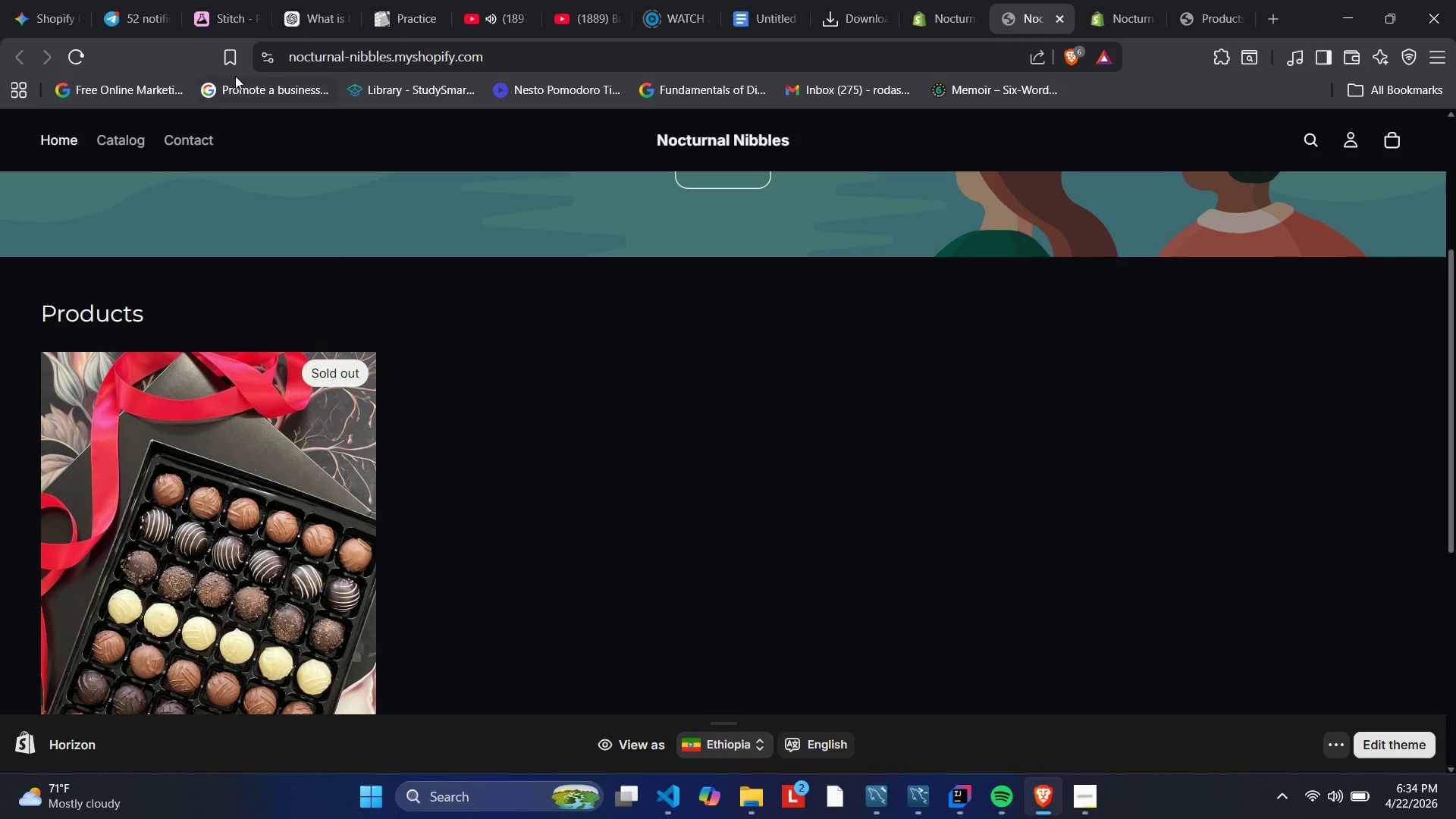 
scroll: coordinate [122, 93], scroll_direction: up, amount: 1.0
 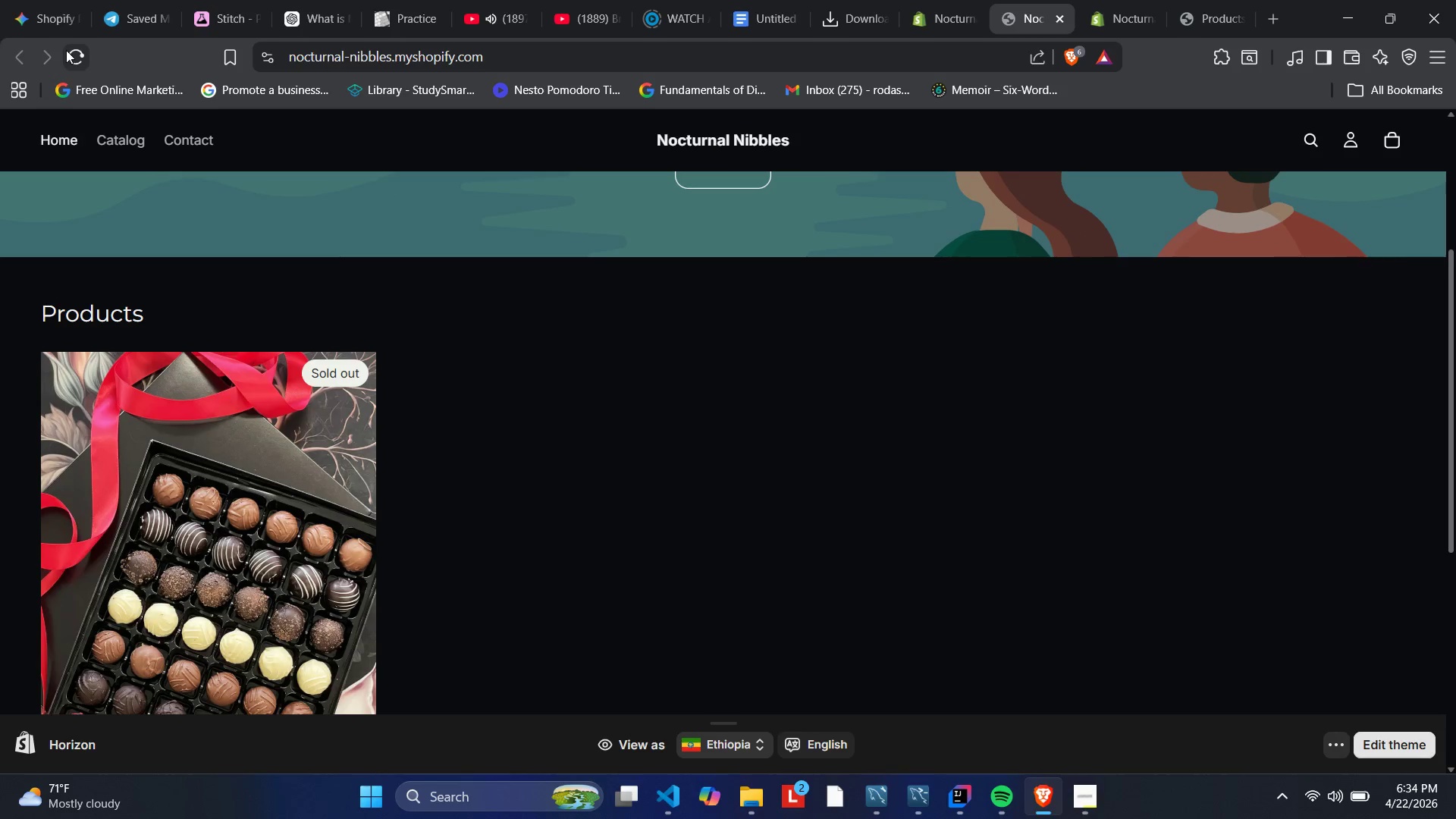 
left_click([72, 52])
 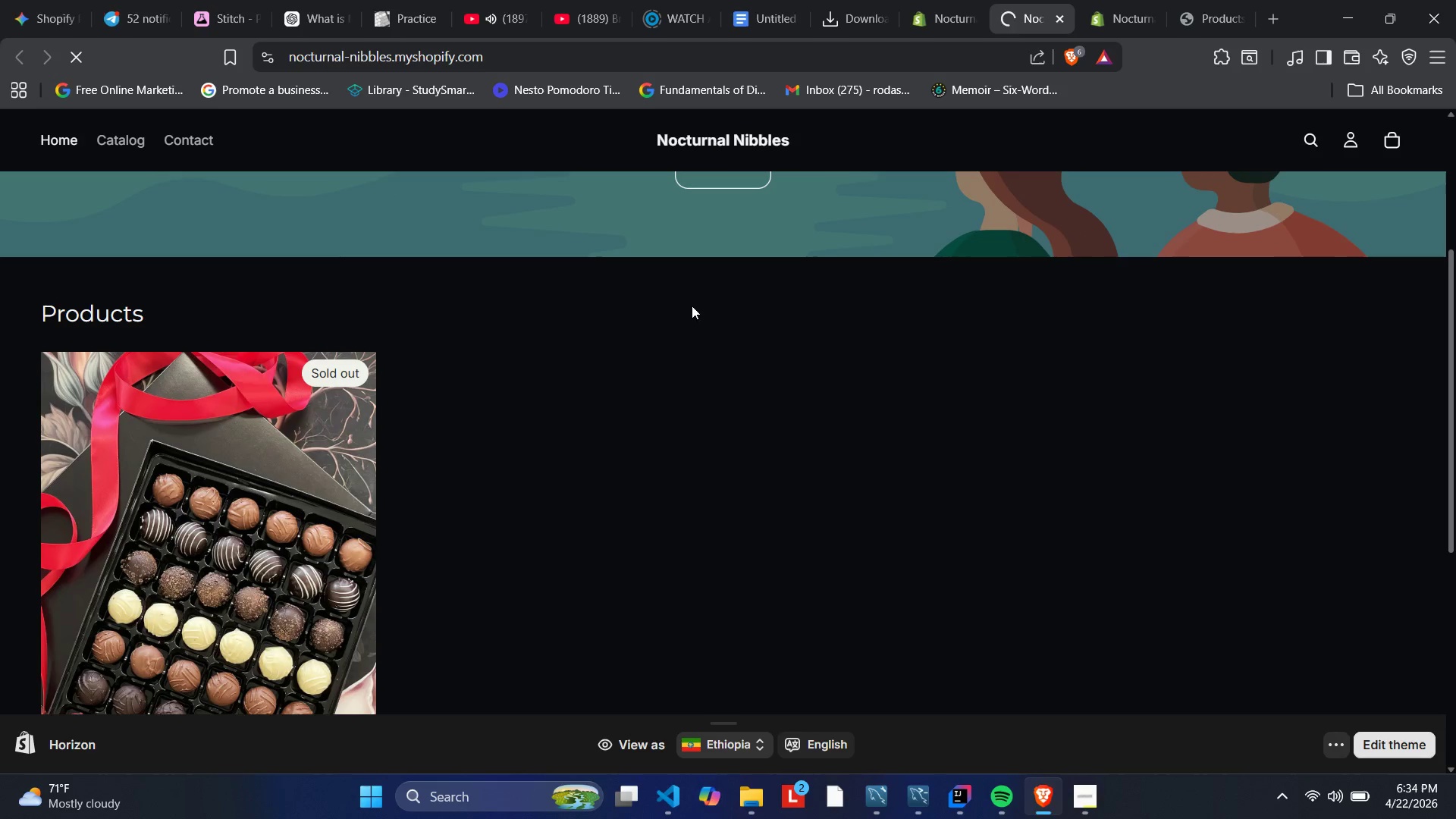 
scroll: coordinate [702, 301], scroll_direction: up, amount: 2.0
 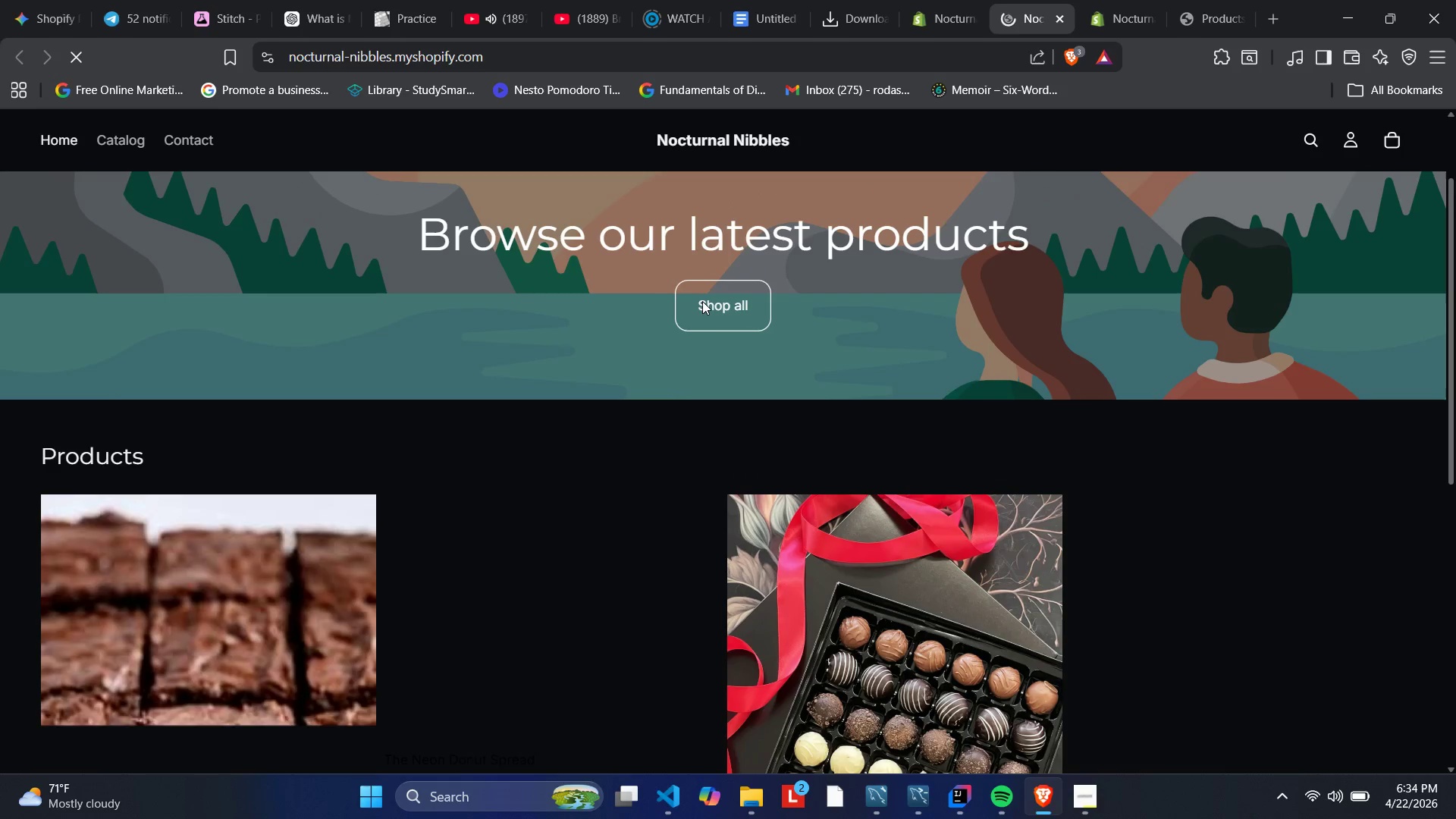 
scroll: coordinate [702, 301], scroll_direction: down, amount: 2.0
 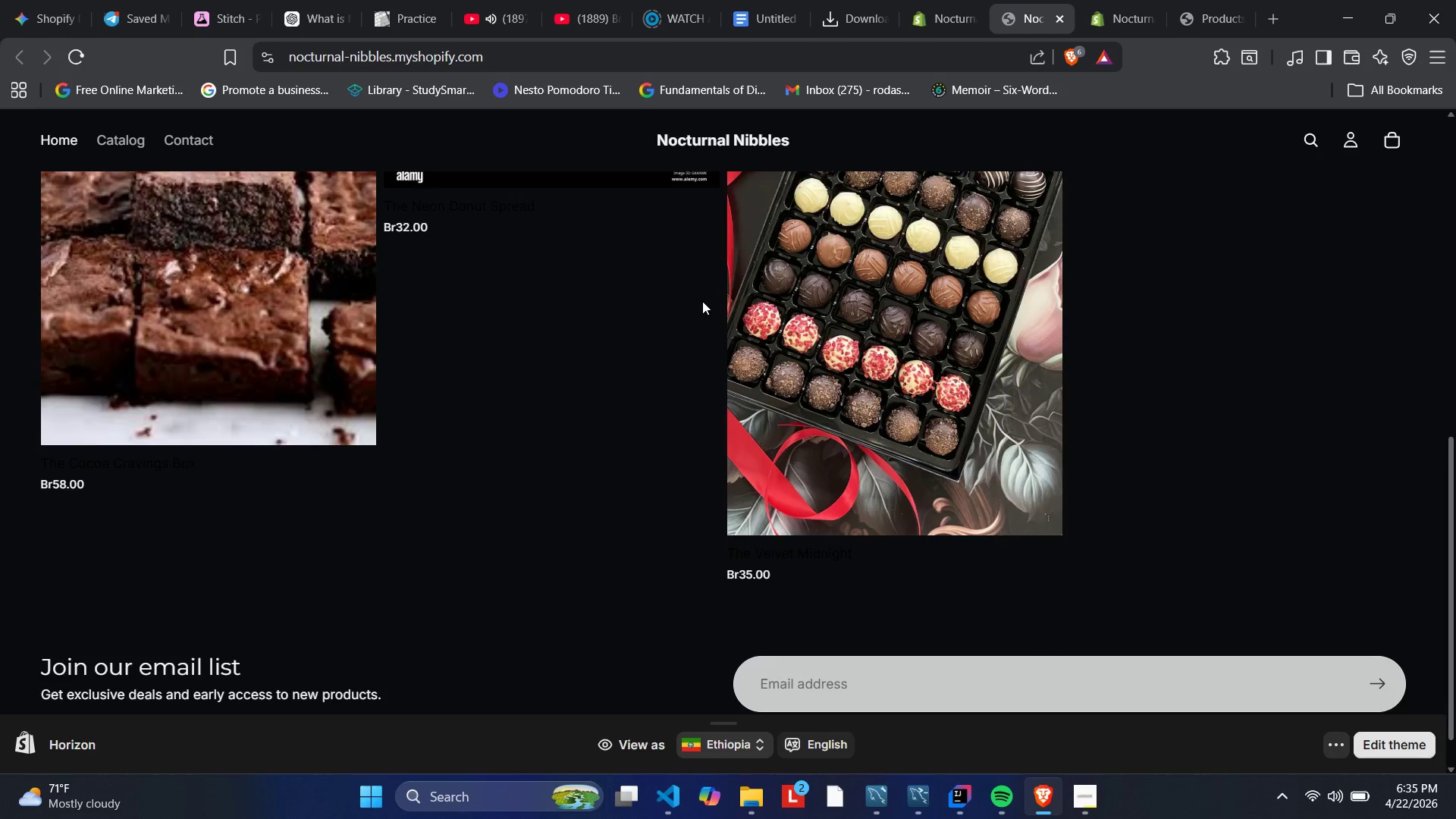 
scroll: coordinate [559, 300], scroll_direction: up, amount: 7.0
 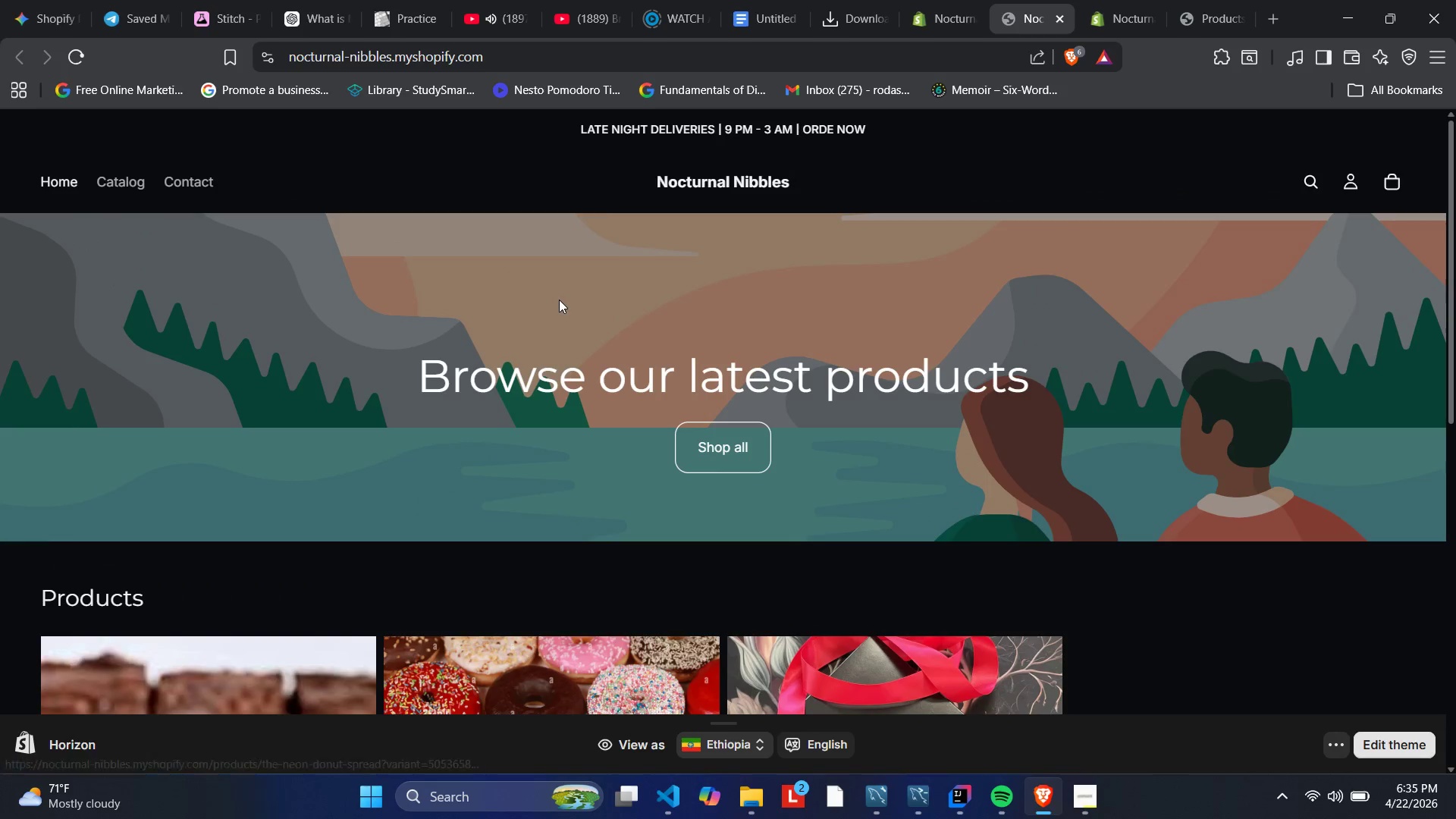 
scroll: coordinate [557, 300], scroll_direction: down, amount: 4.0
 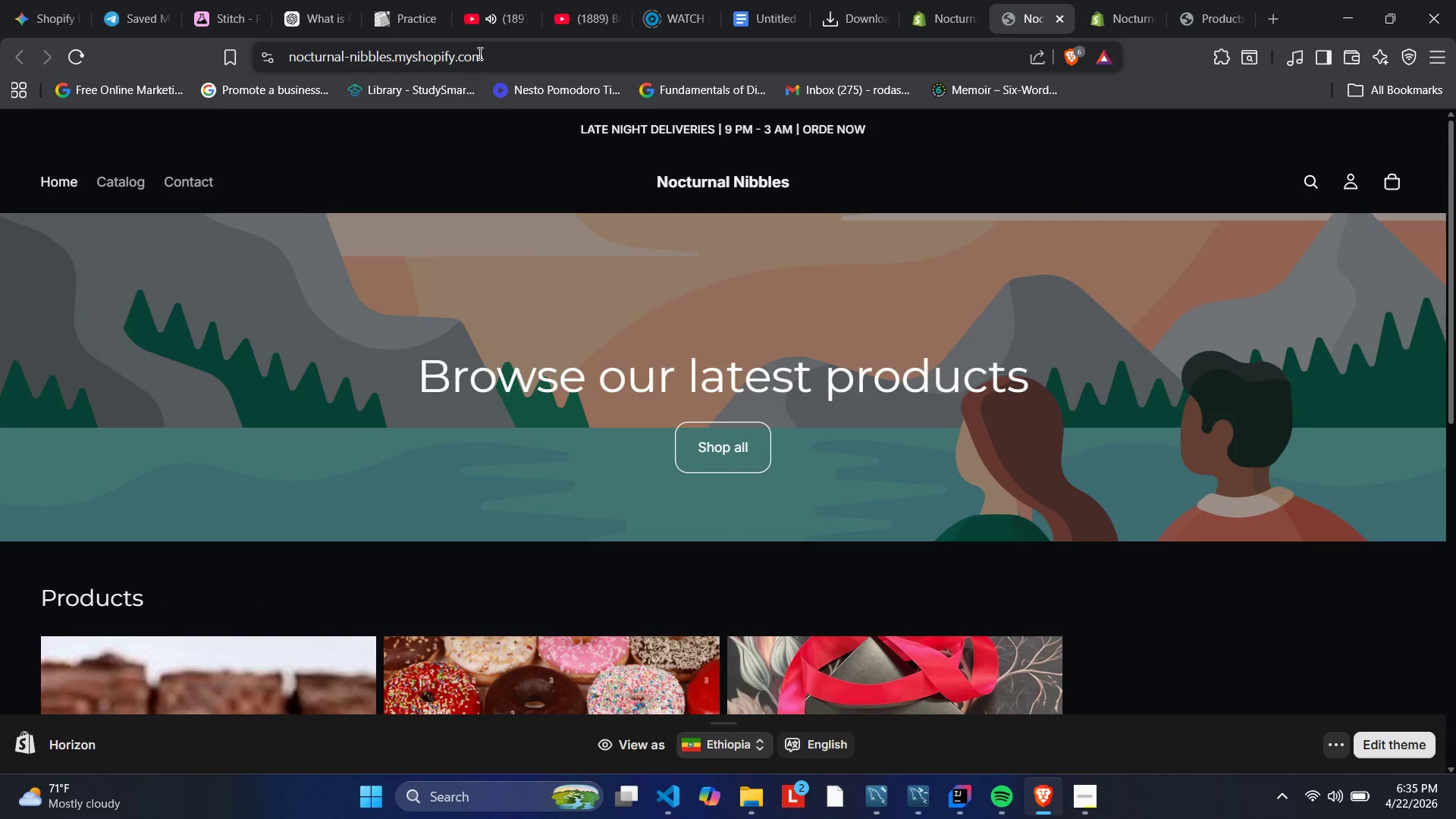 
left_click_drag(start_coordinate=[486, 55], to_coordinate=[273, 61])
 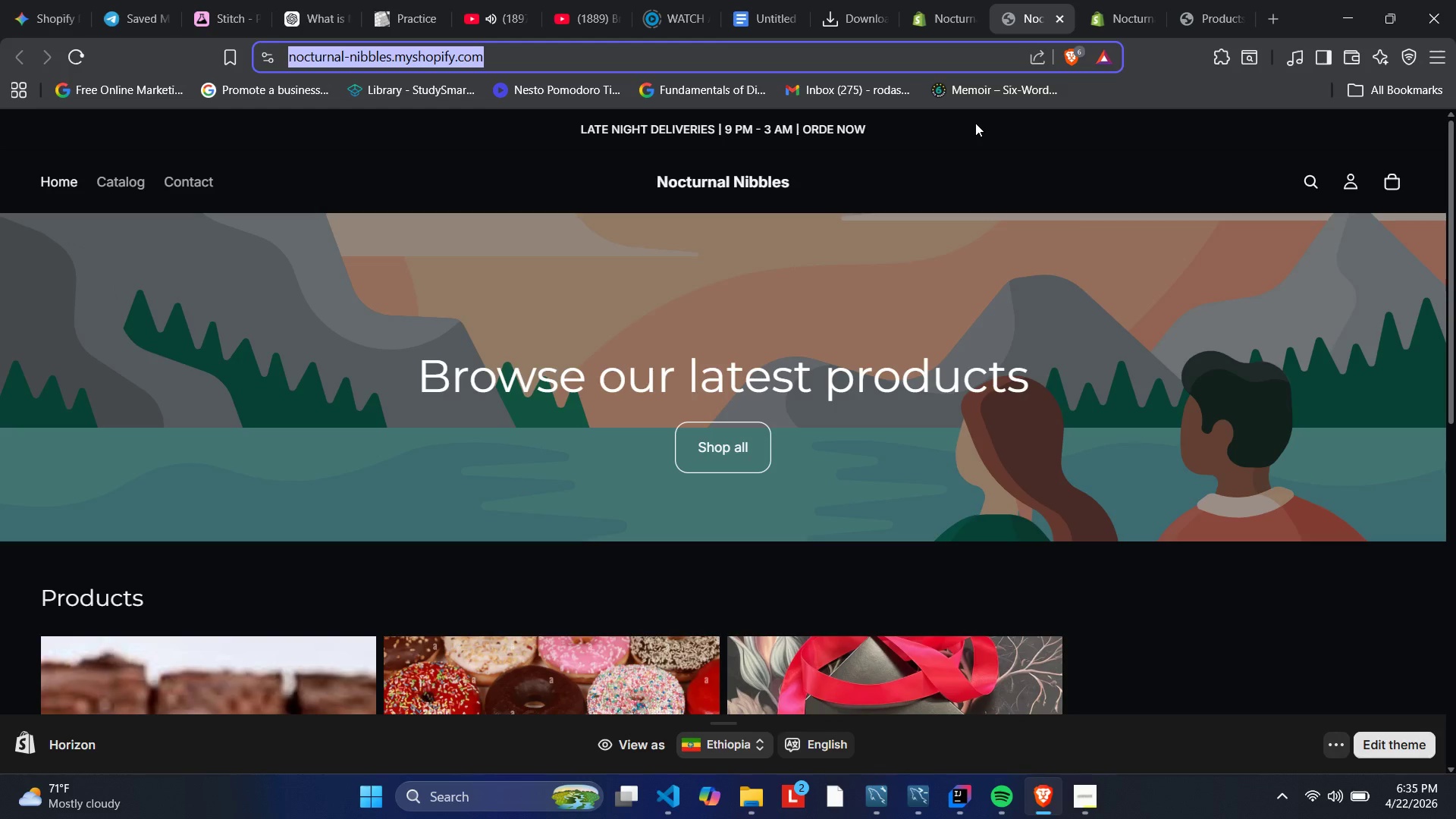 
key(Control+C)
 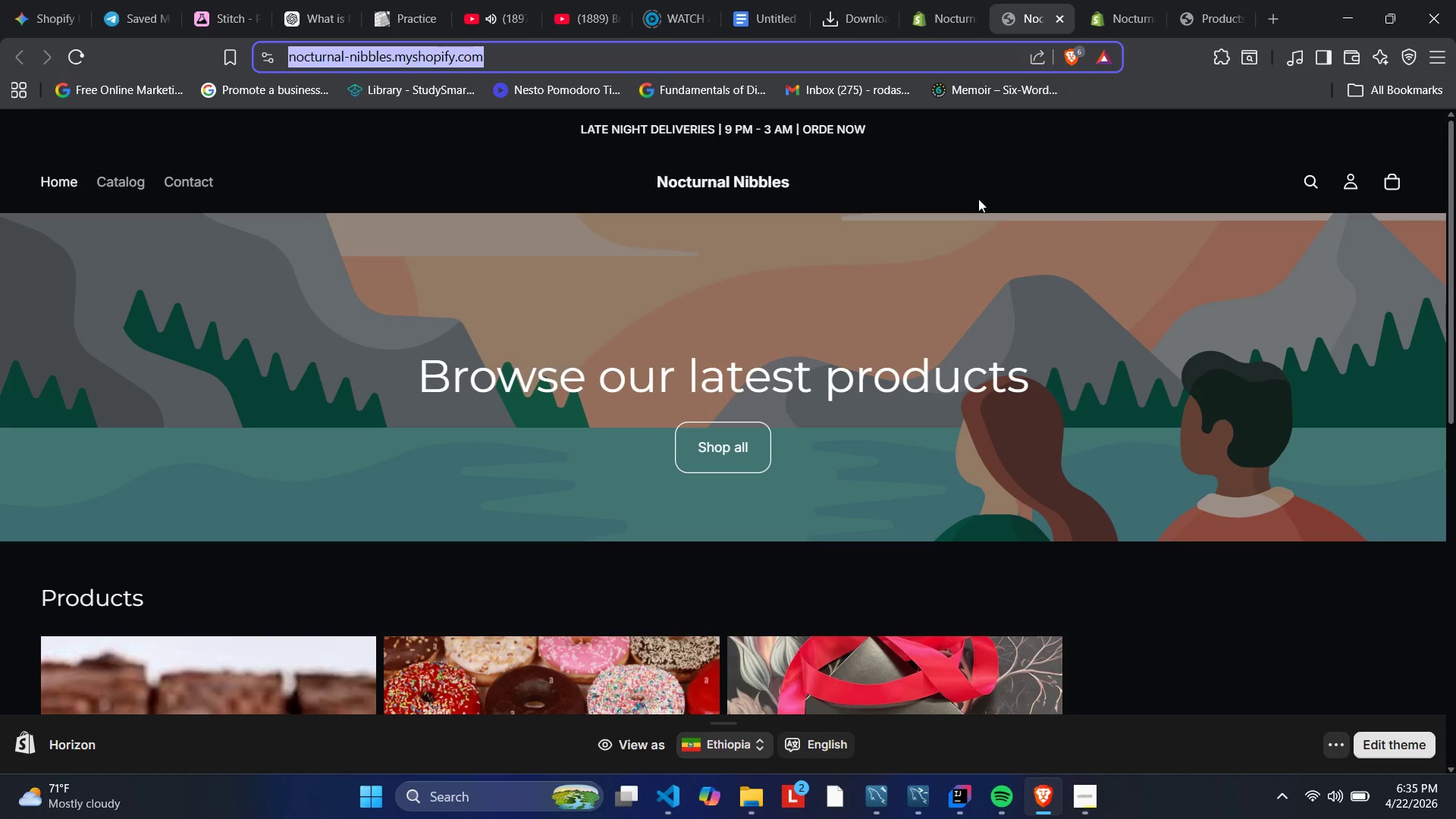 
left_click([895, 275])
 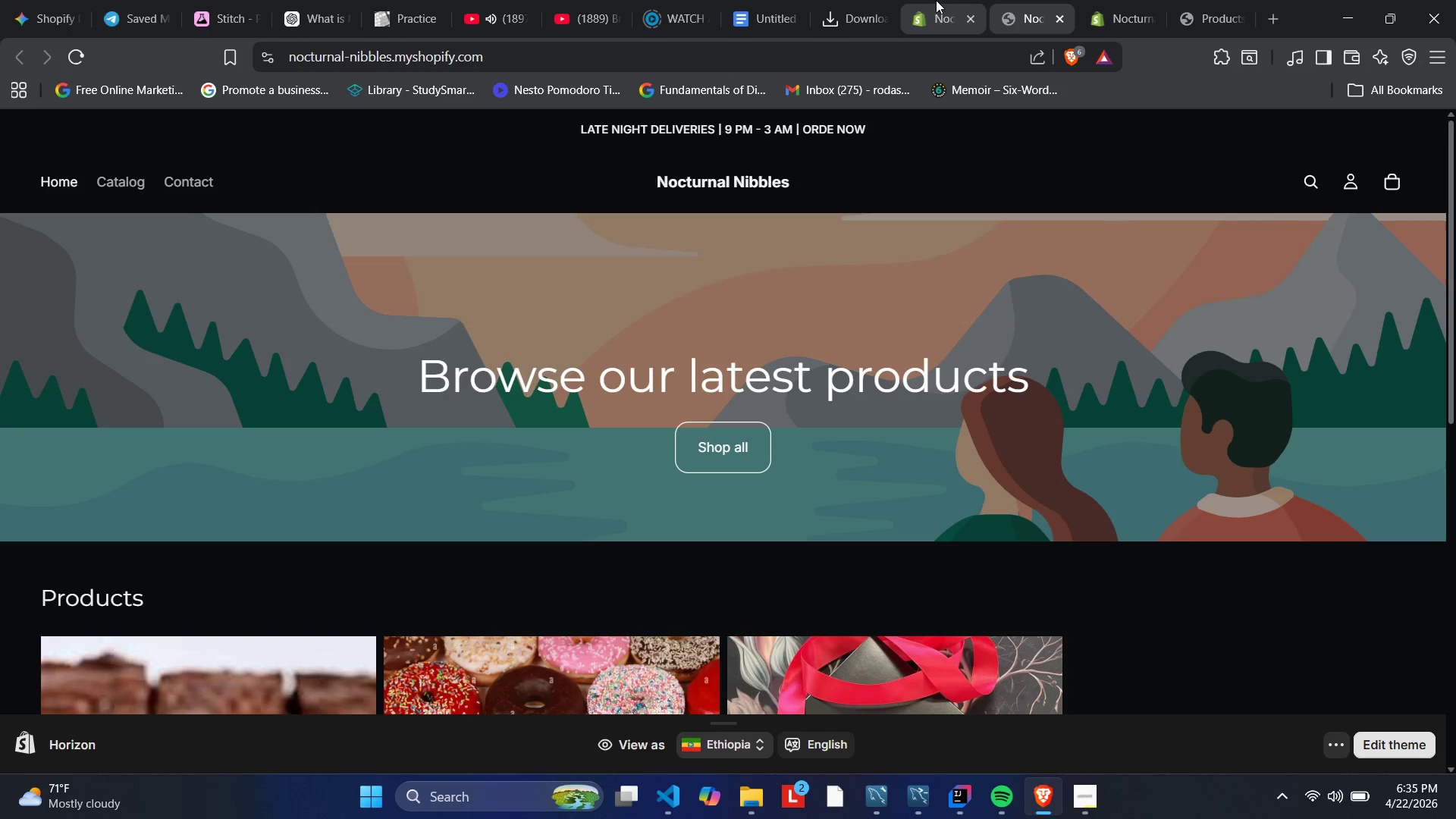 
left_click([936, 0])